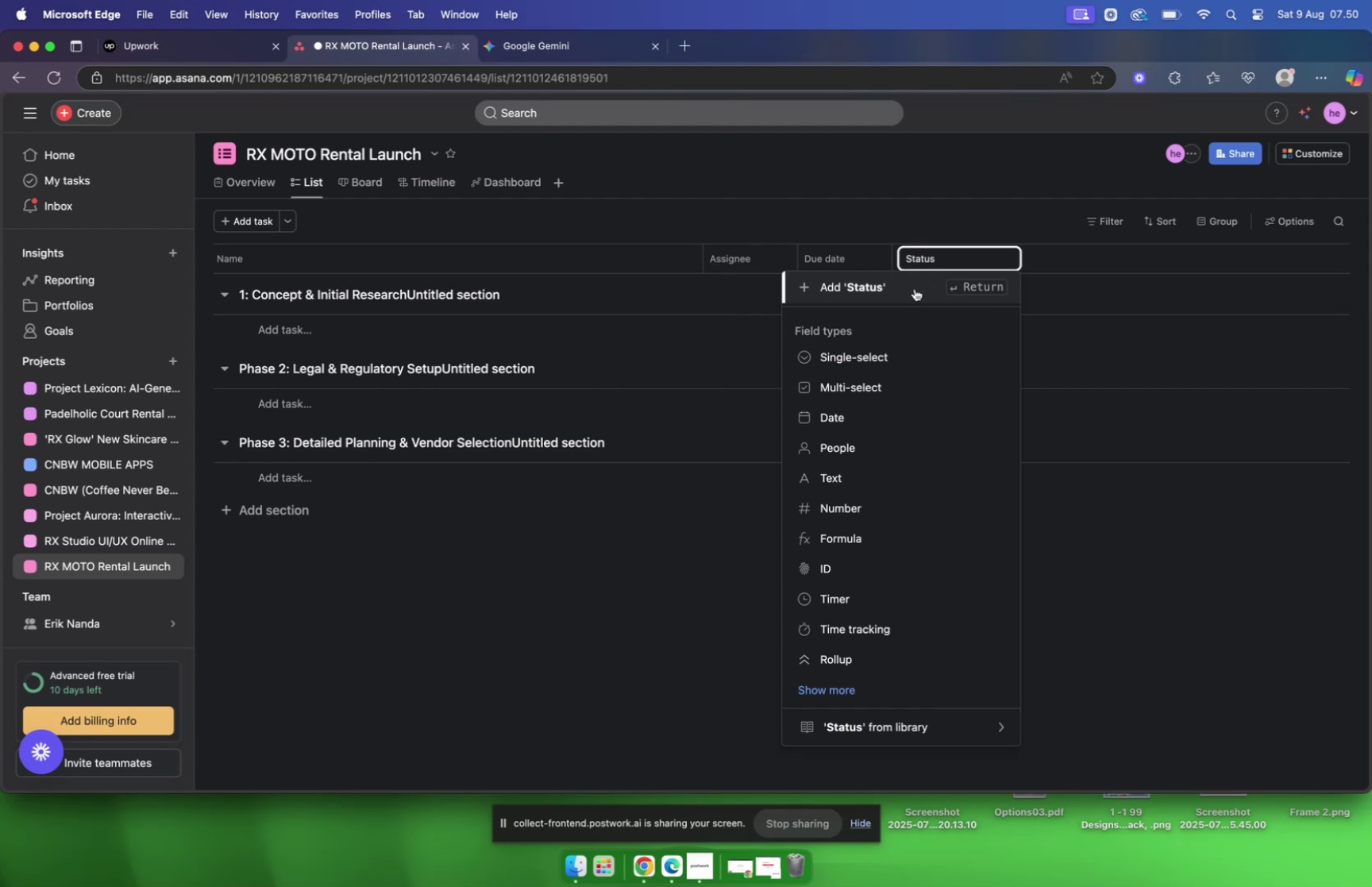 
key(Enter)
 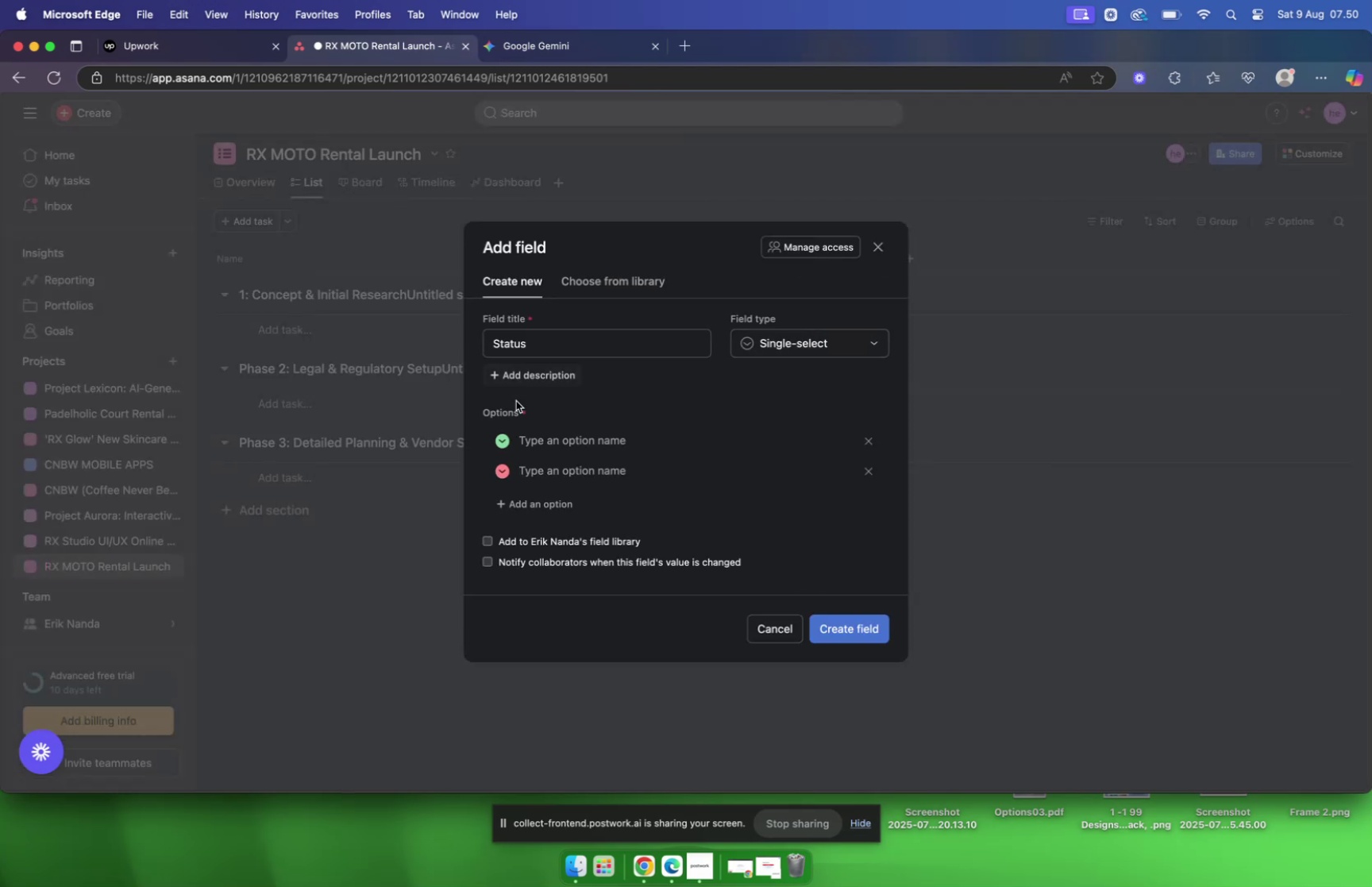 
left_click([546, 438])
 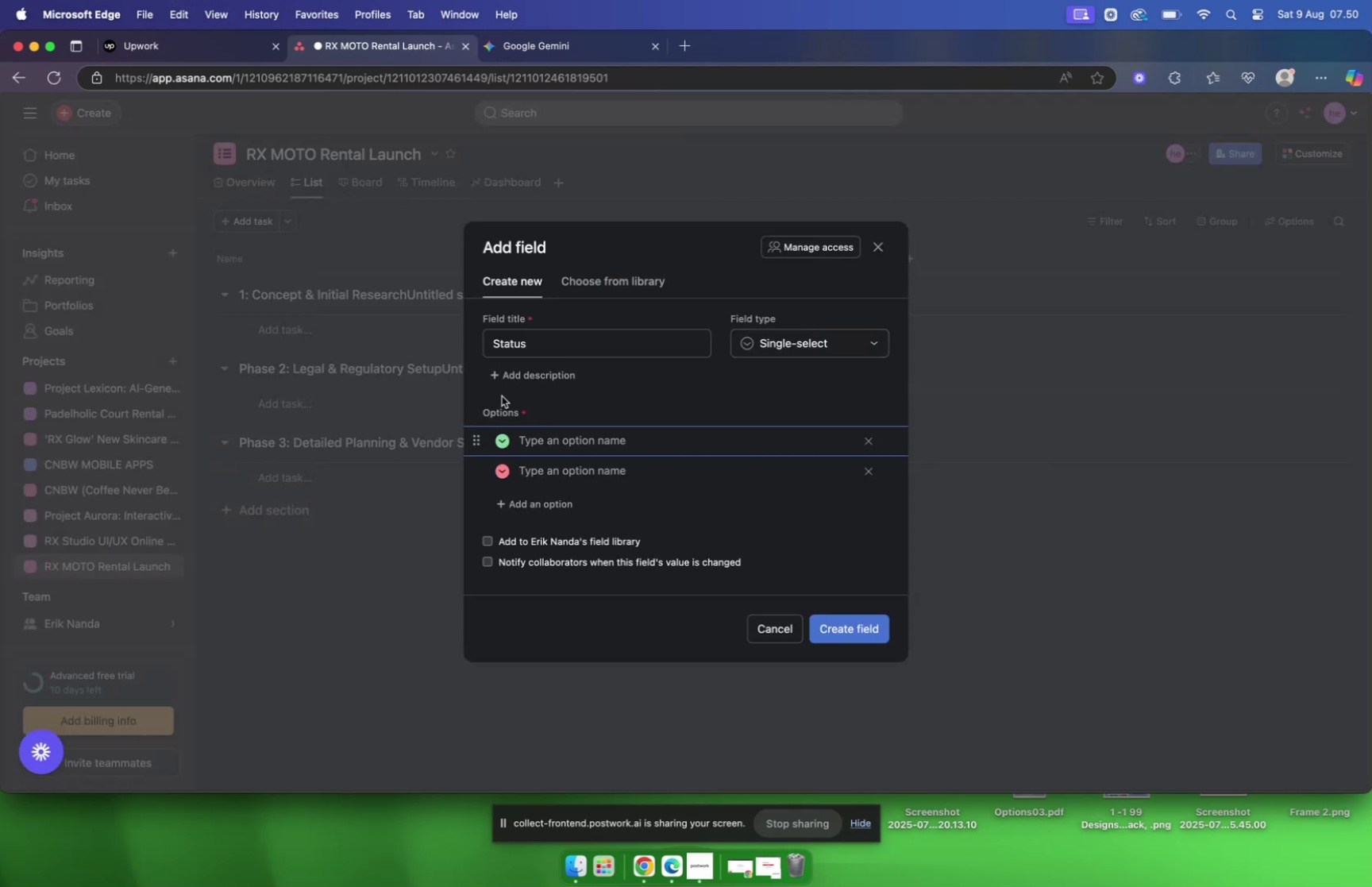 
type(Not Shared)
 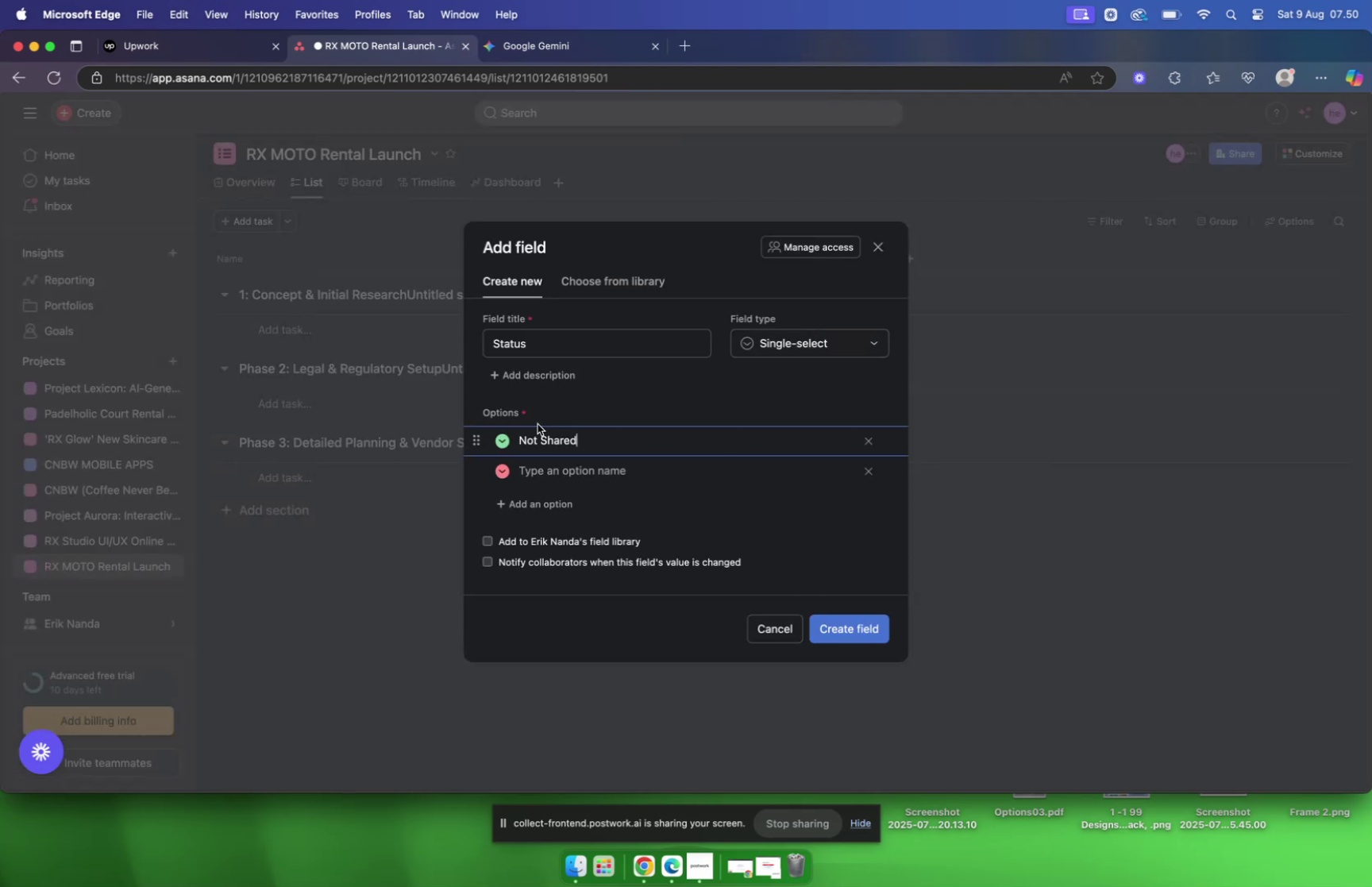 
left_click([505, 444])
 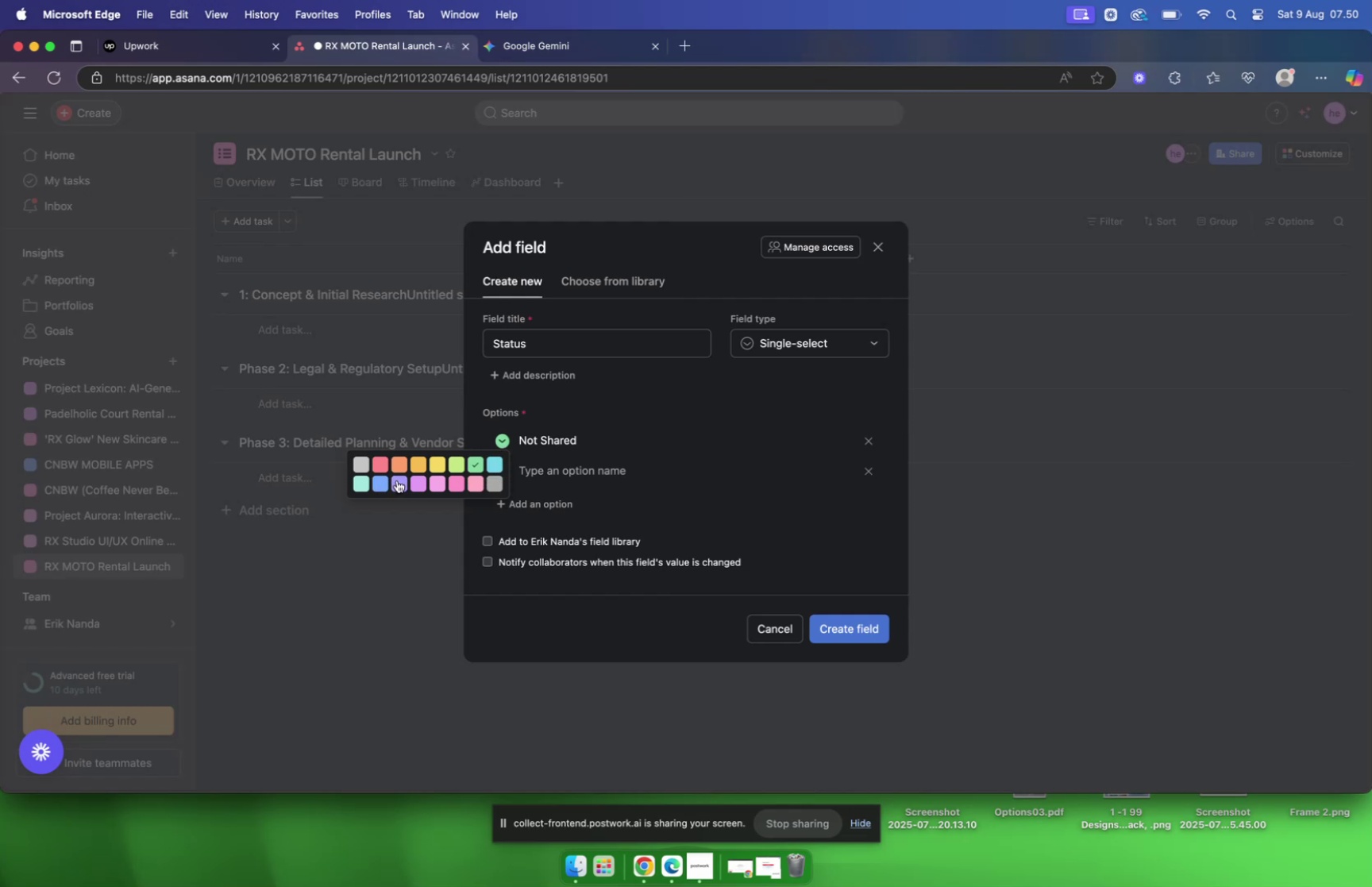 
left_click([365, 465])
 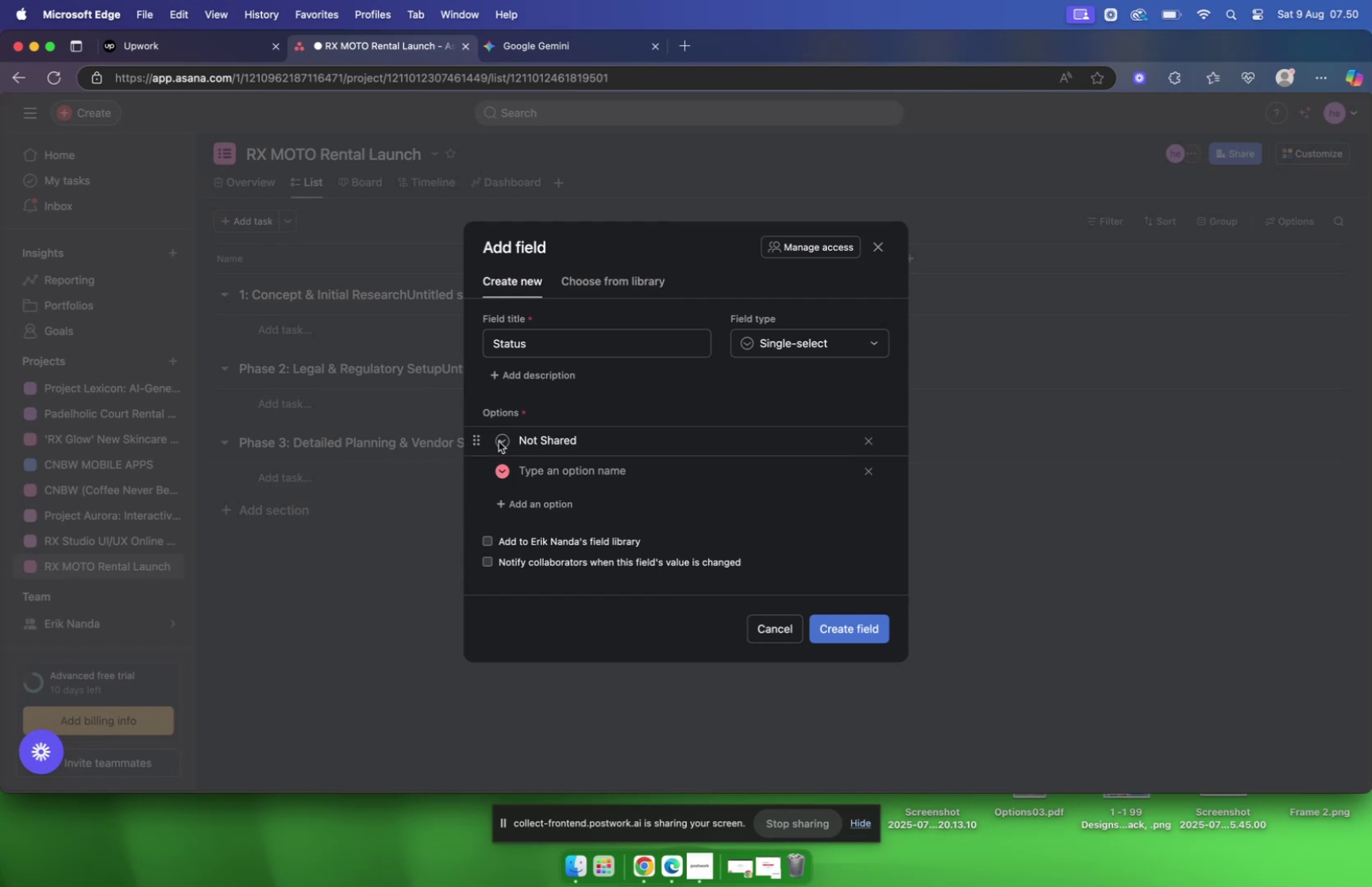 
left_click([500, 442])
 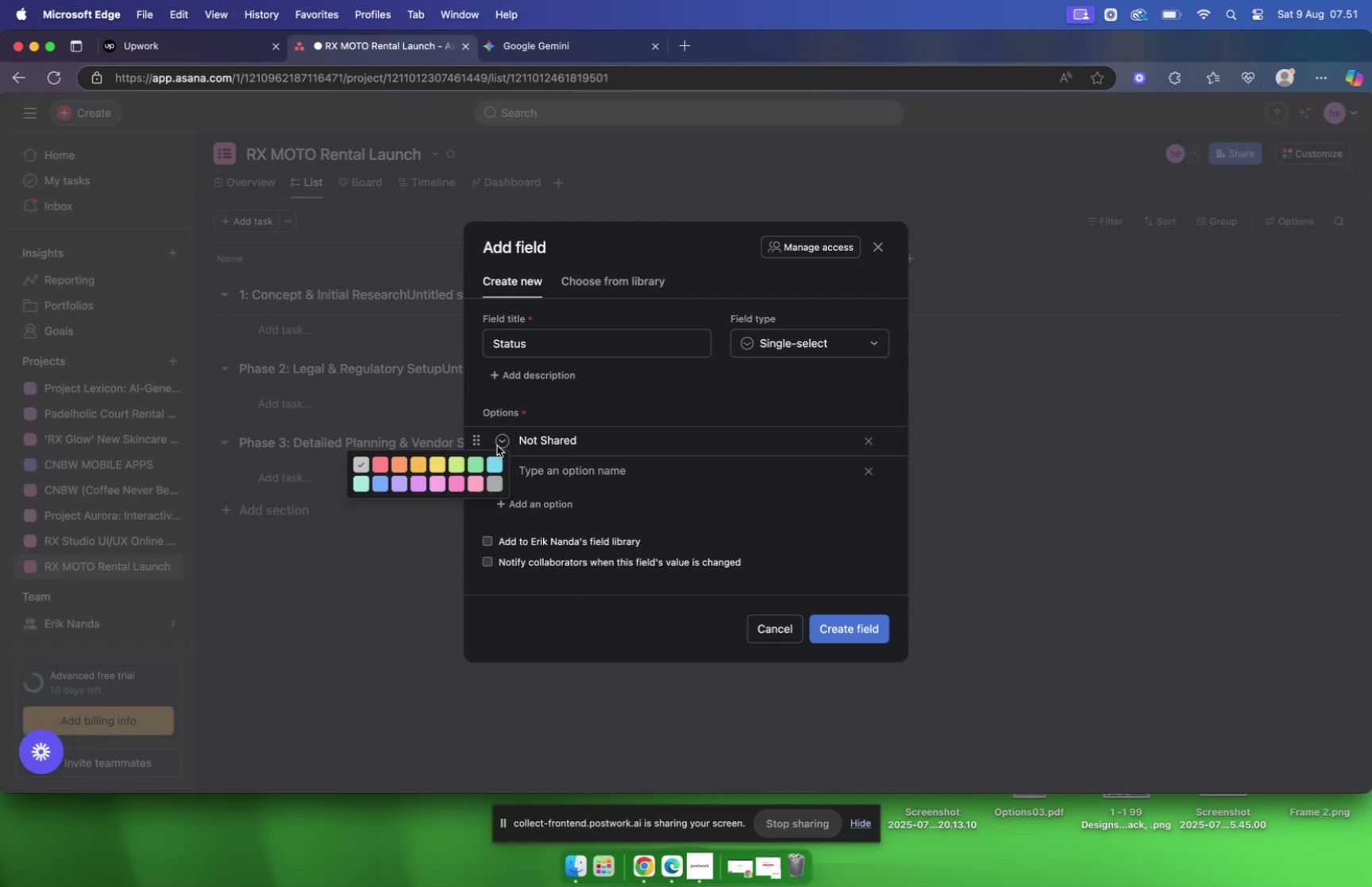 
left_click([563, 477])
 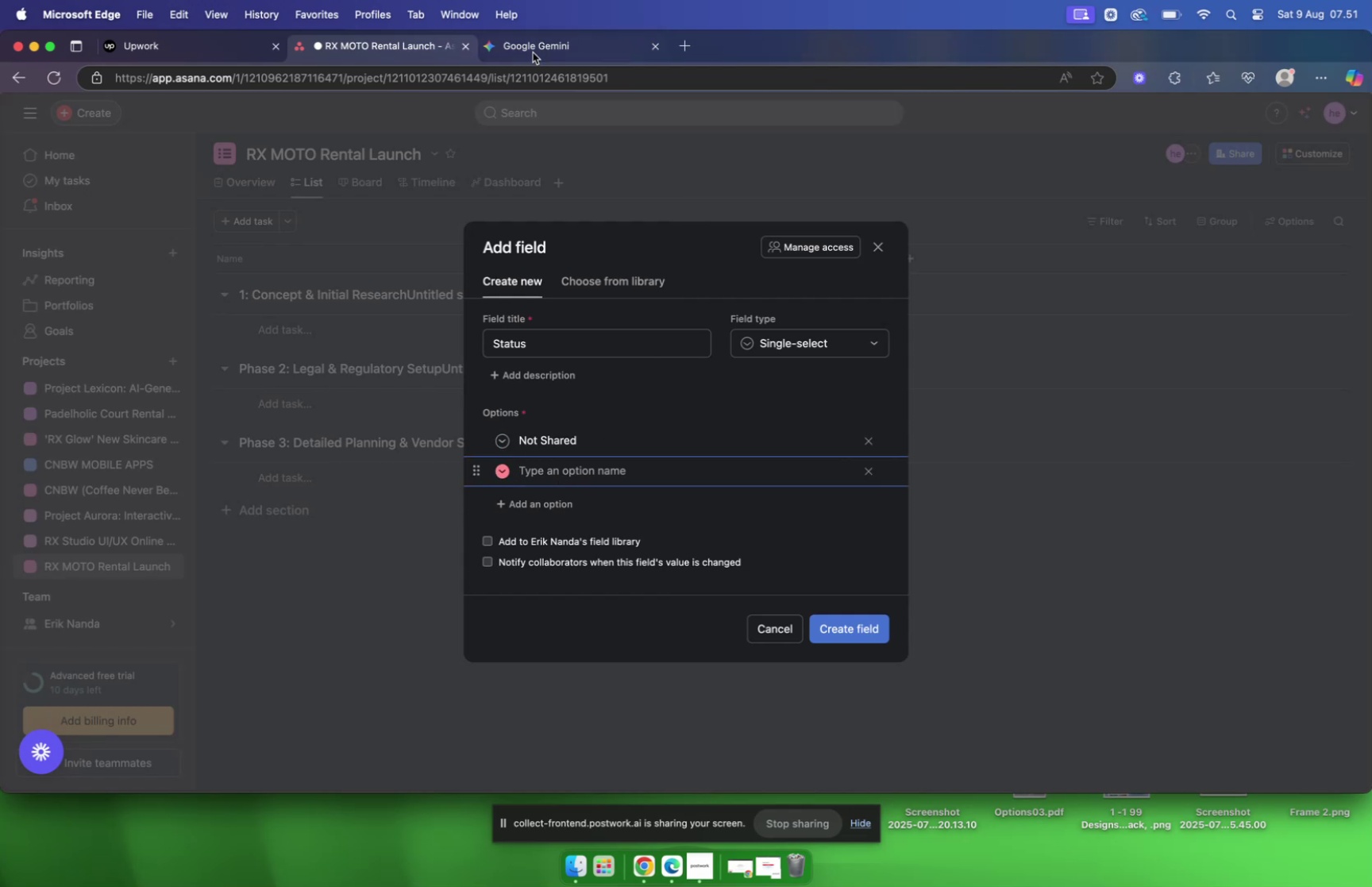 
left_click([533, 53])
 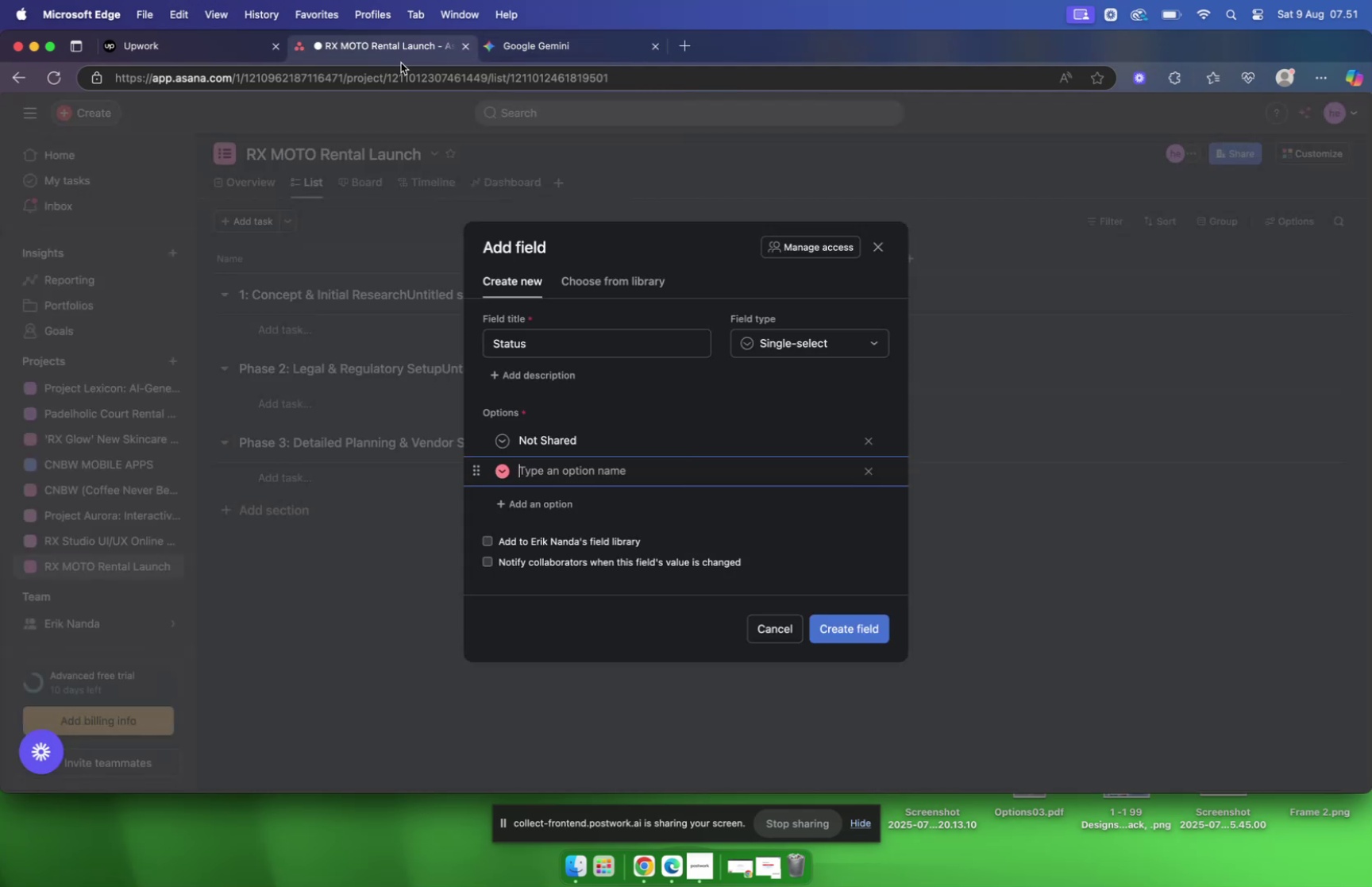 
wait(5.39)
 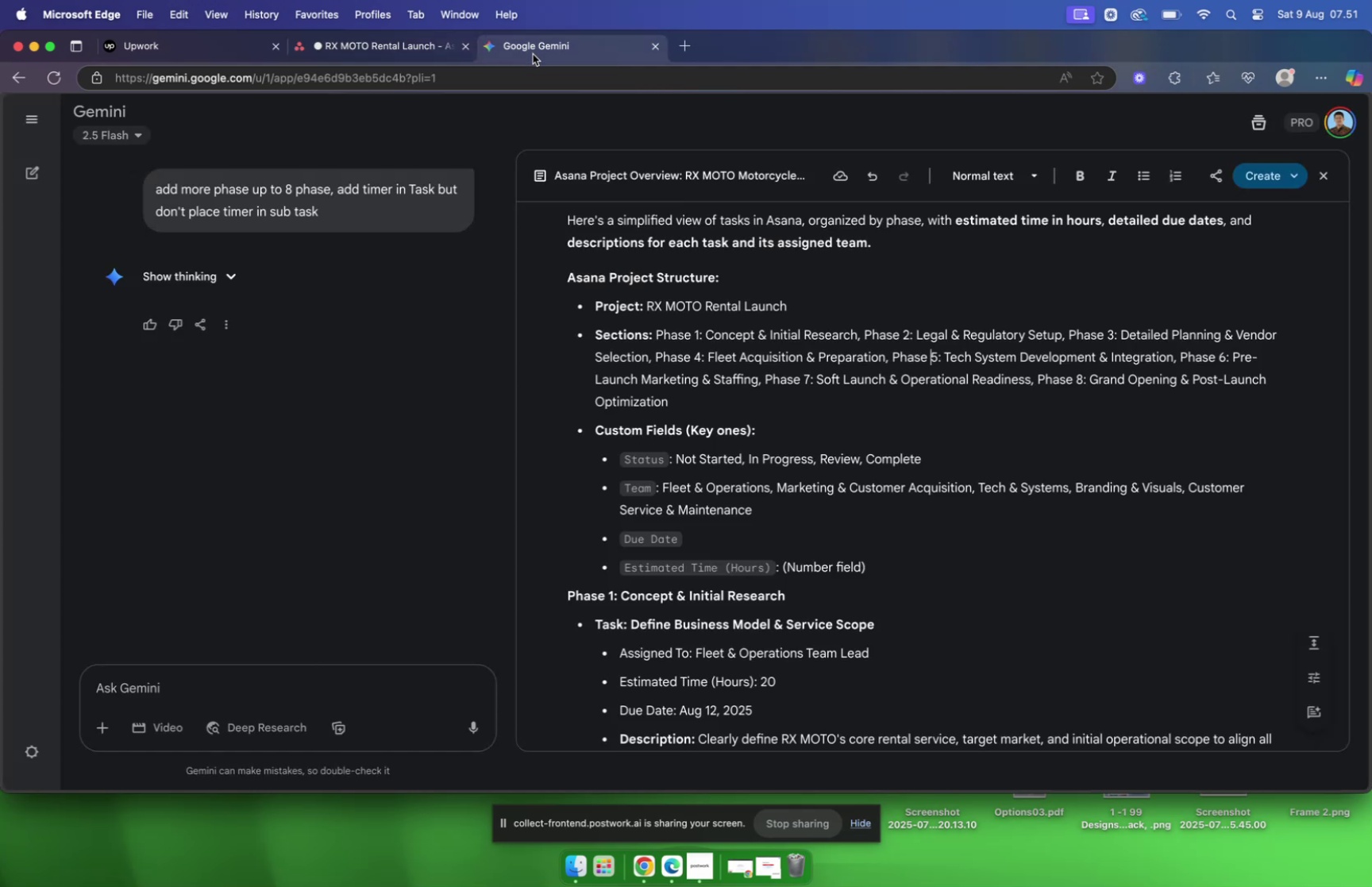 
type(In Progress)
 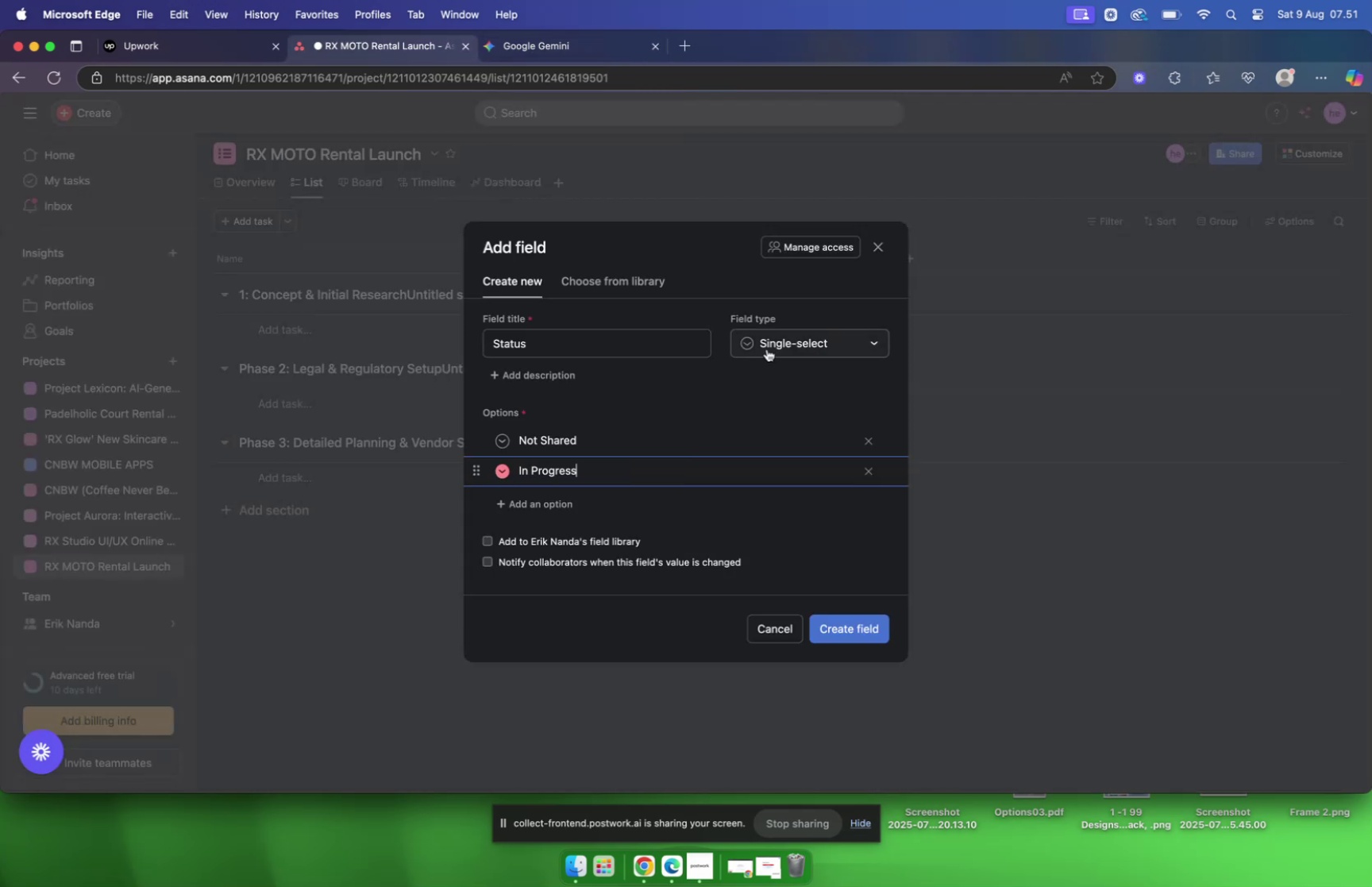 
left_click([545, 507])
 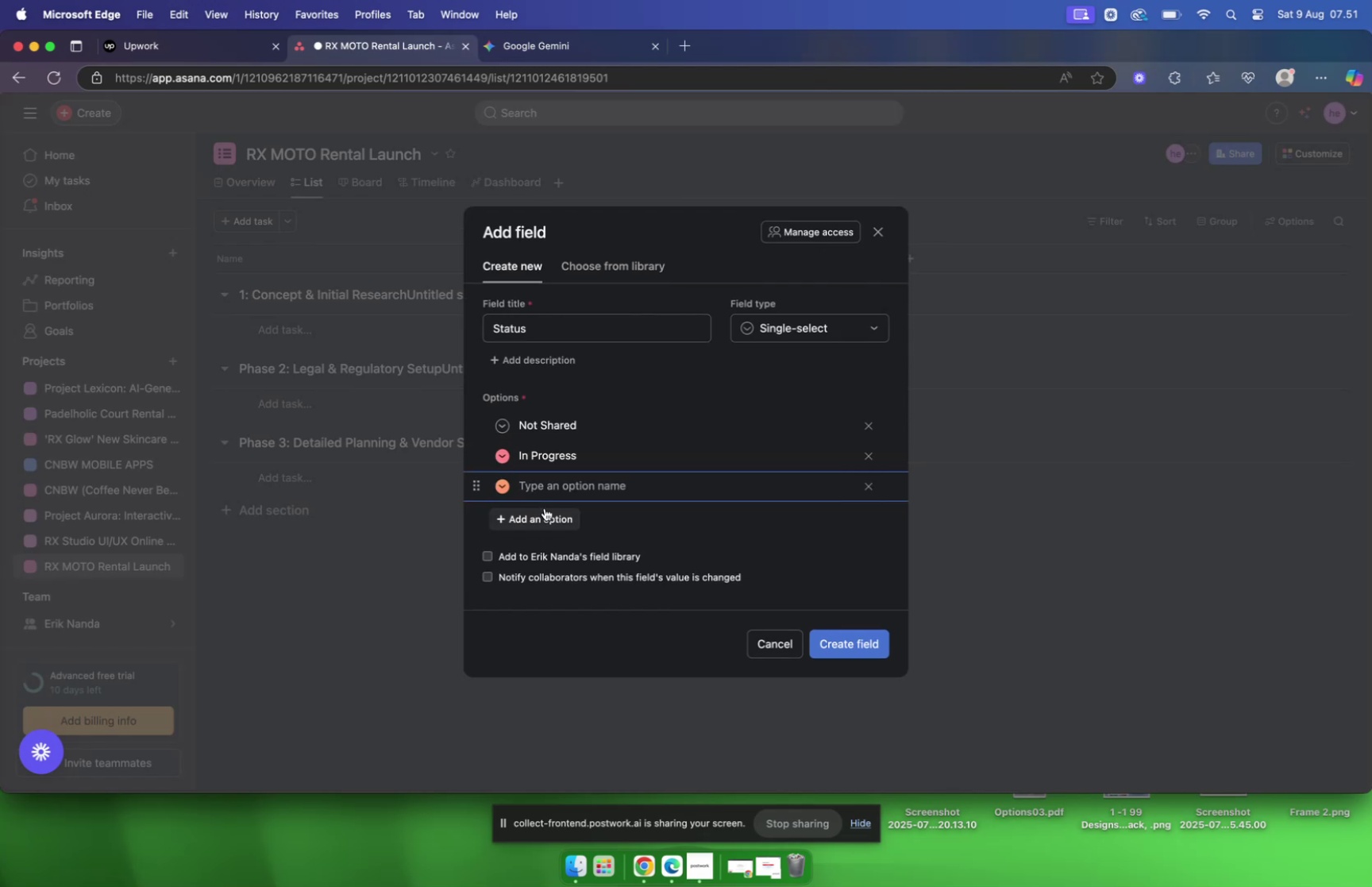 
type(Review)
 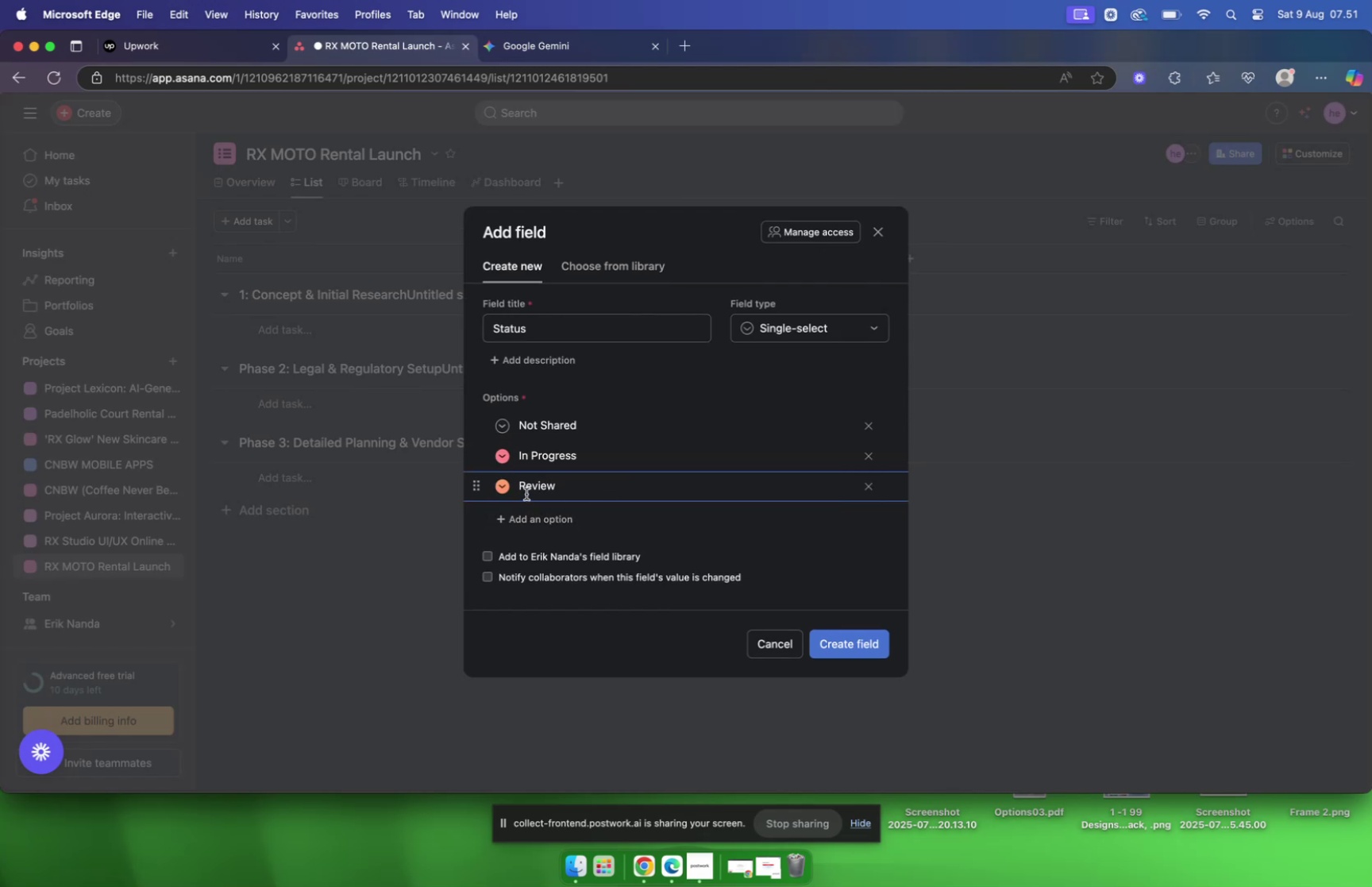 
left_click([521, 485])
 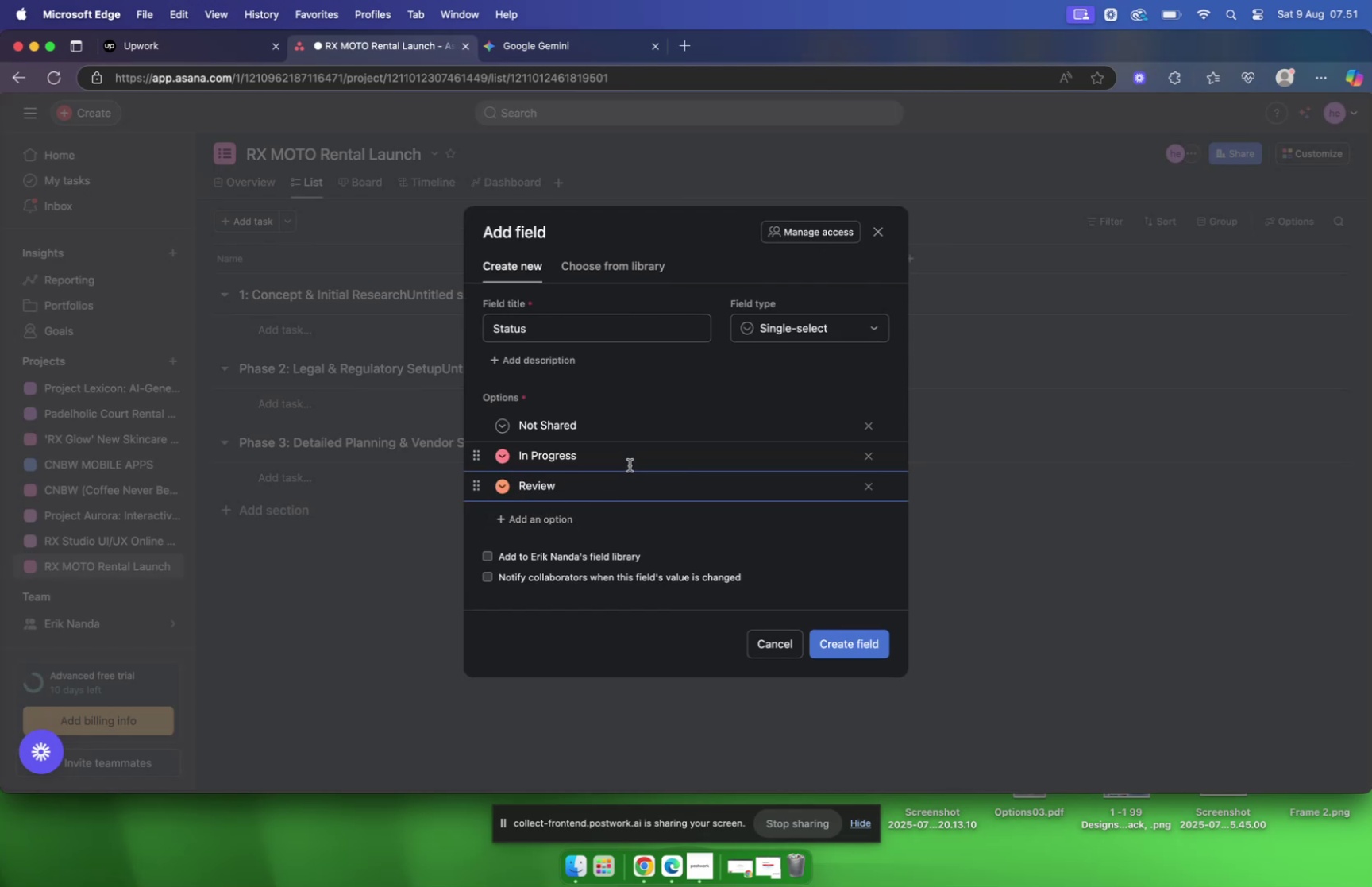 
type(need )
 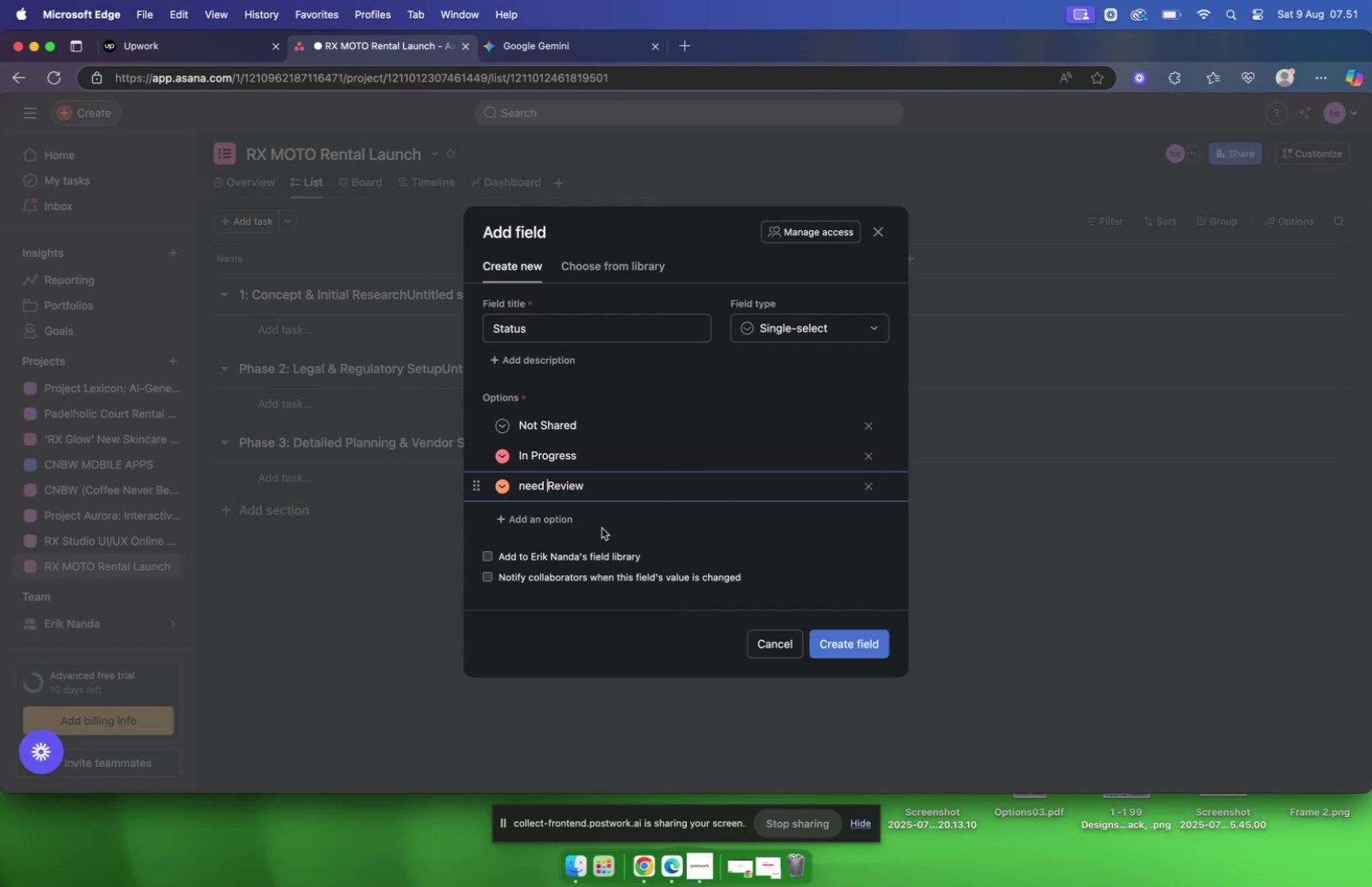 
wait(5.52)
 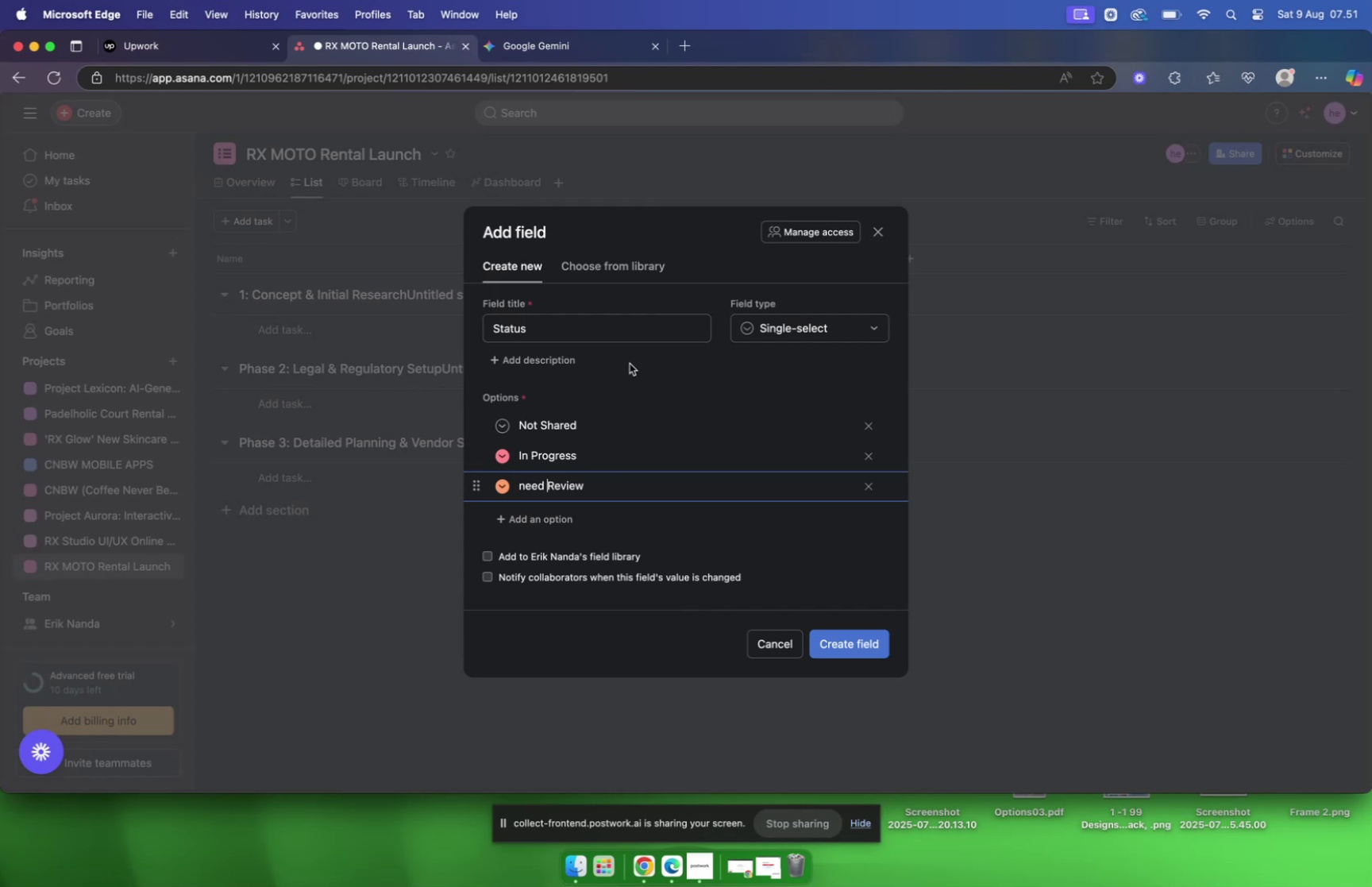 
left_click([517, 521])
 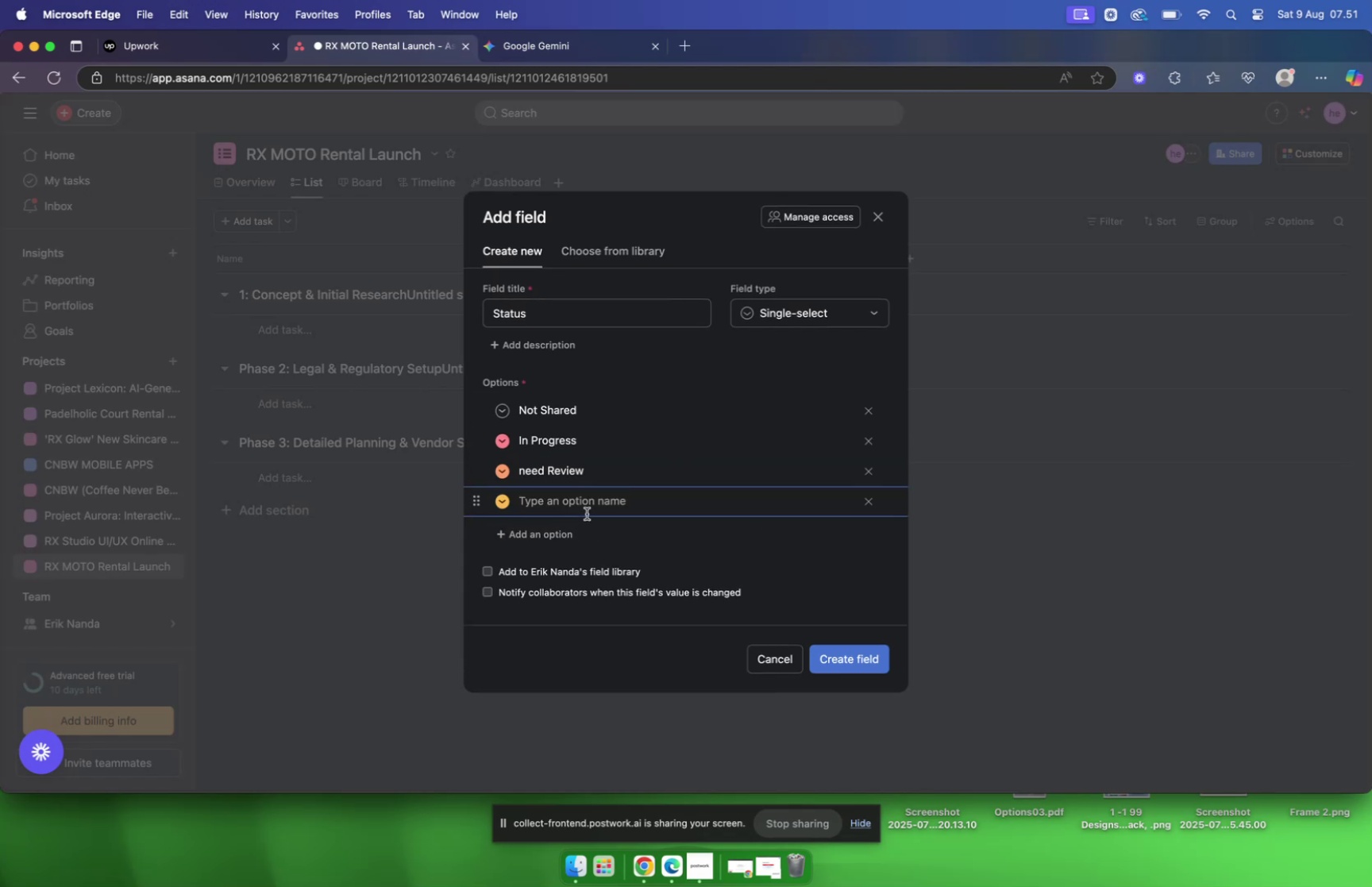 
type(Complete)
 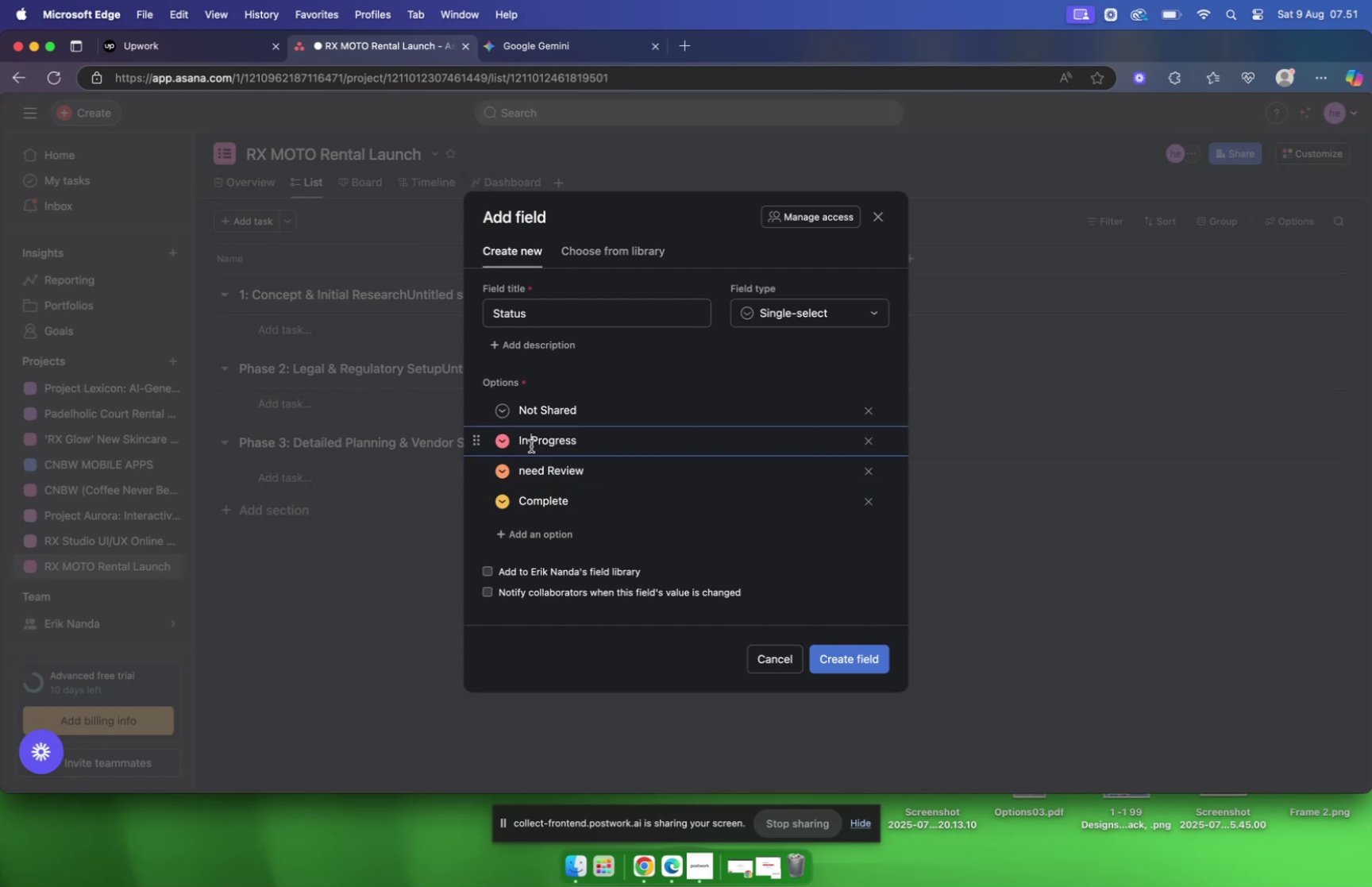 
left_click([507, 440])
 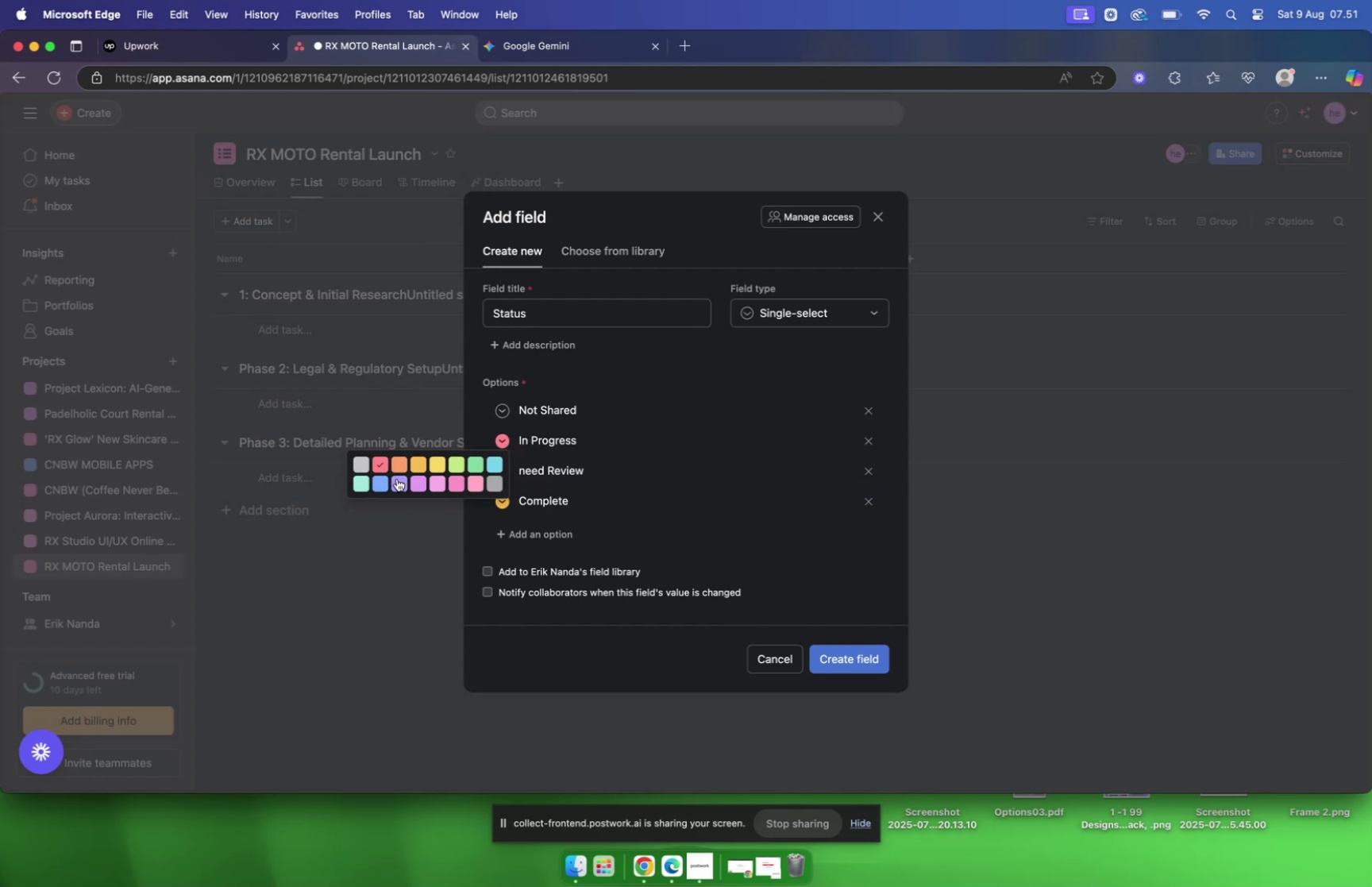 
wait(5.37)
 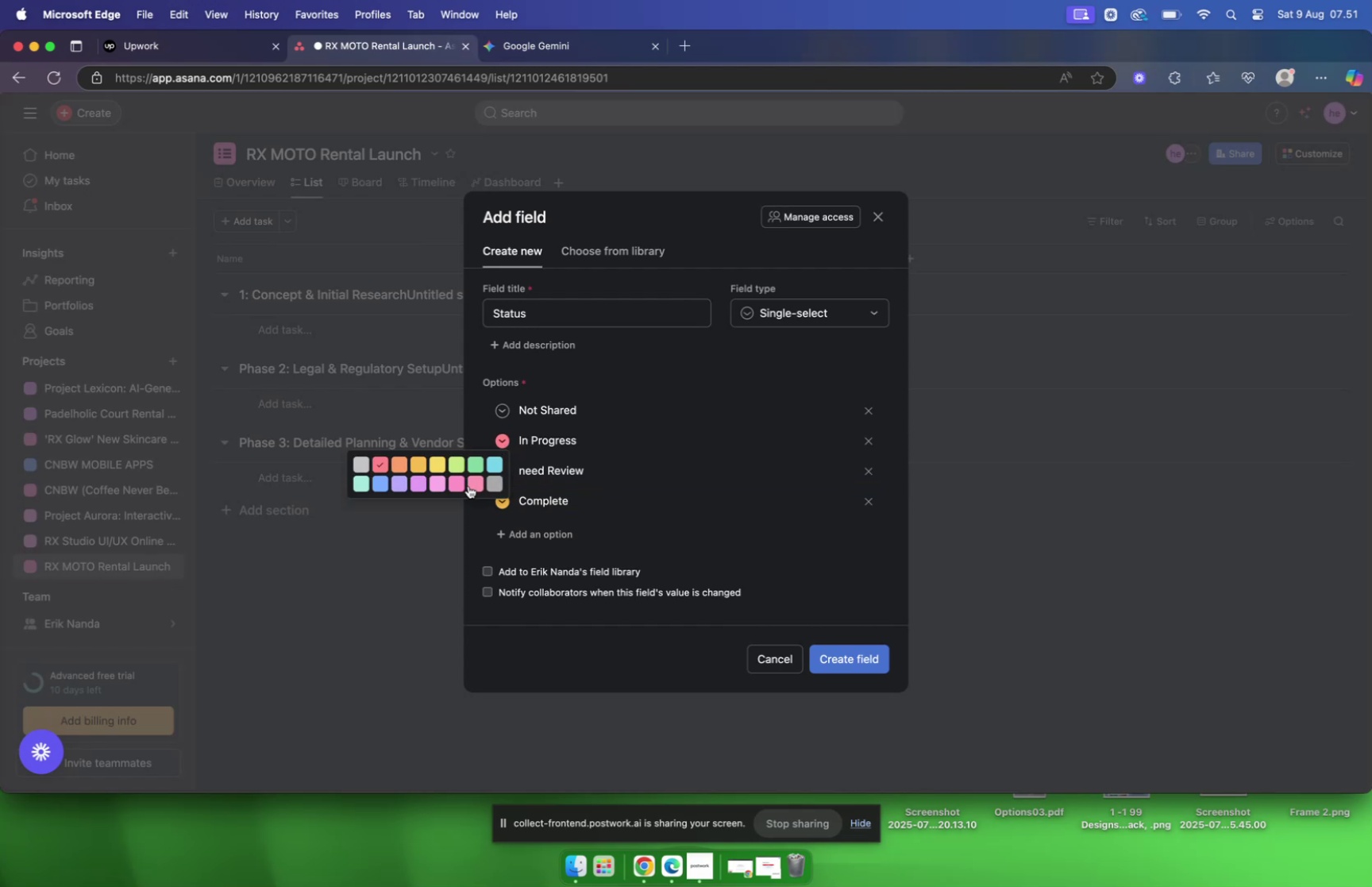 
left_click([380, 483])
 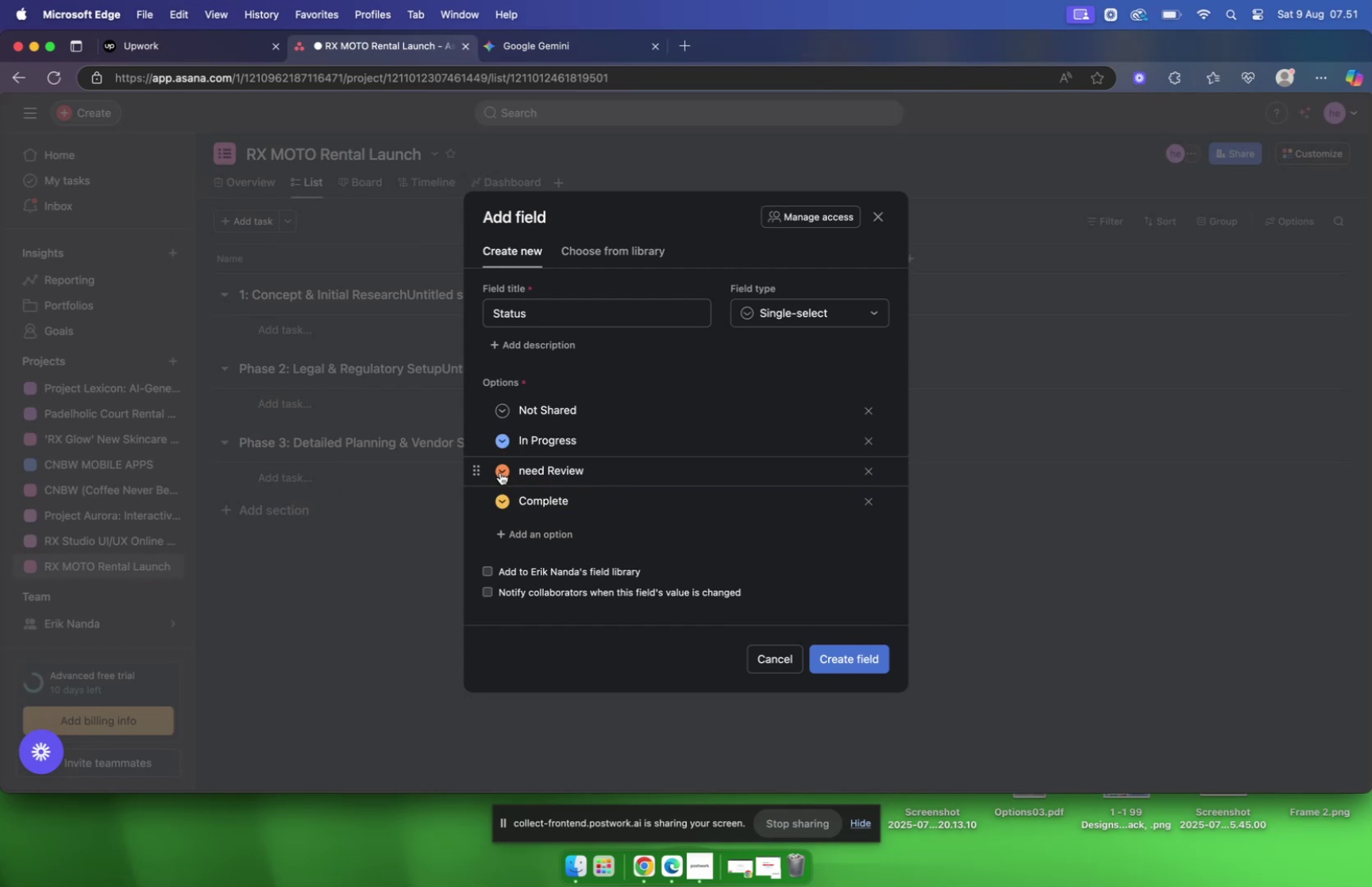 
left_click([500, 472])
 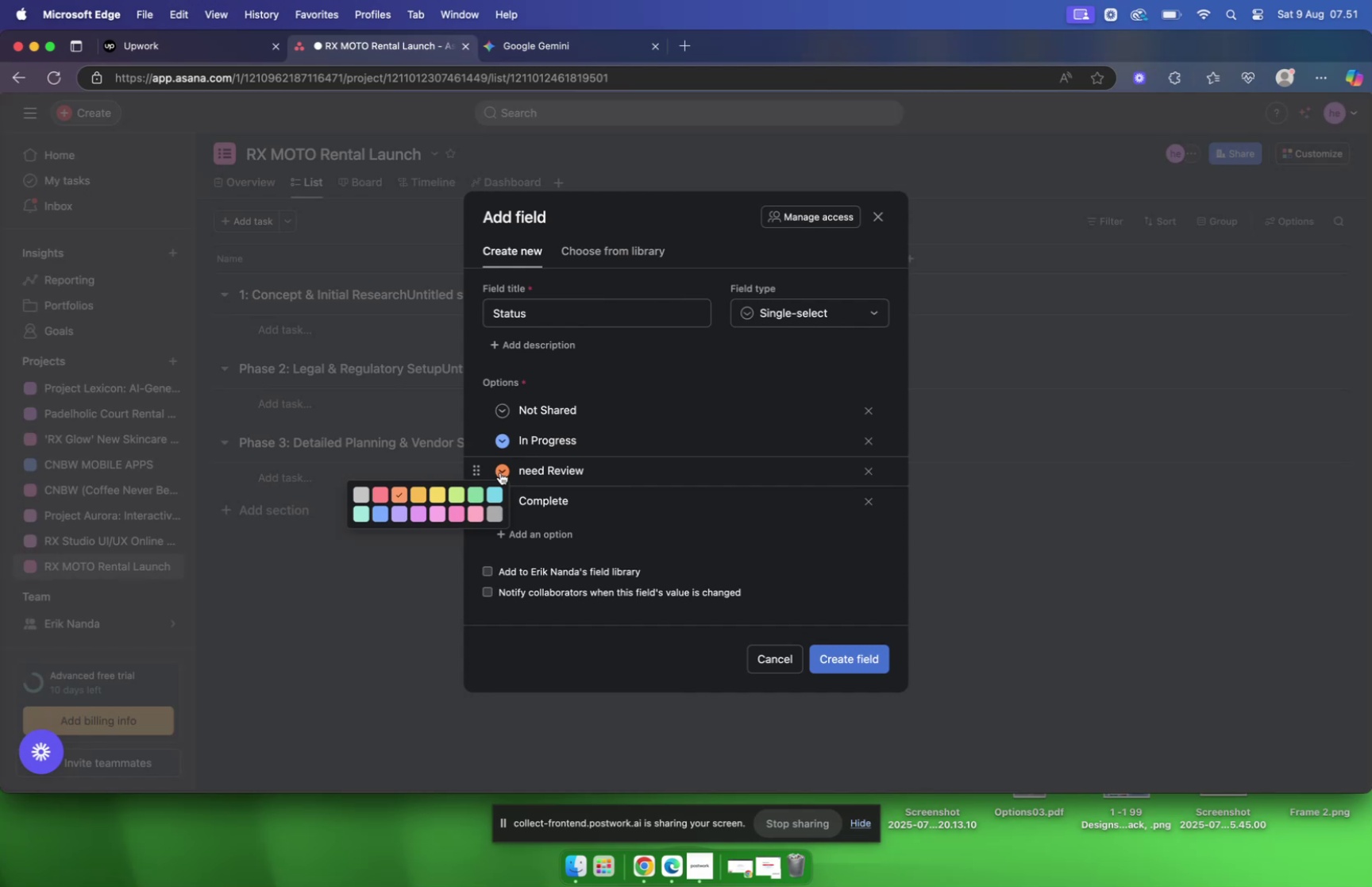 
wait(5.35)
 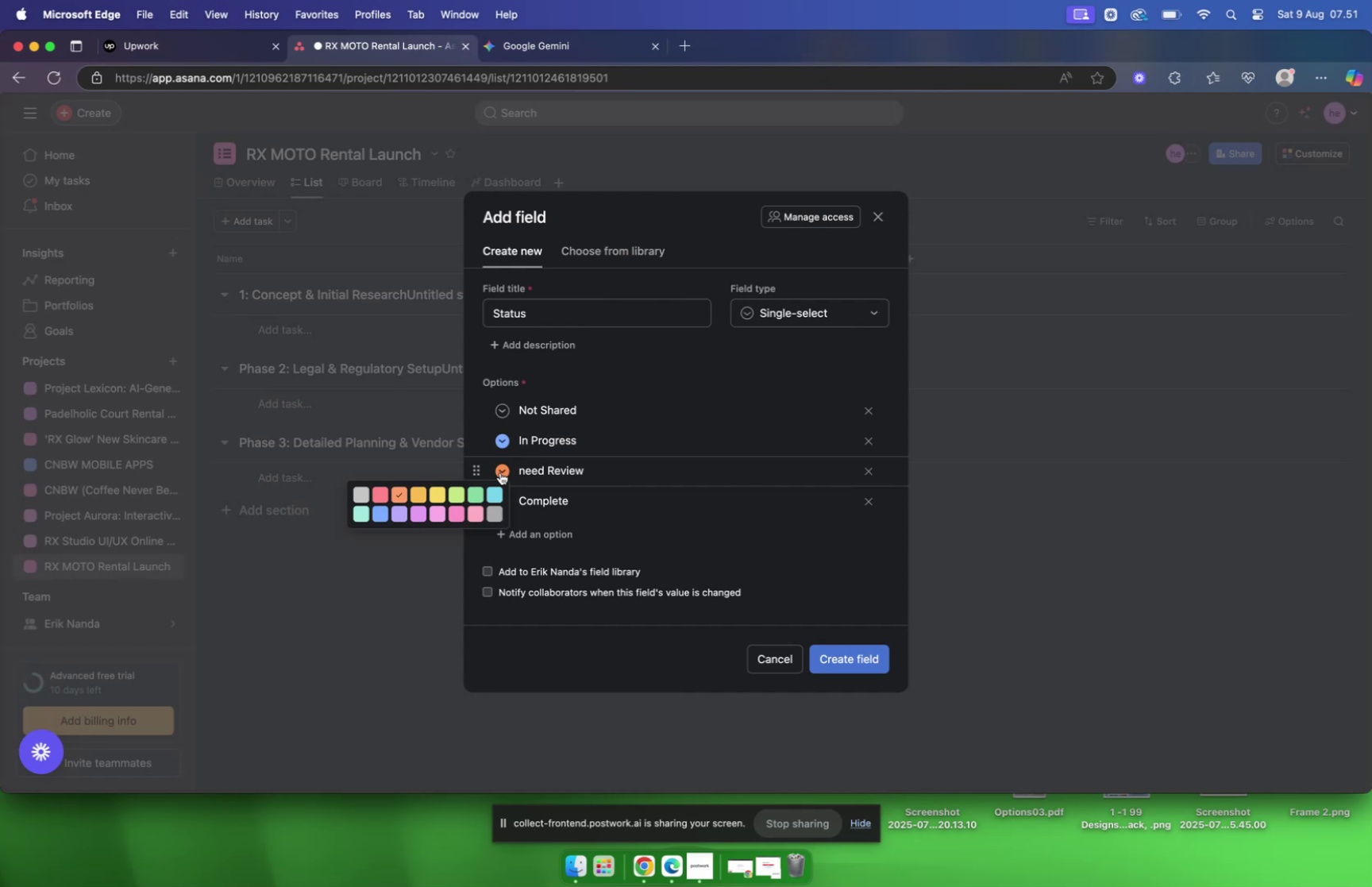 
left_click([500, 436])
 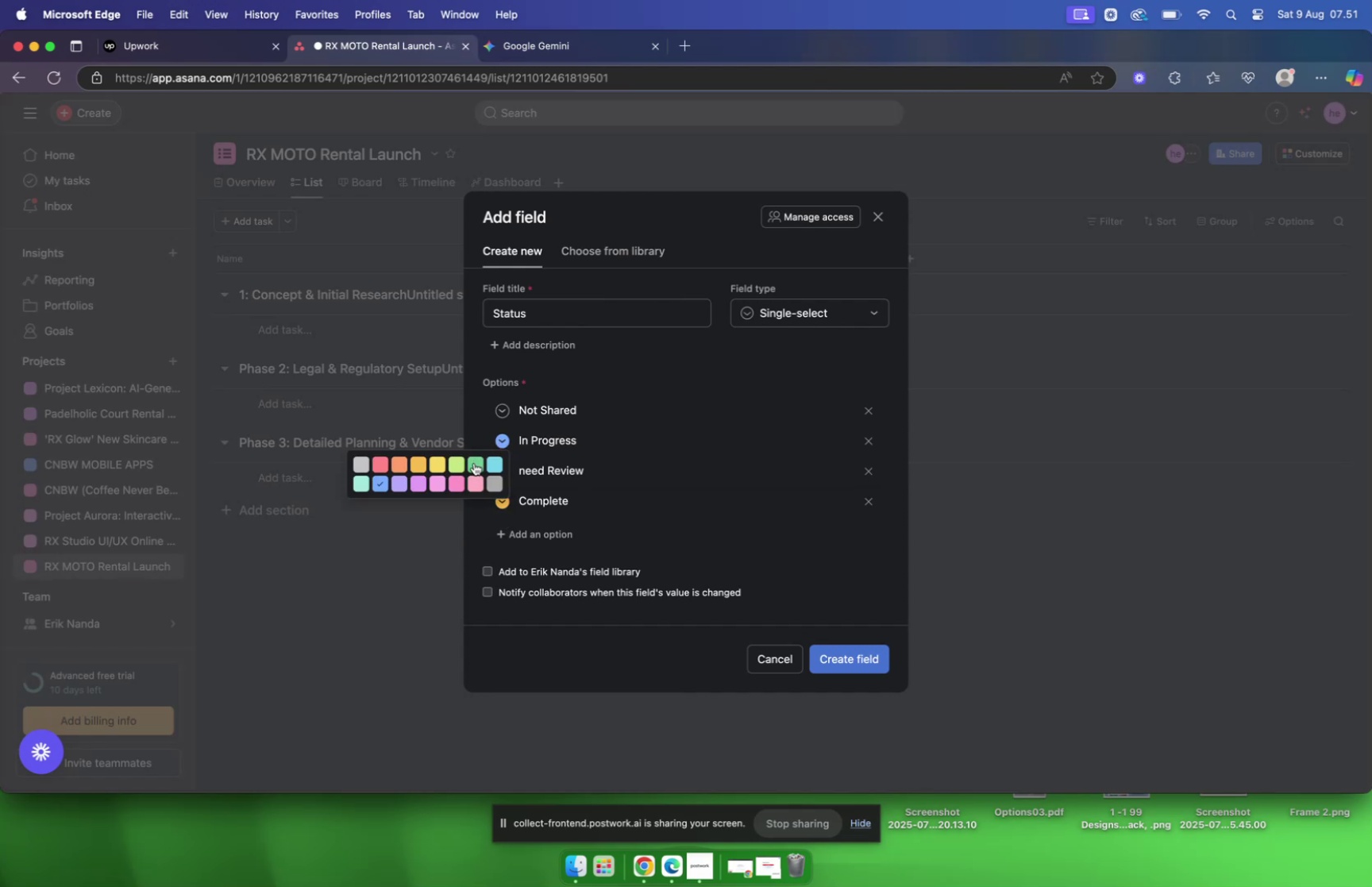 
left_click([474, 464])
 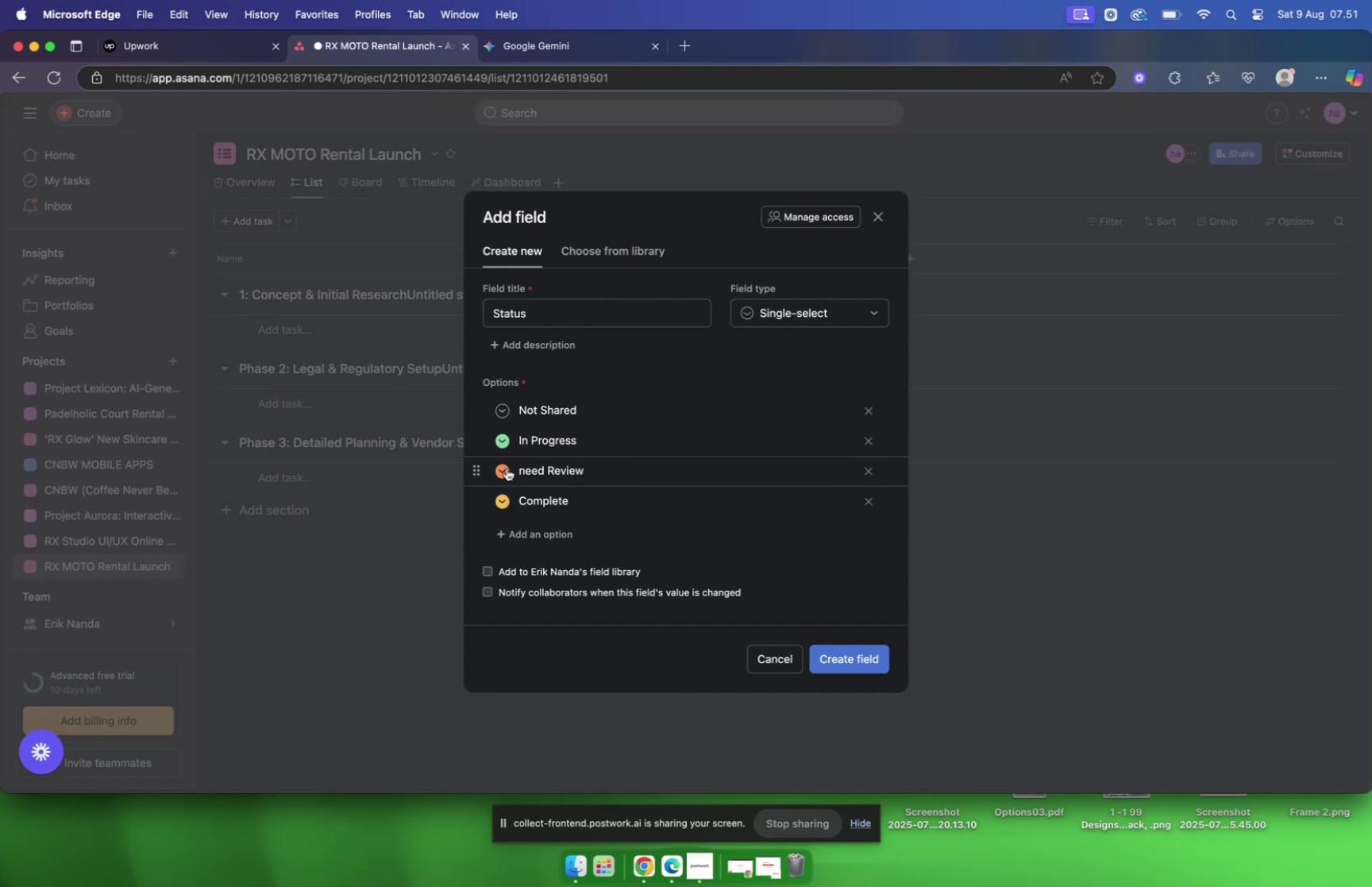 
left_click([503, 469])
 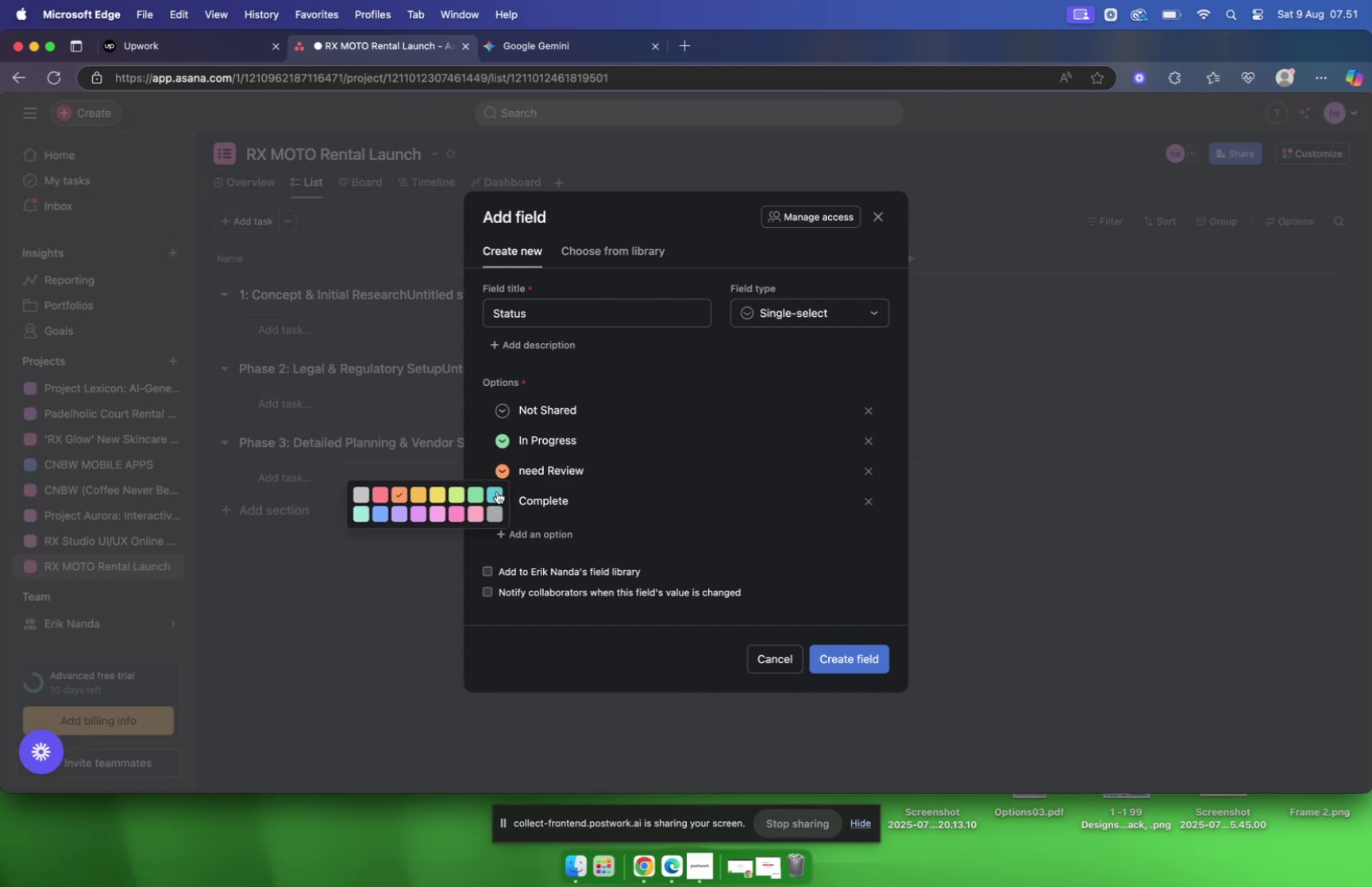 
left_click([497, 491])
 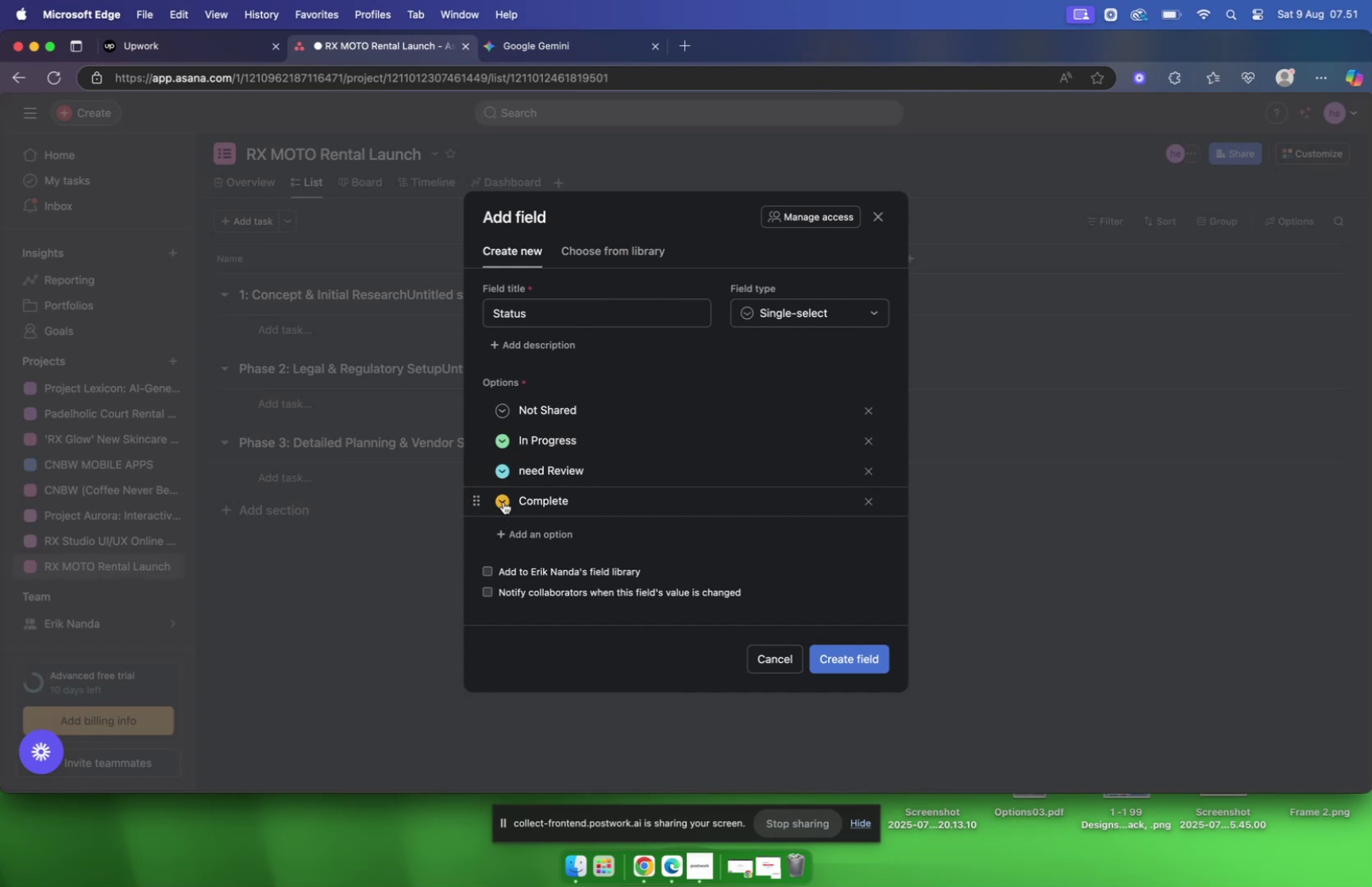 
left_click([503, 501])
 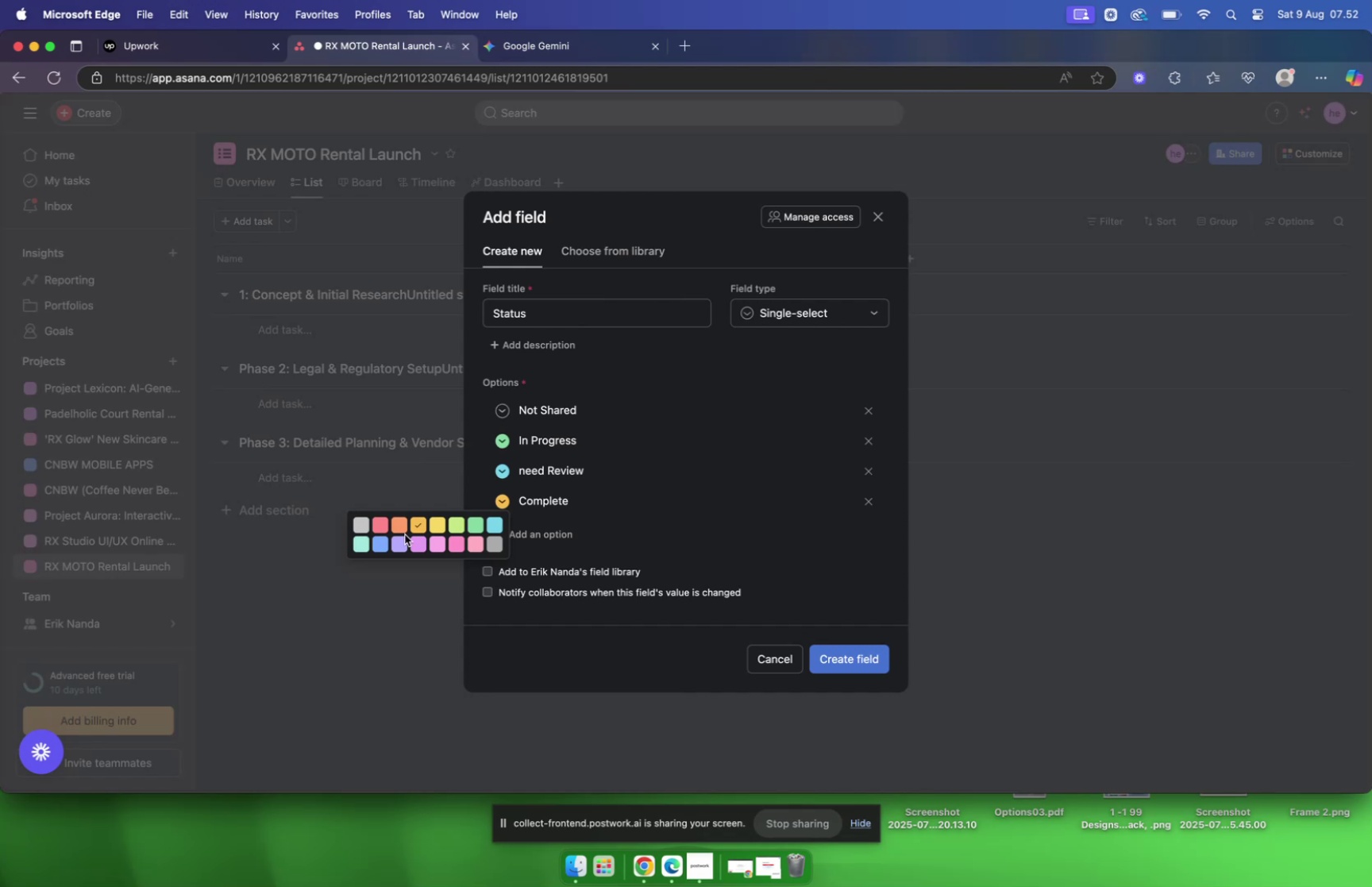 
wait(14.23)
 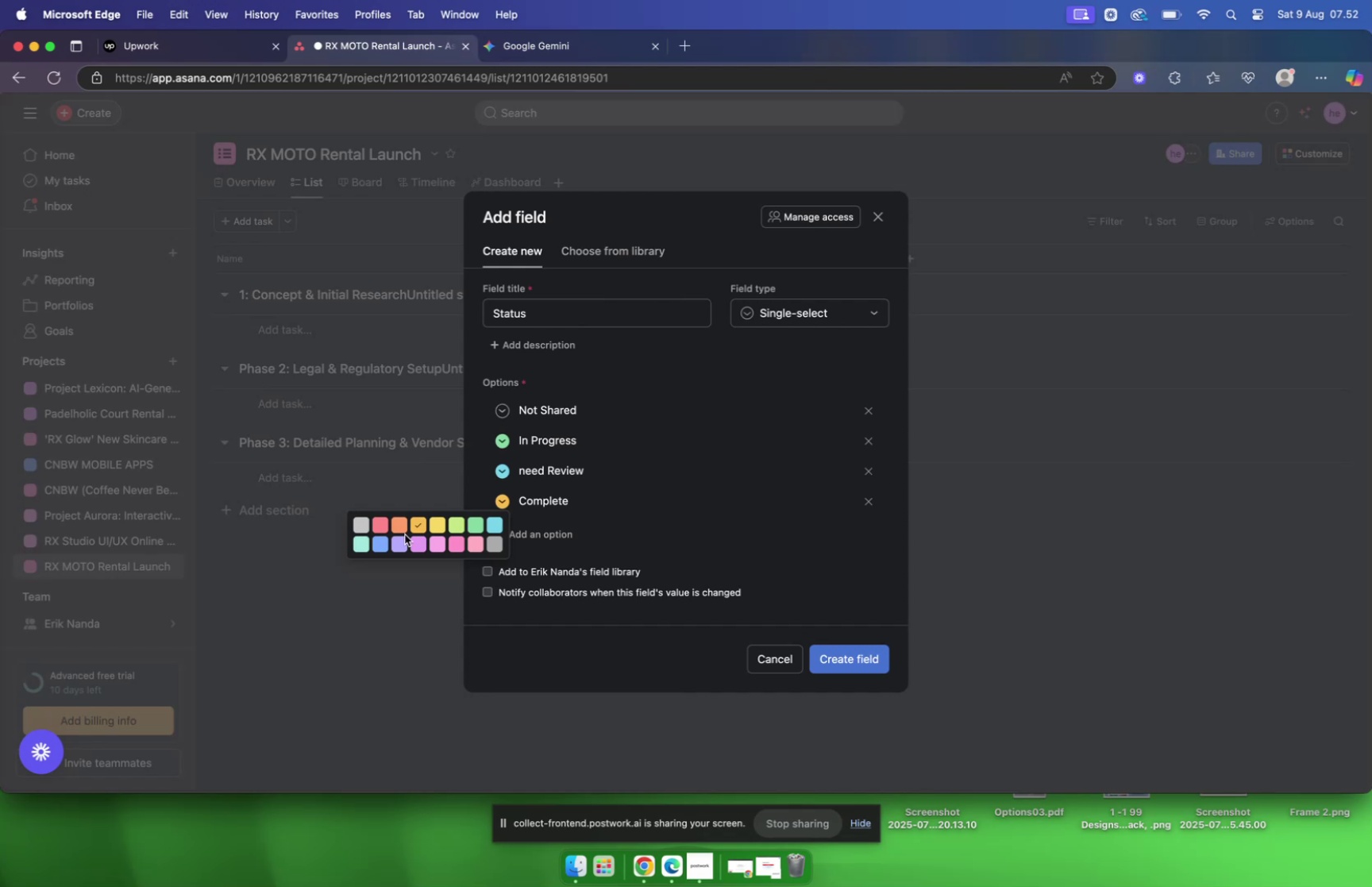 
left_click([385, 527])
 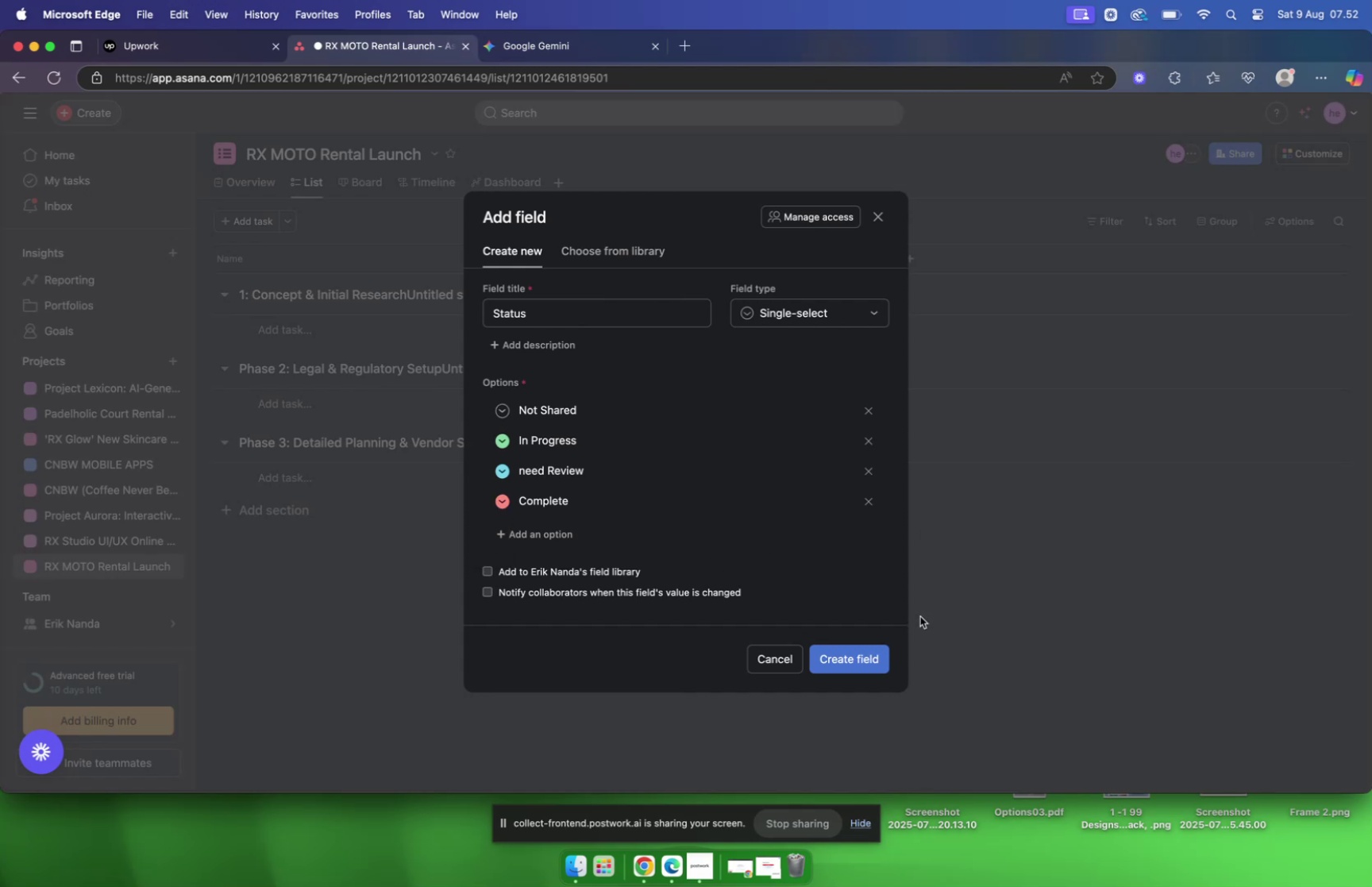 
left_click([866, 658])
 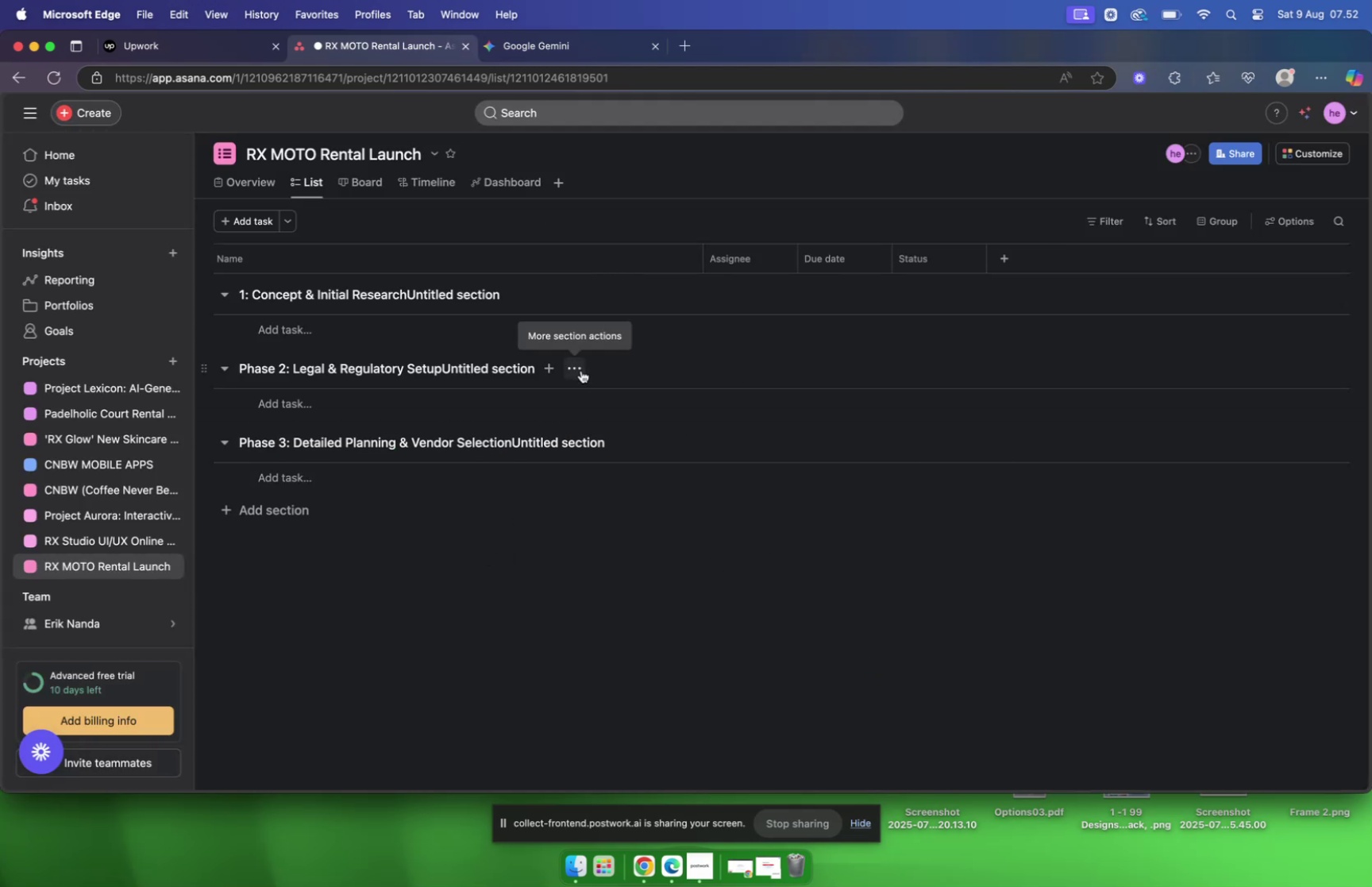 
left_click([303, 332])
 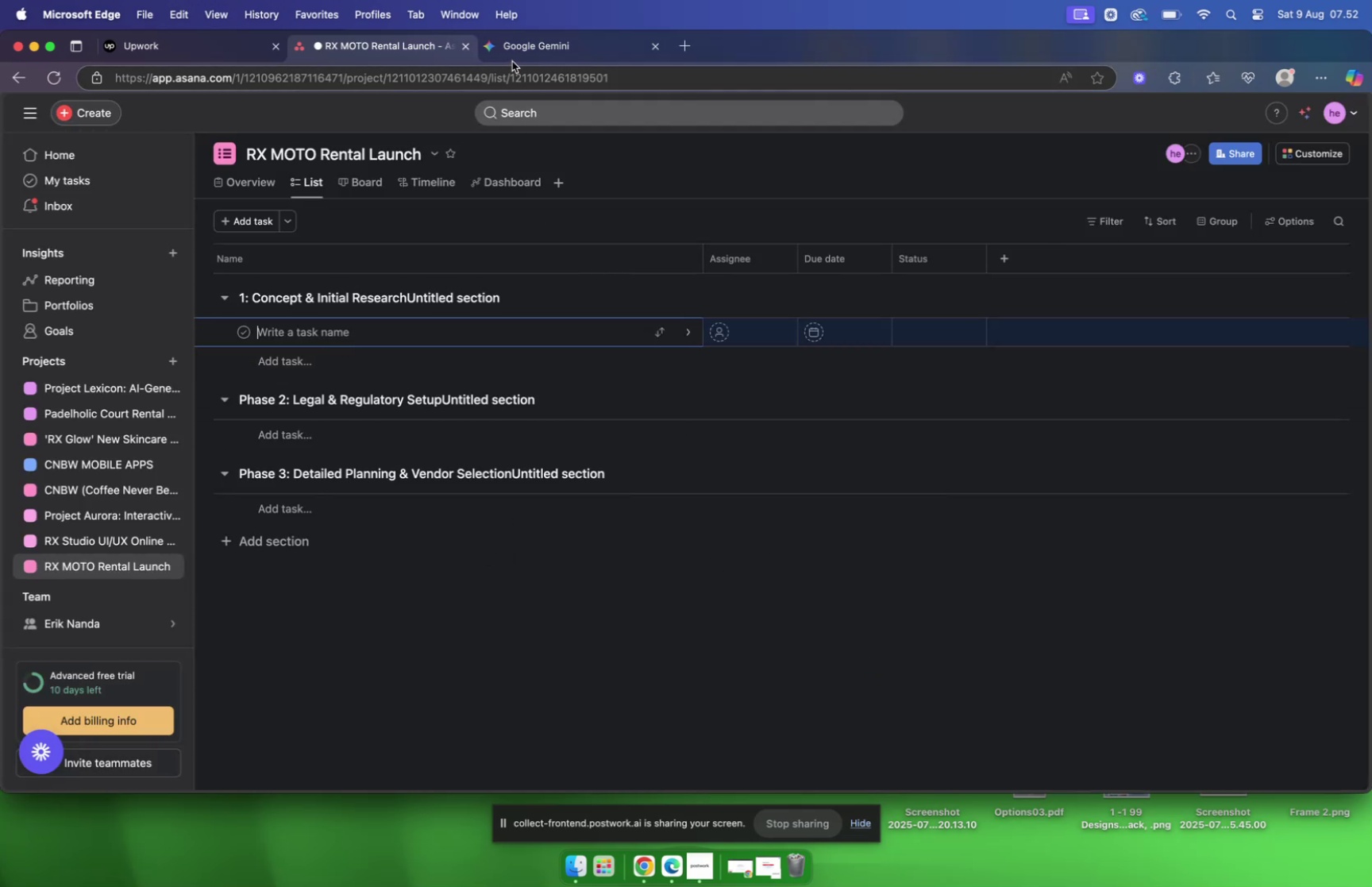 
left_click([519, 56])
 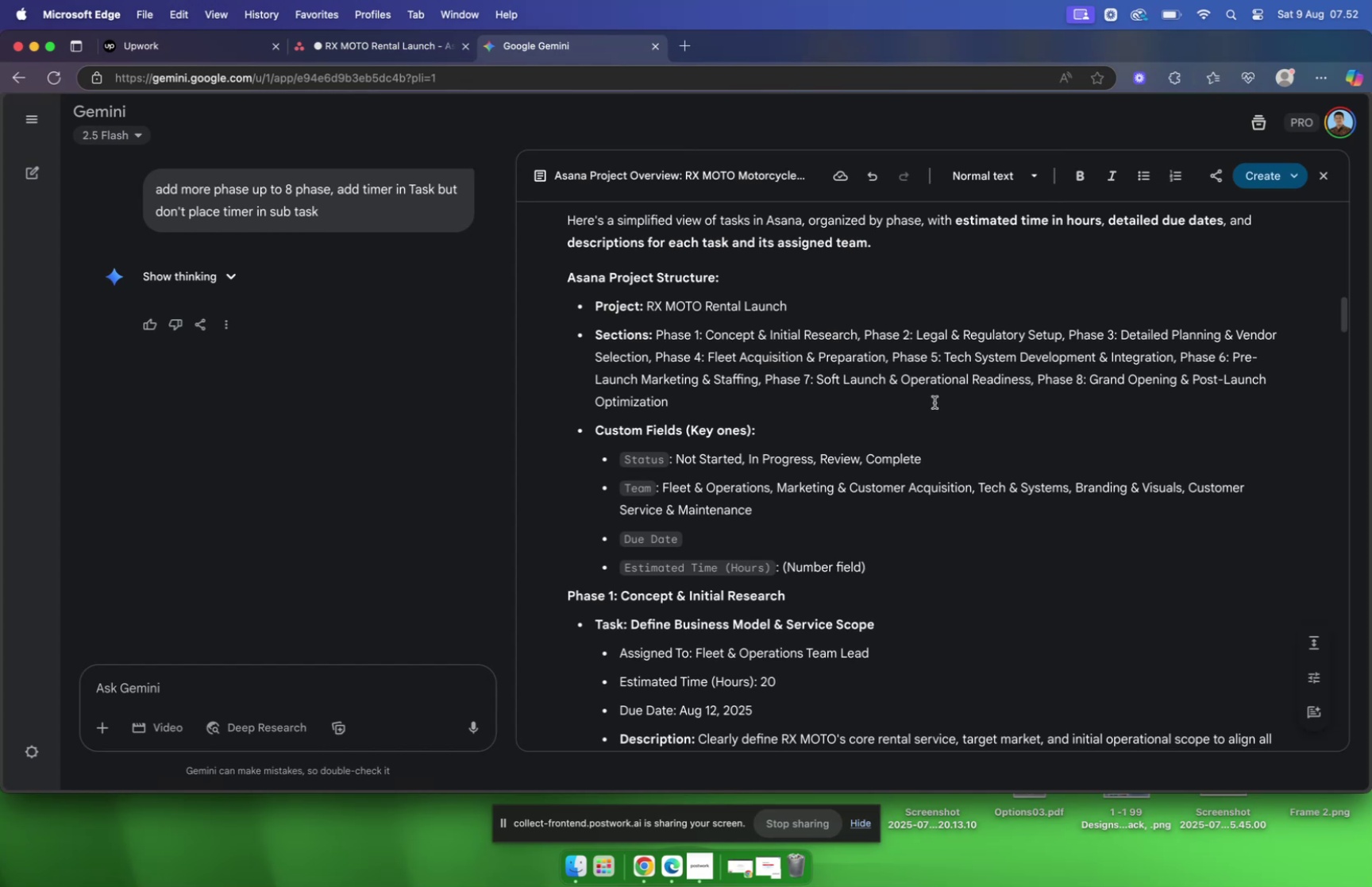 
scroll: coordinate [931, 399], scroll_direction: down, amount: 2.0
 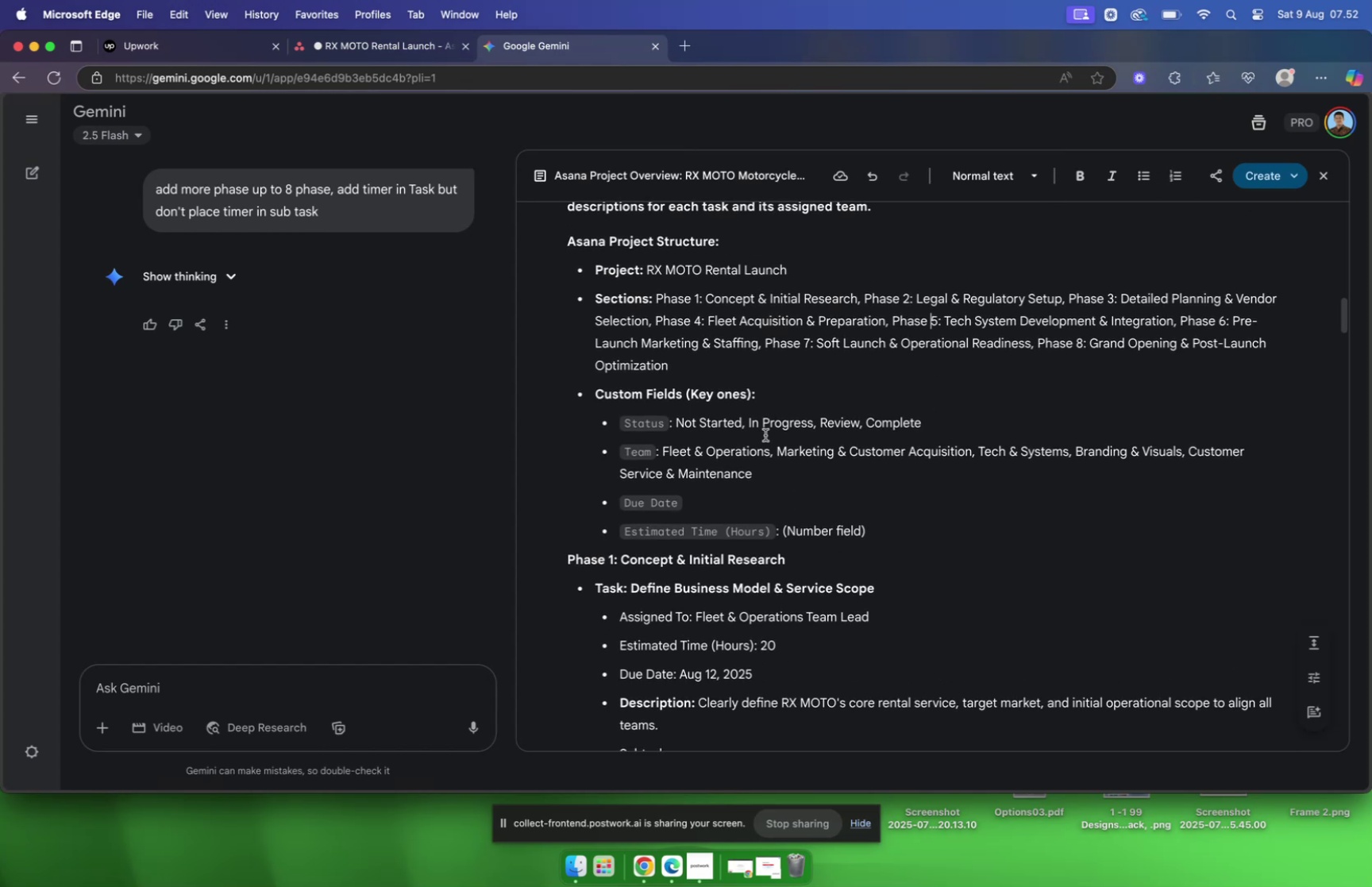 
wait(12.57)
 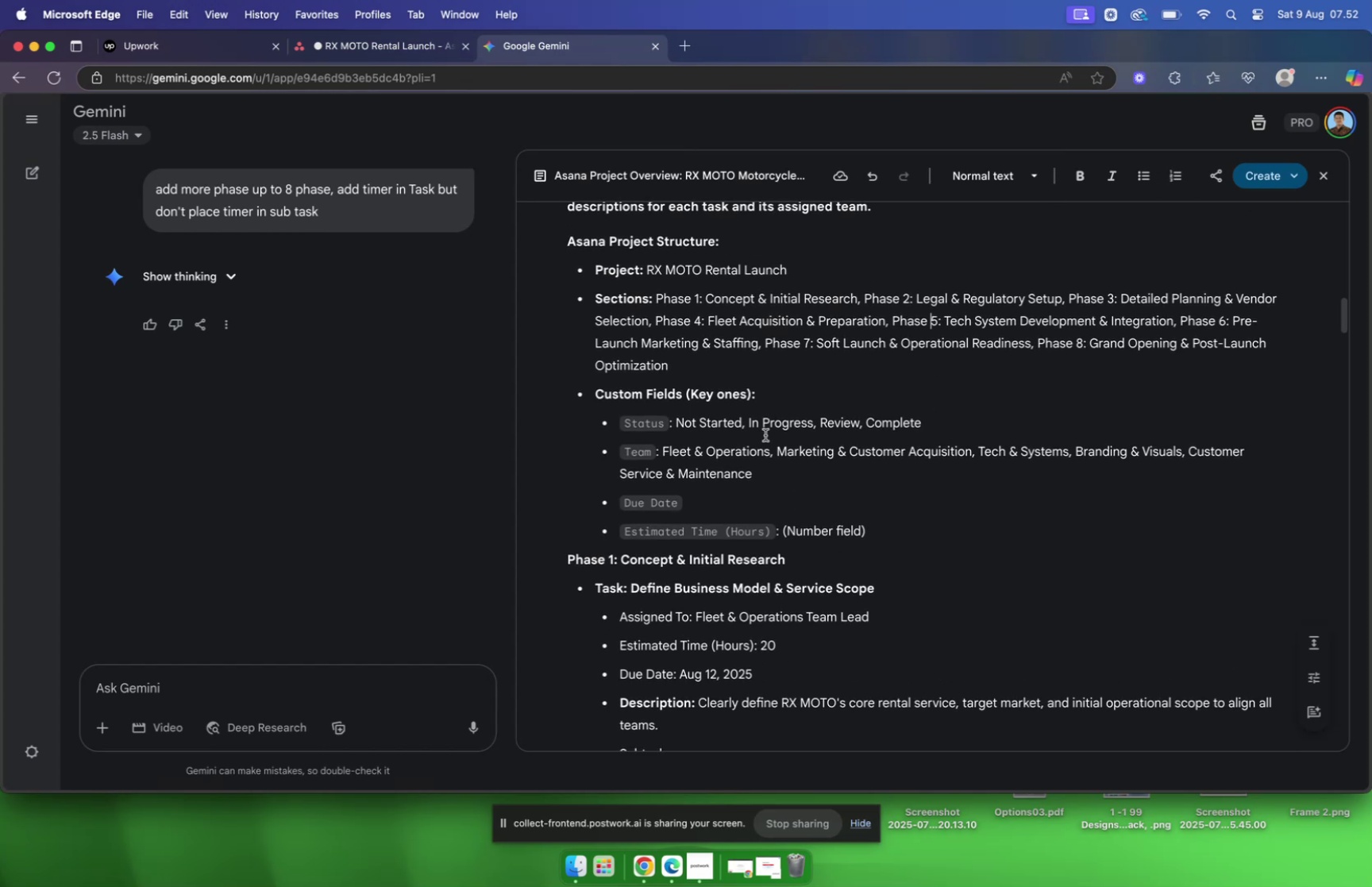 
left_click([358, 44])
 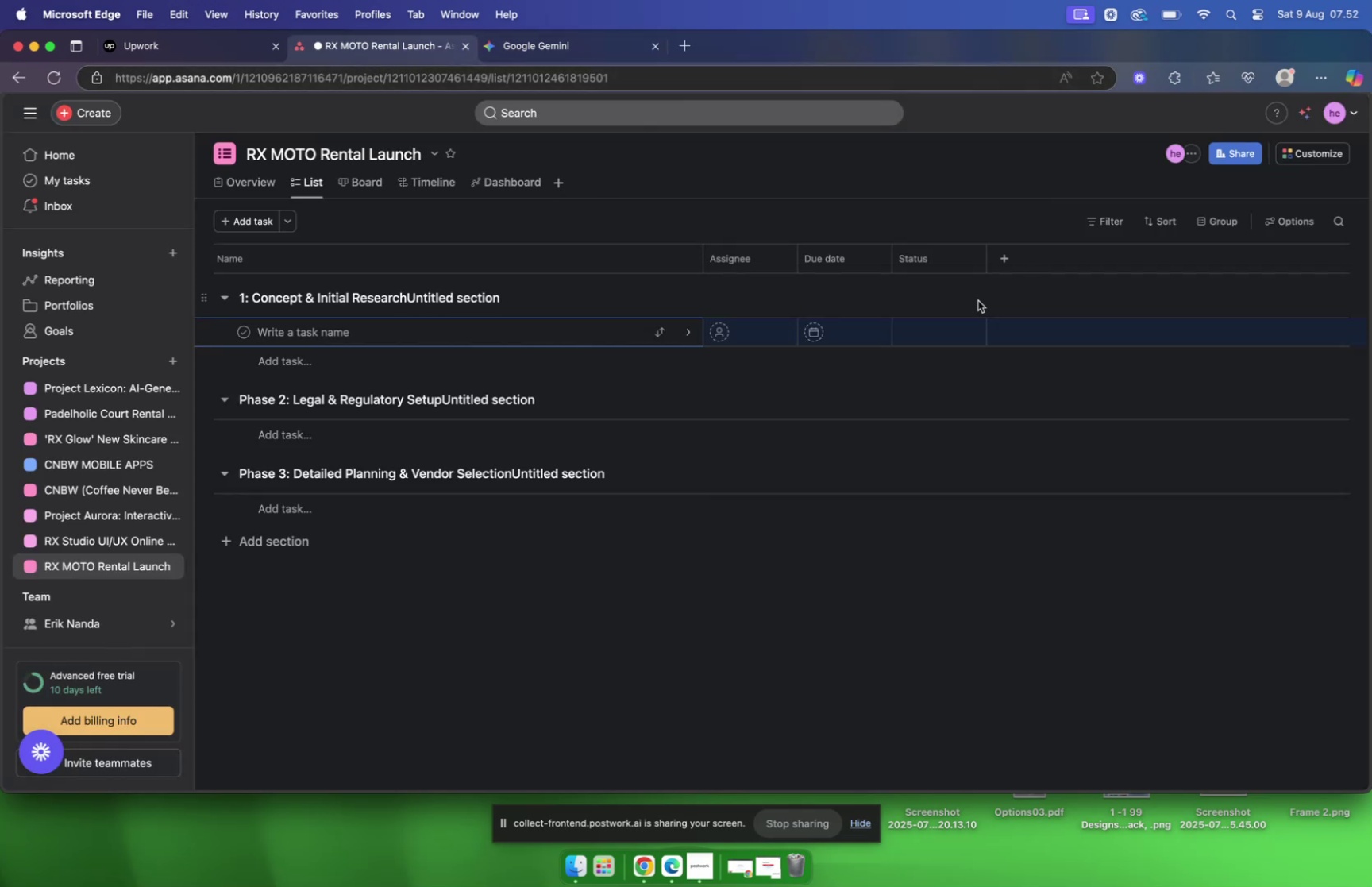 
mouse_move([999, 295])
 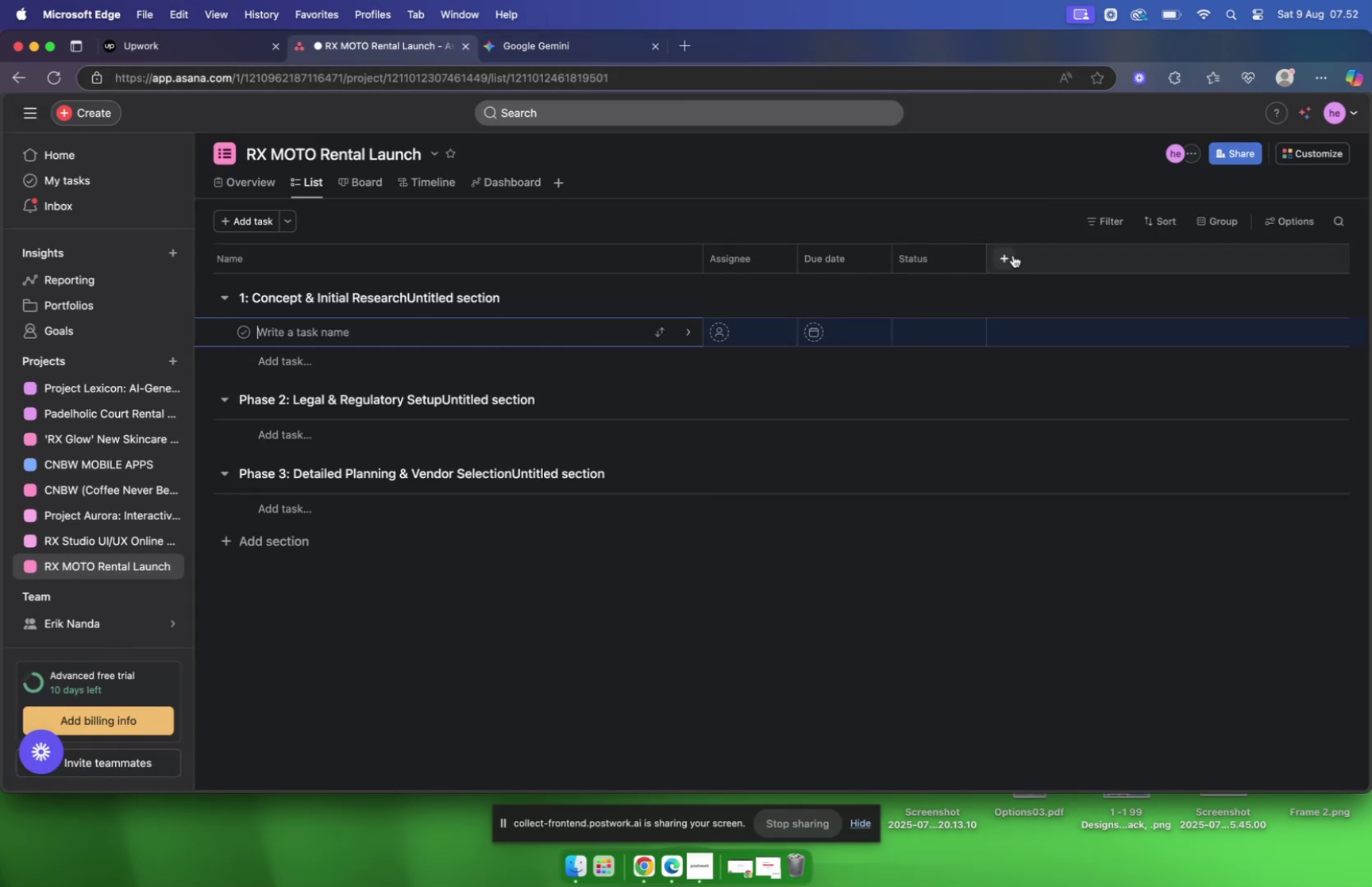 
left_click([1013, 255])
 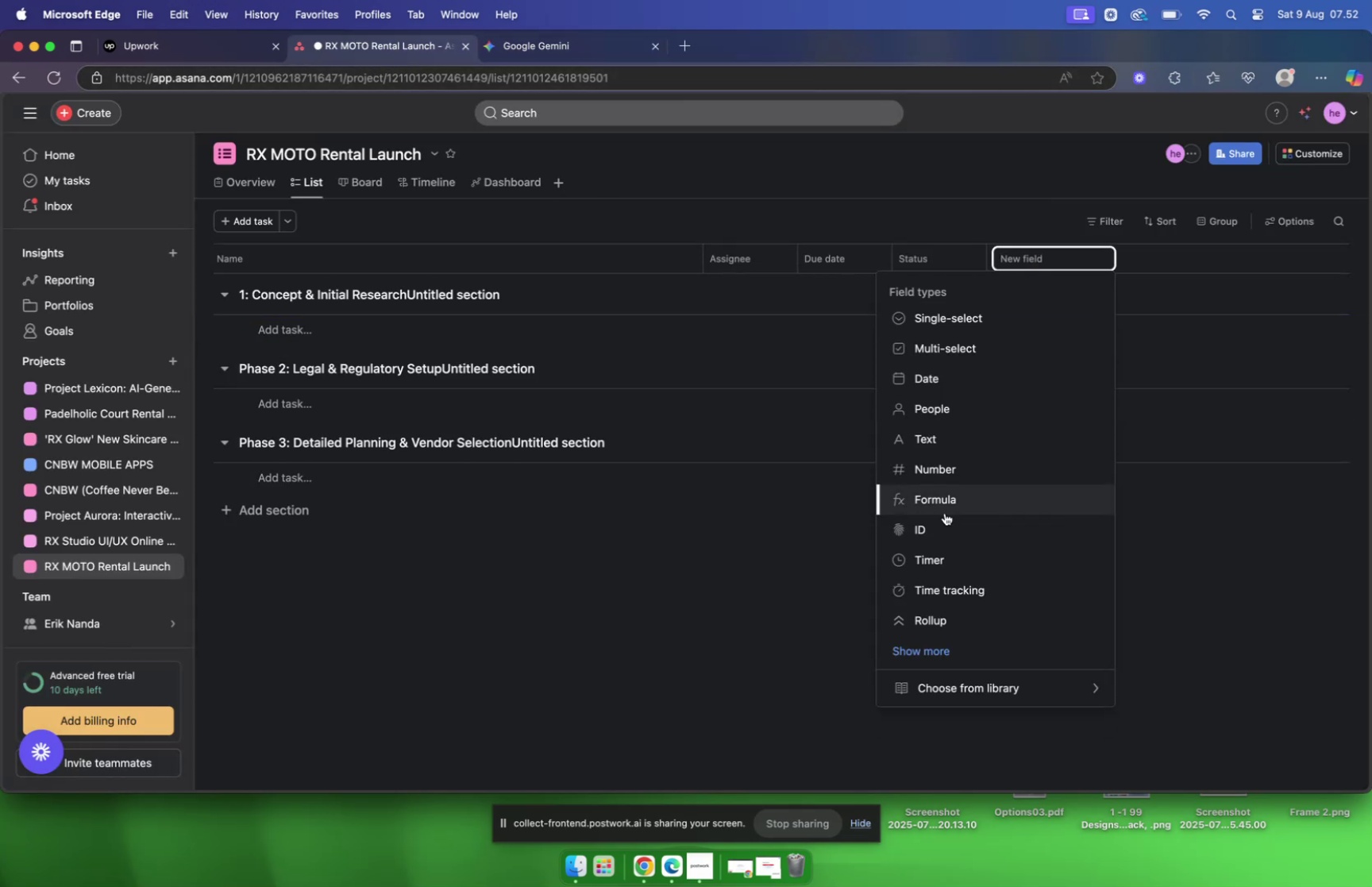 
left_click([956, 549])
 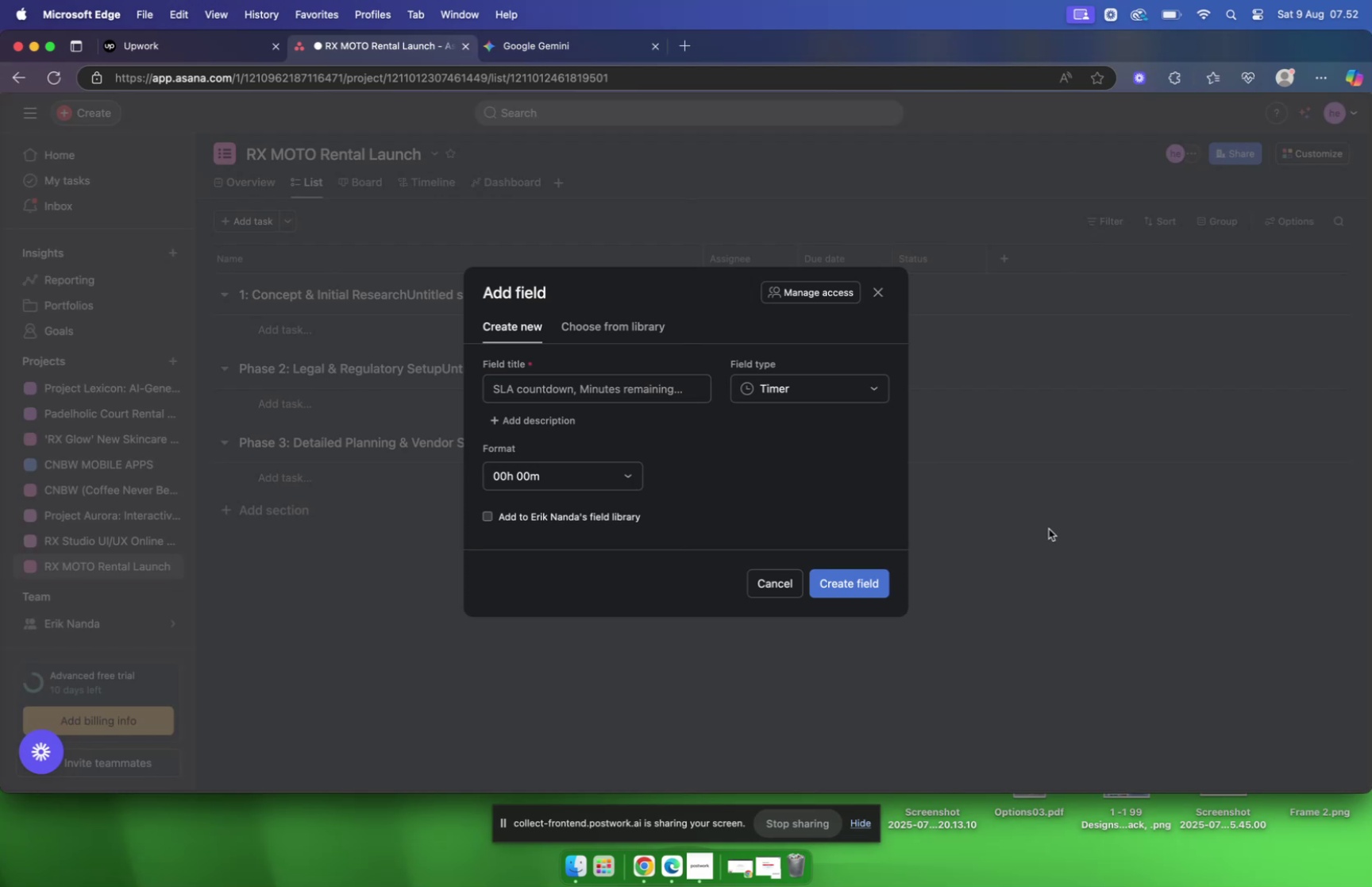 
wait(6.79)
 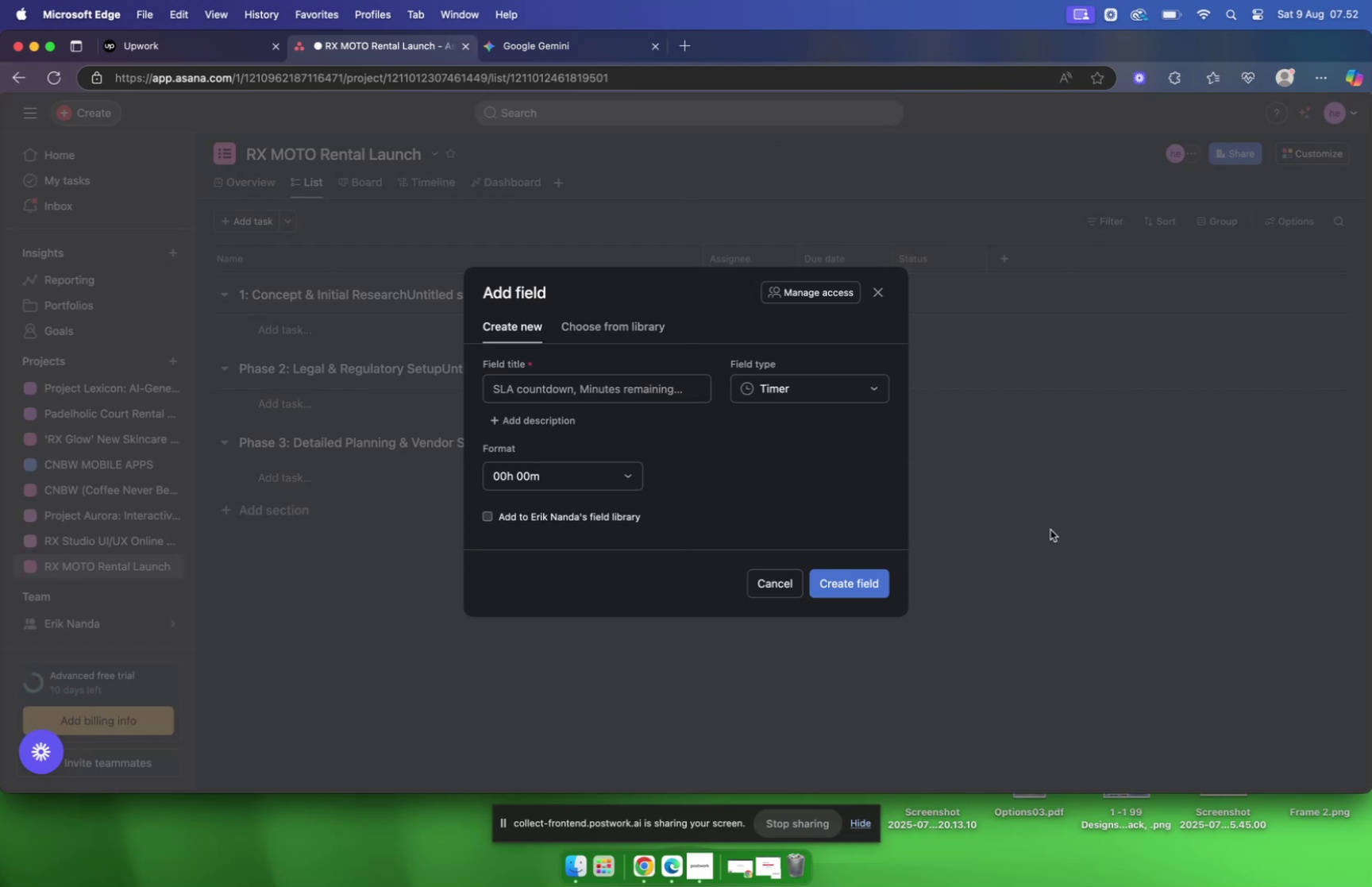 
left_click([878, 291])
 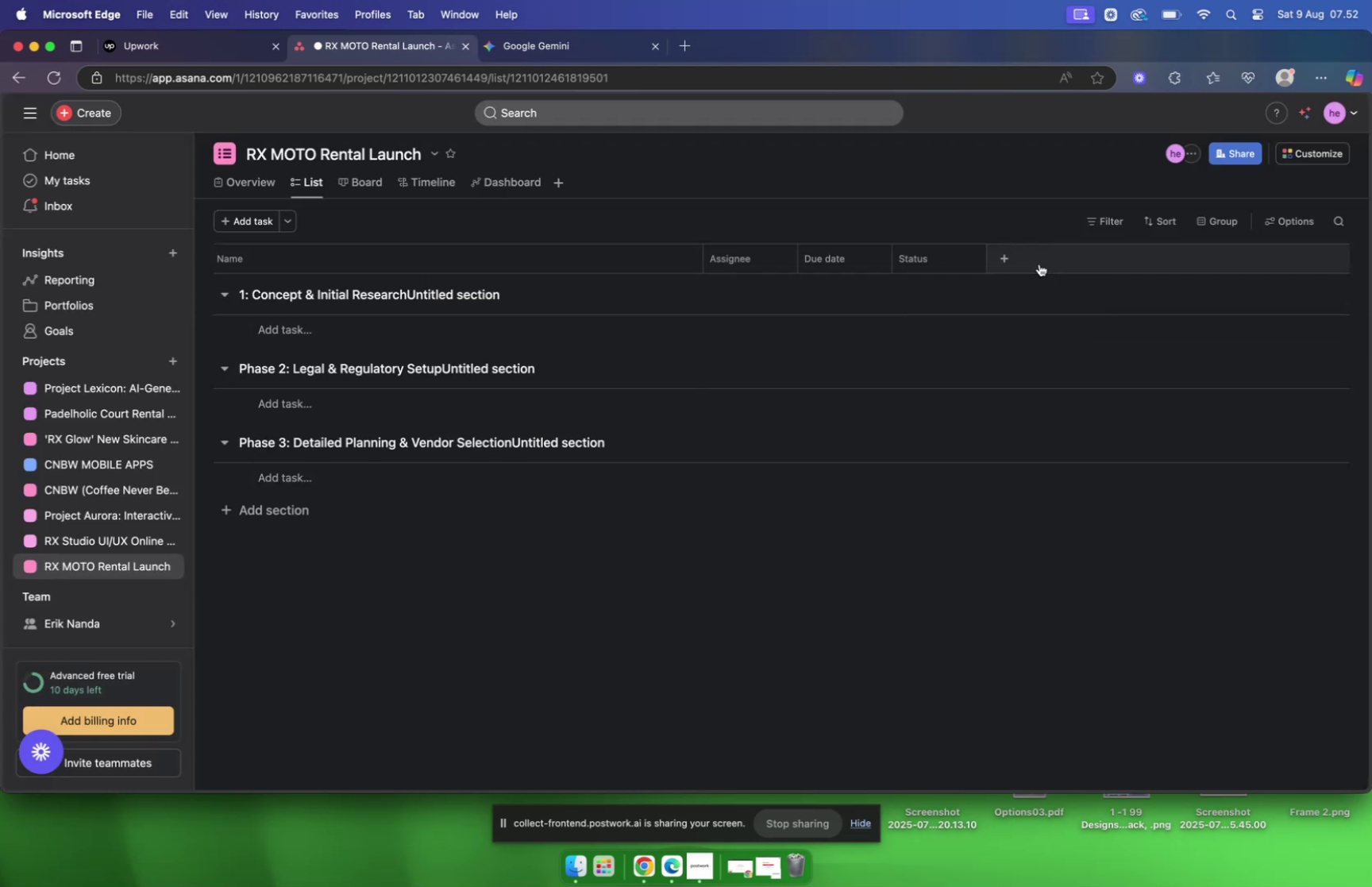 
left_click([1035, 261])
 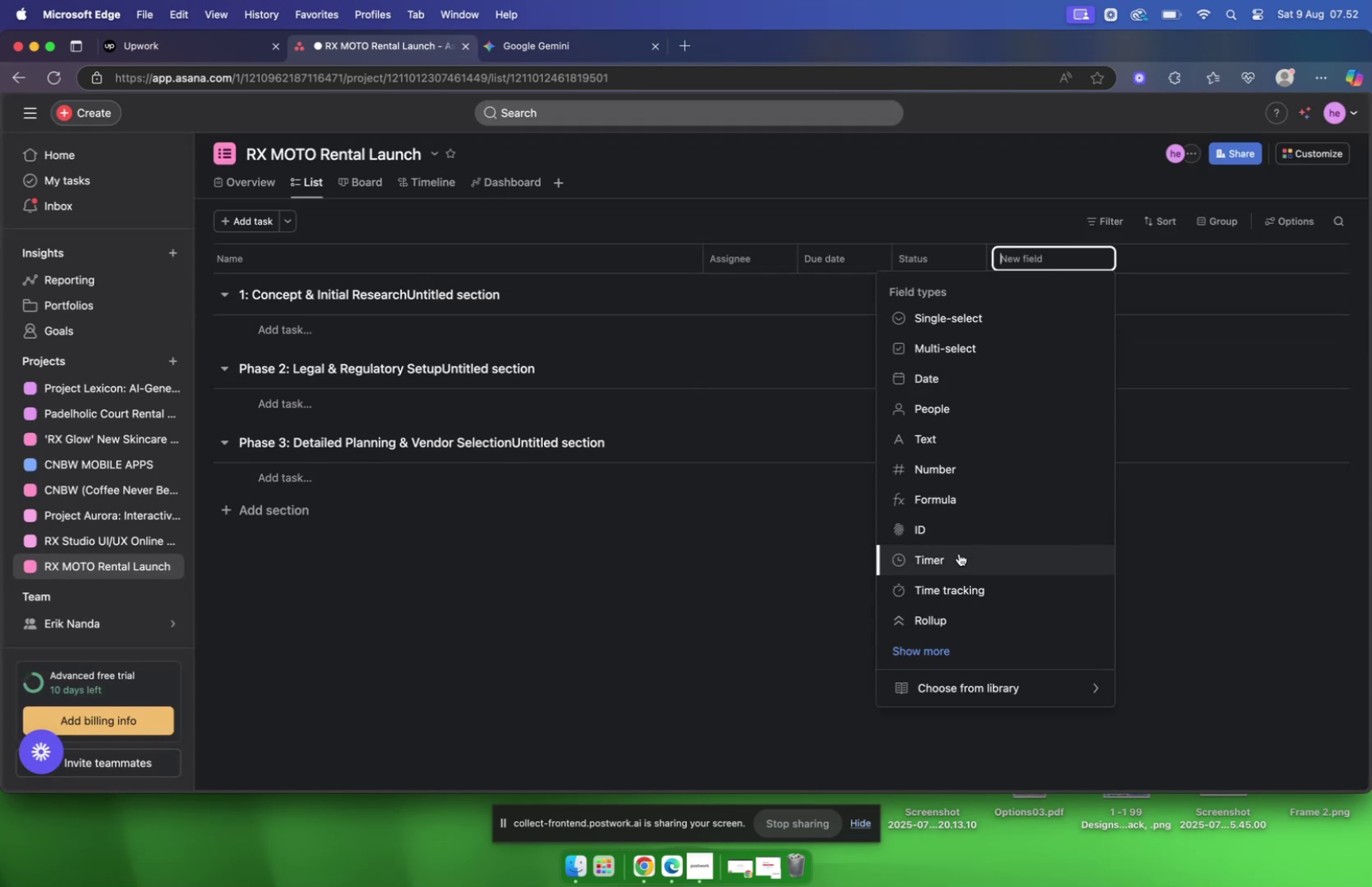 
left_click([958, 580])
 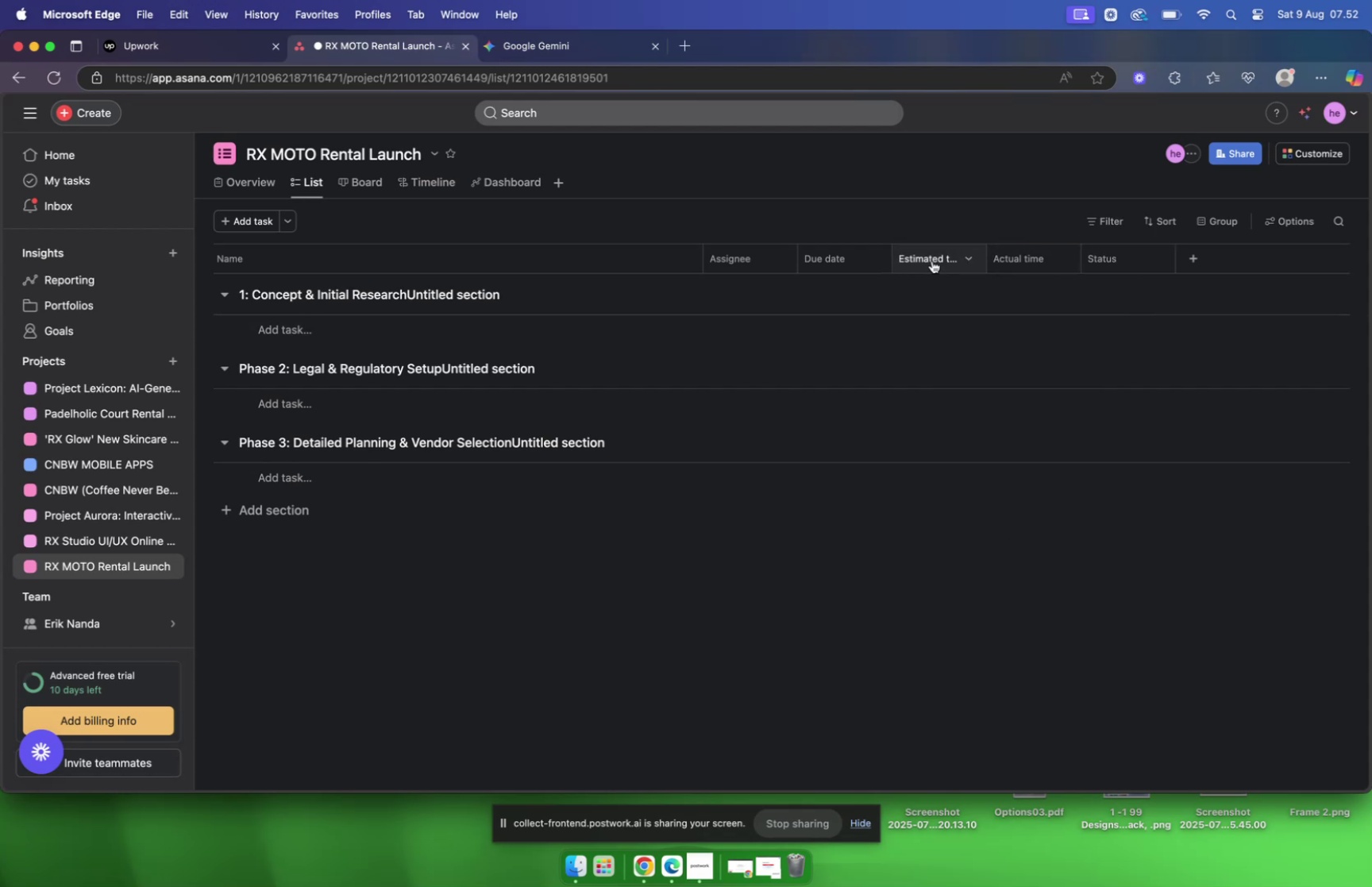 
left_click_drag(start_coordinate=[1121, 258], to_coordinate=[937, 258])
 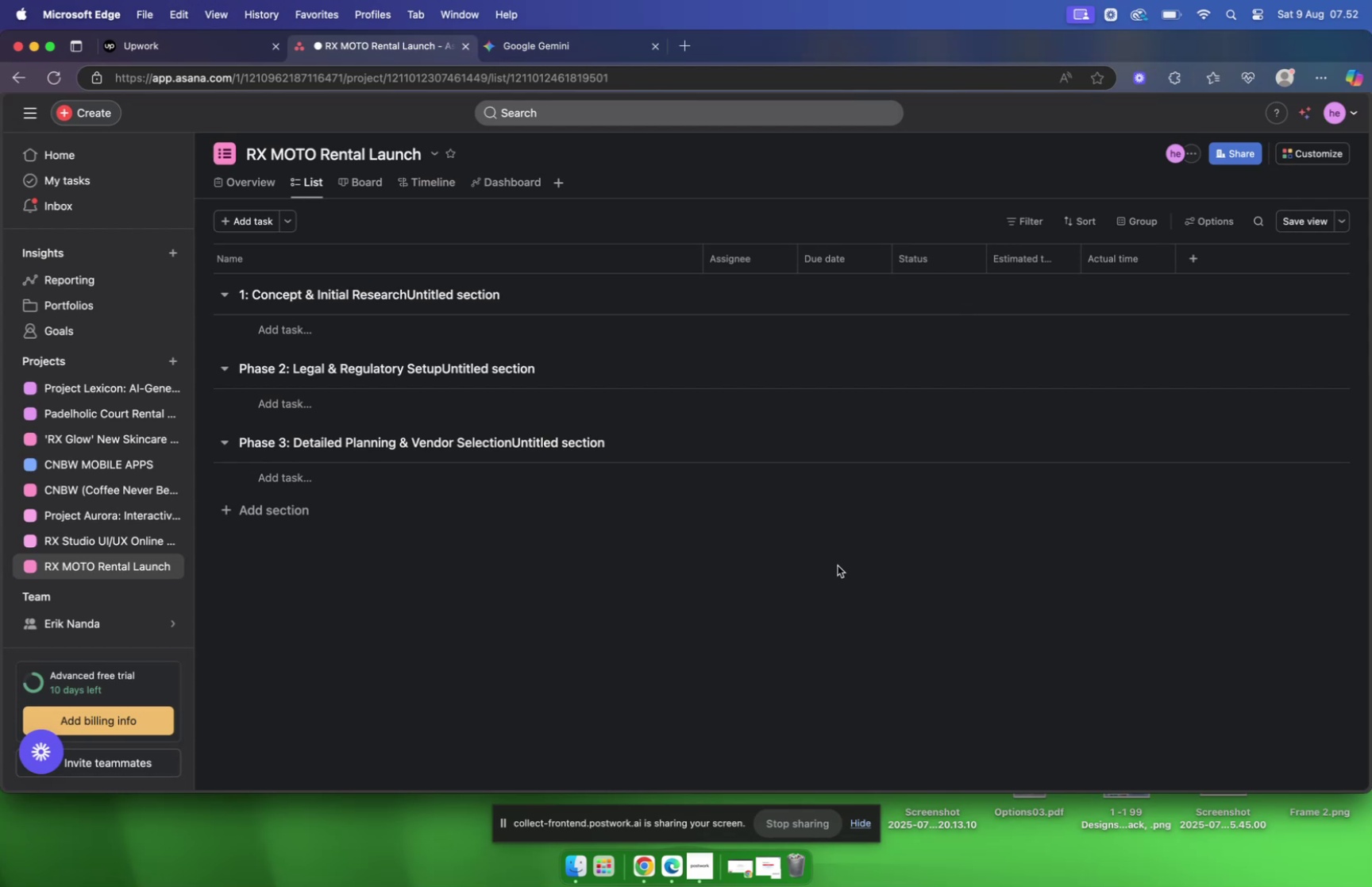 
wait(5.18)
 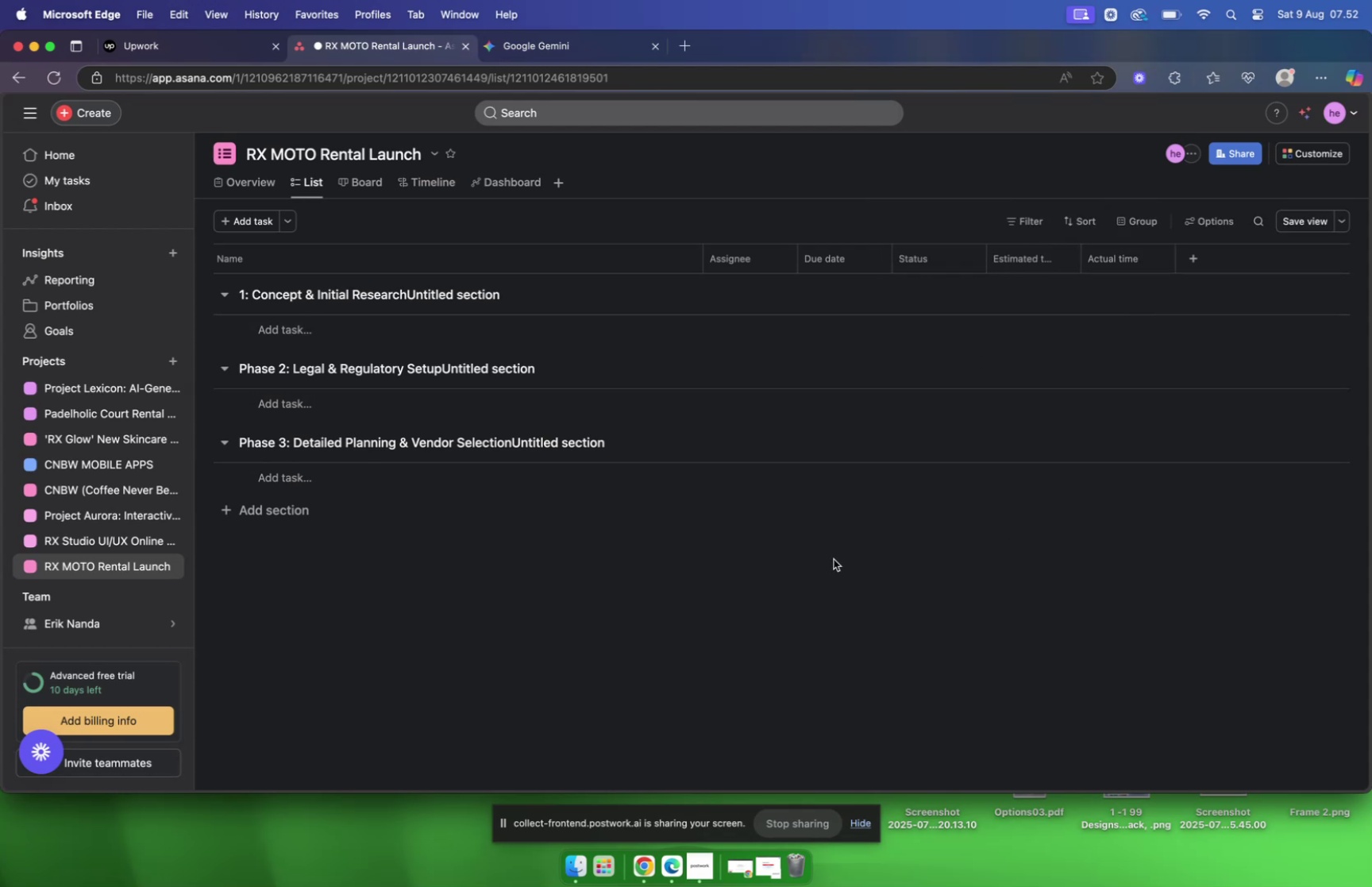 
left_click([295, 322])
 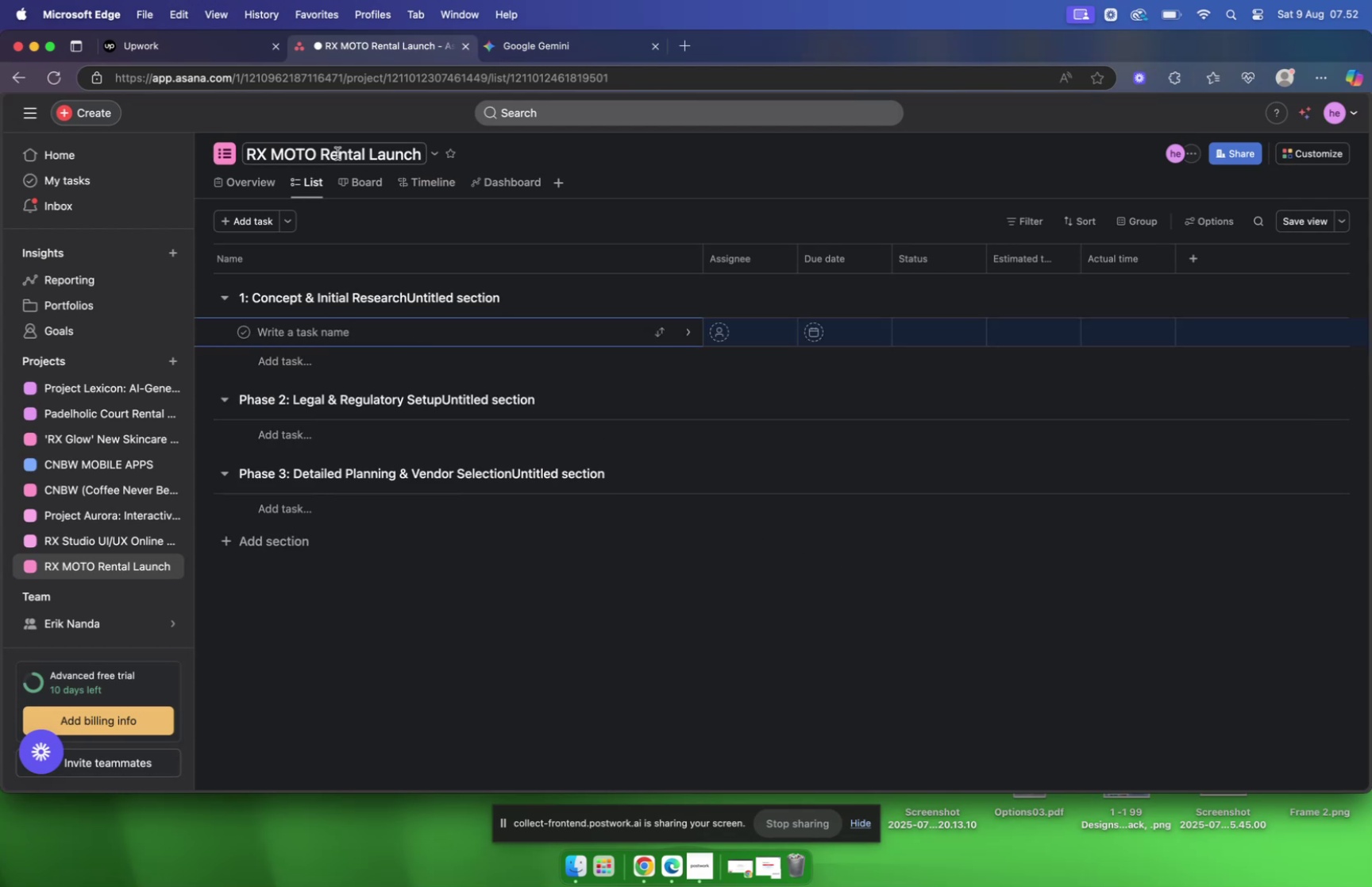 
left_click([171, 53])
 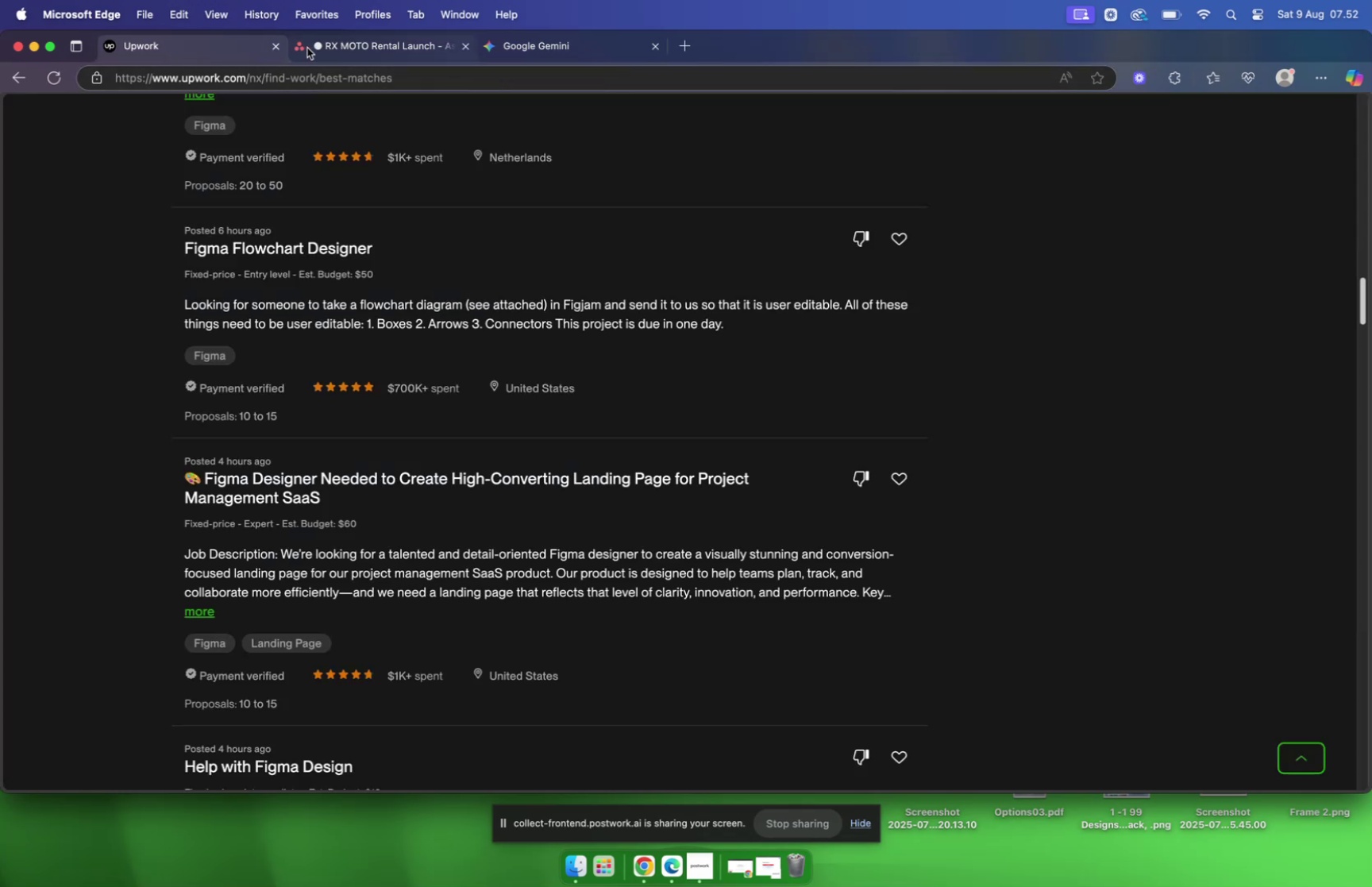 
left_click([348, 44])
 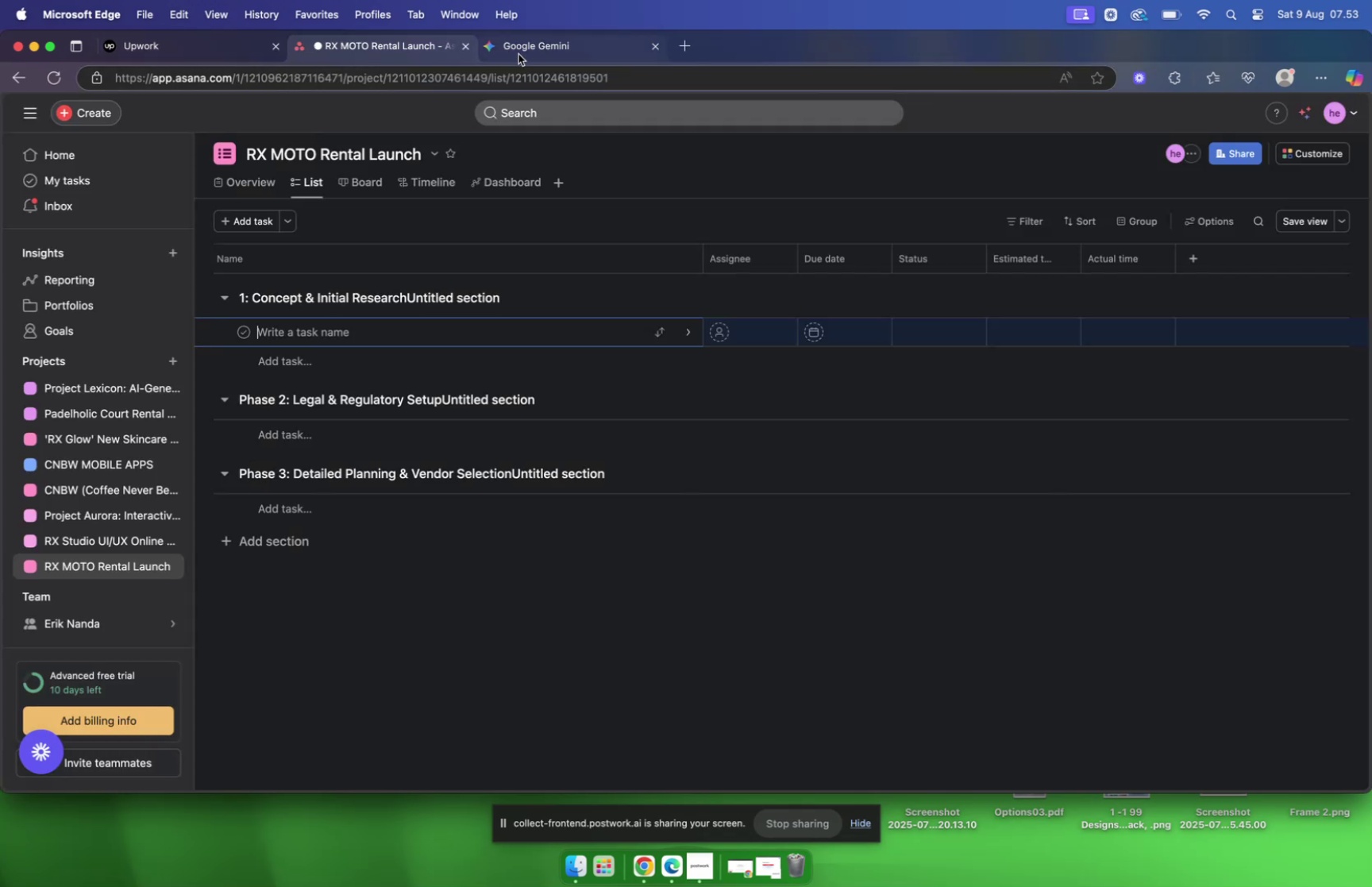 
left_click([518, 53])
 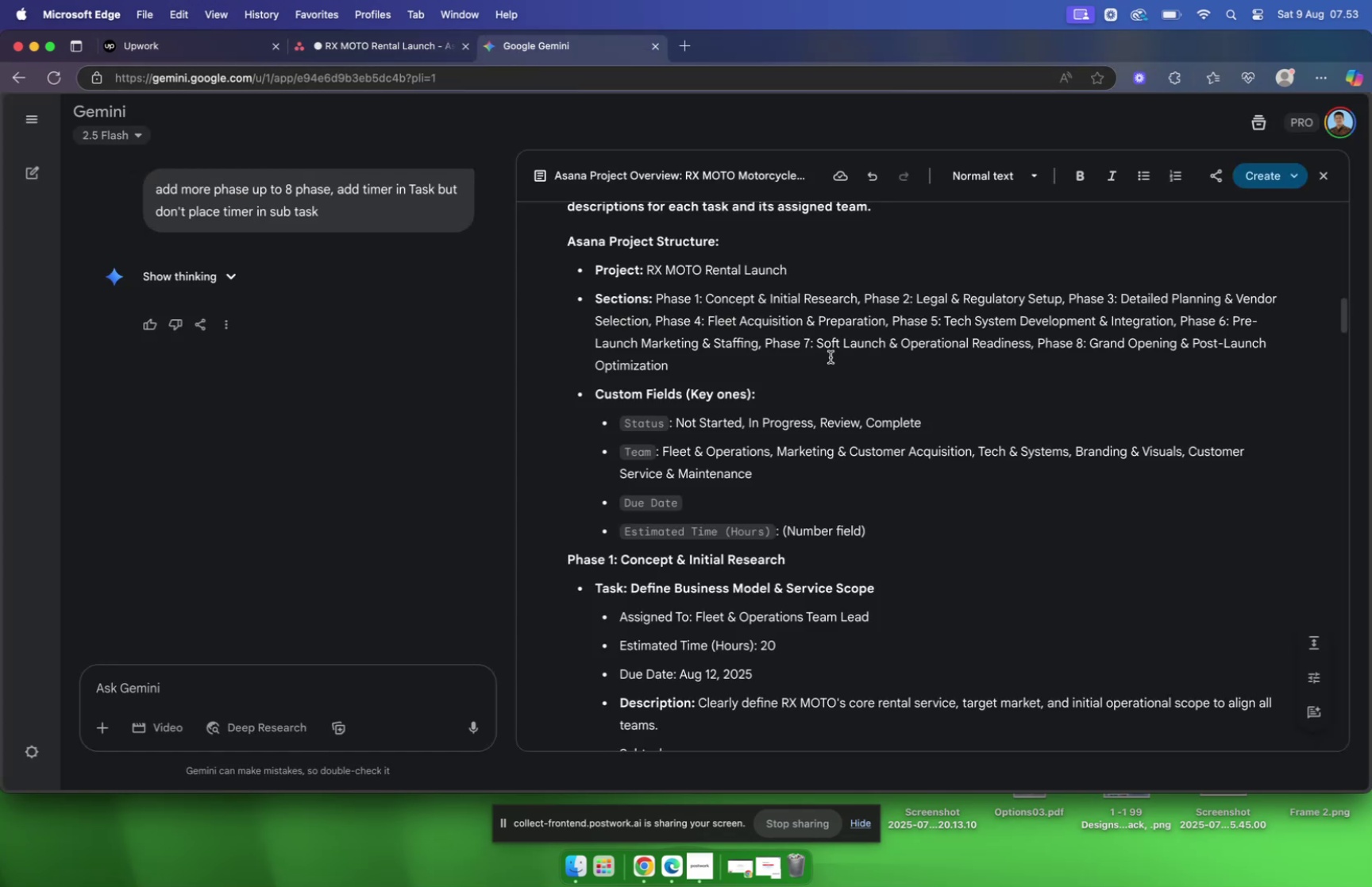 
scroll: coordinate [810, 356], scroll_direction: down, amount: 9.0
 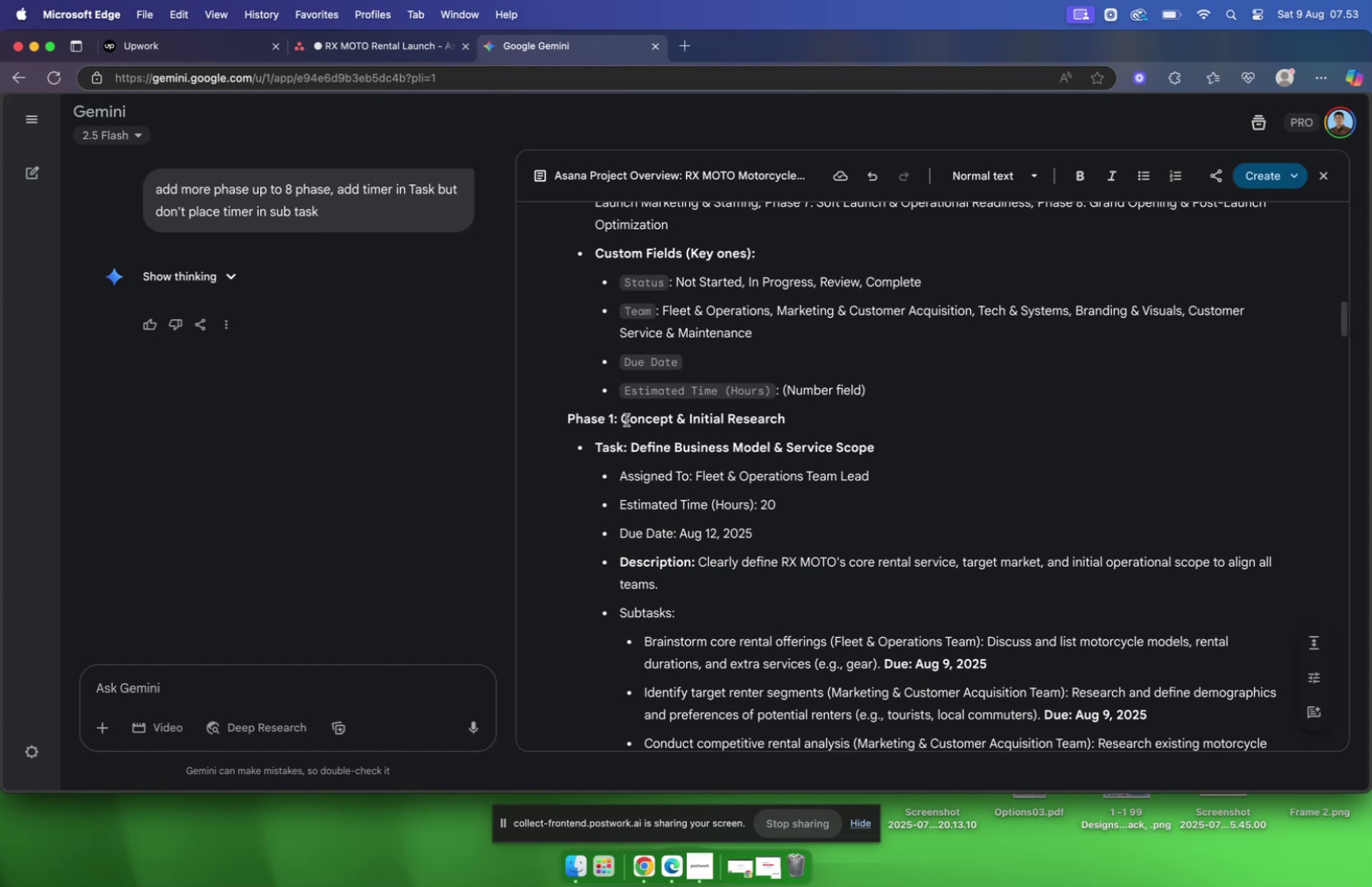 
left_click_drag(start_coordinate=[625, 418], to_coordinate=[810, 417])
 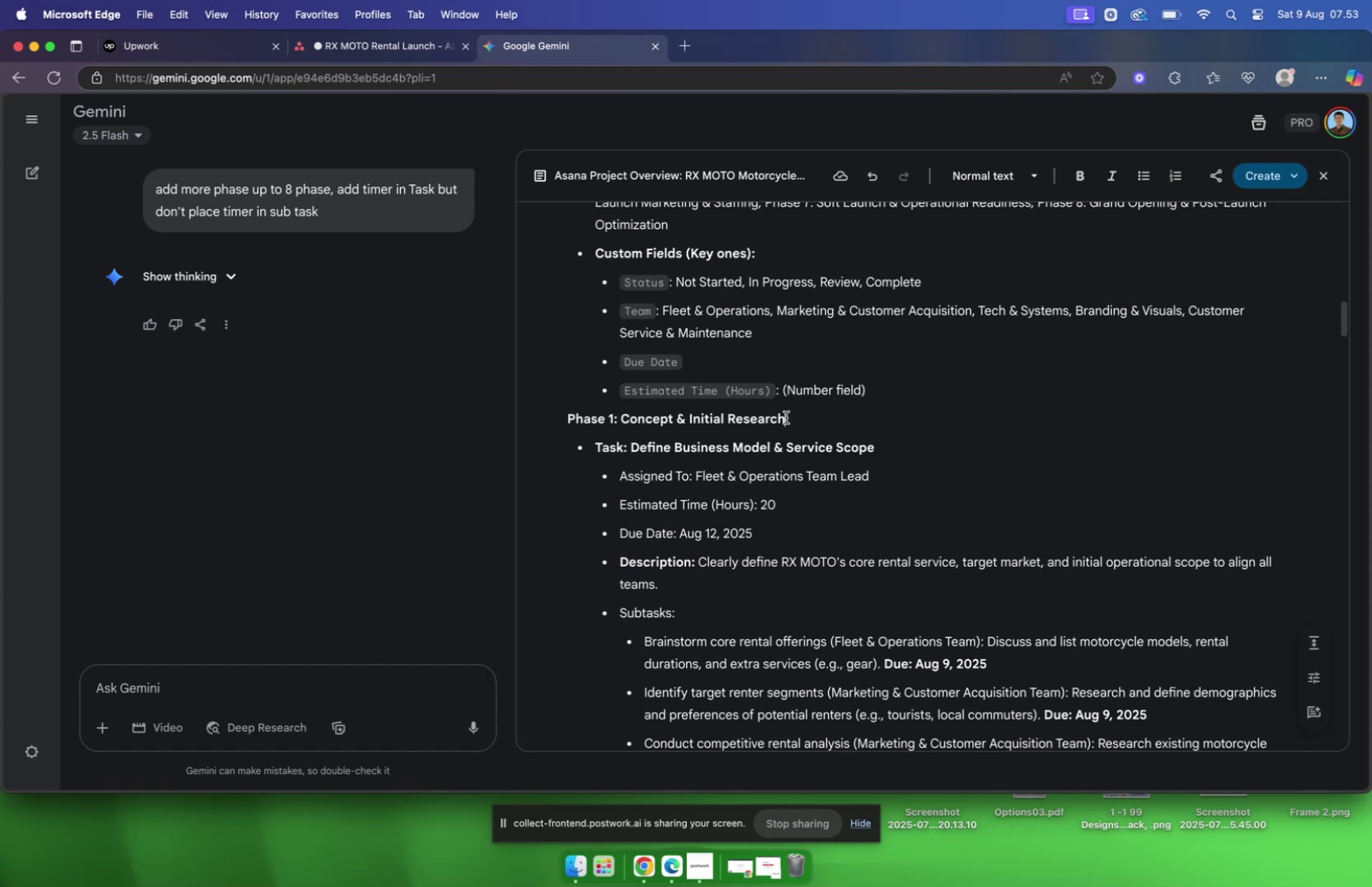 
left_click([786, 417])
 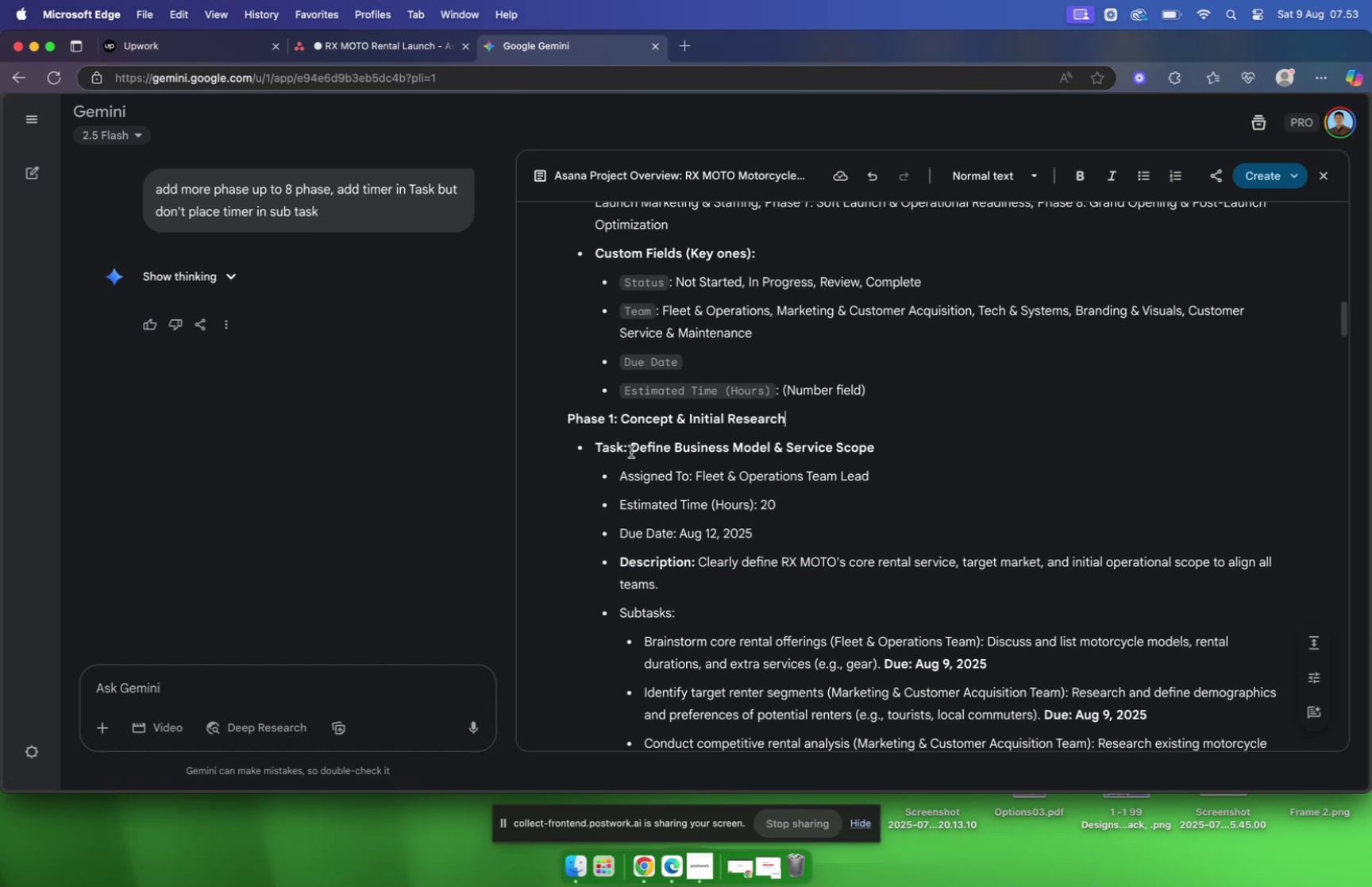 
left_click_drag(start_coordinate=[633, 446], to_coordinate=[892, 446])
 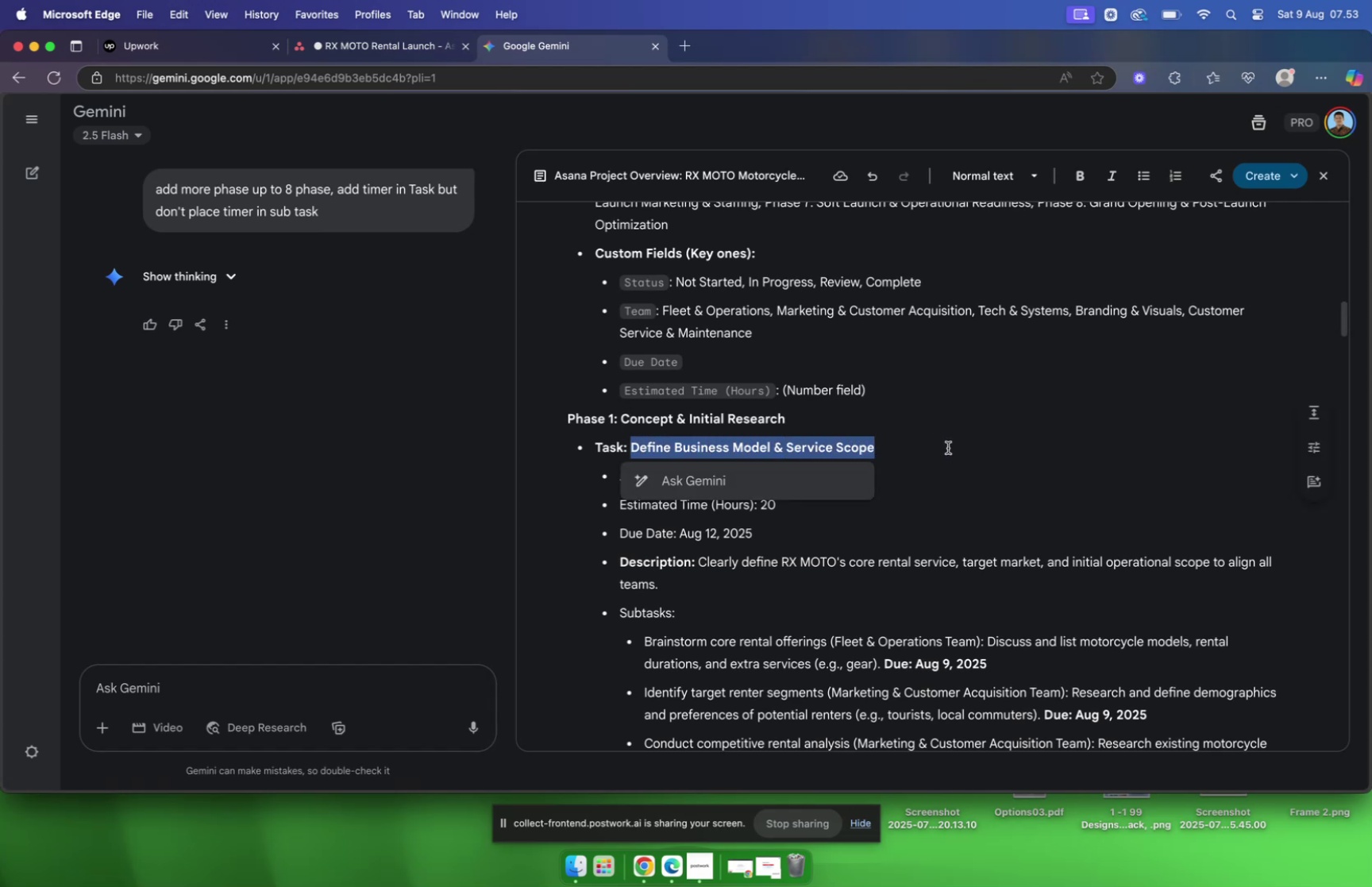 
key(Meta+C)
 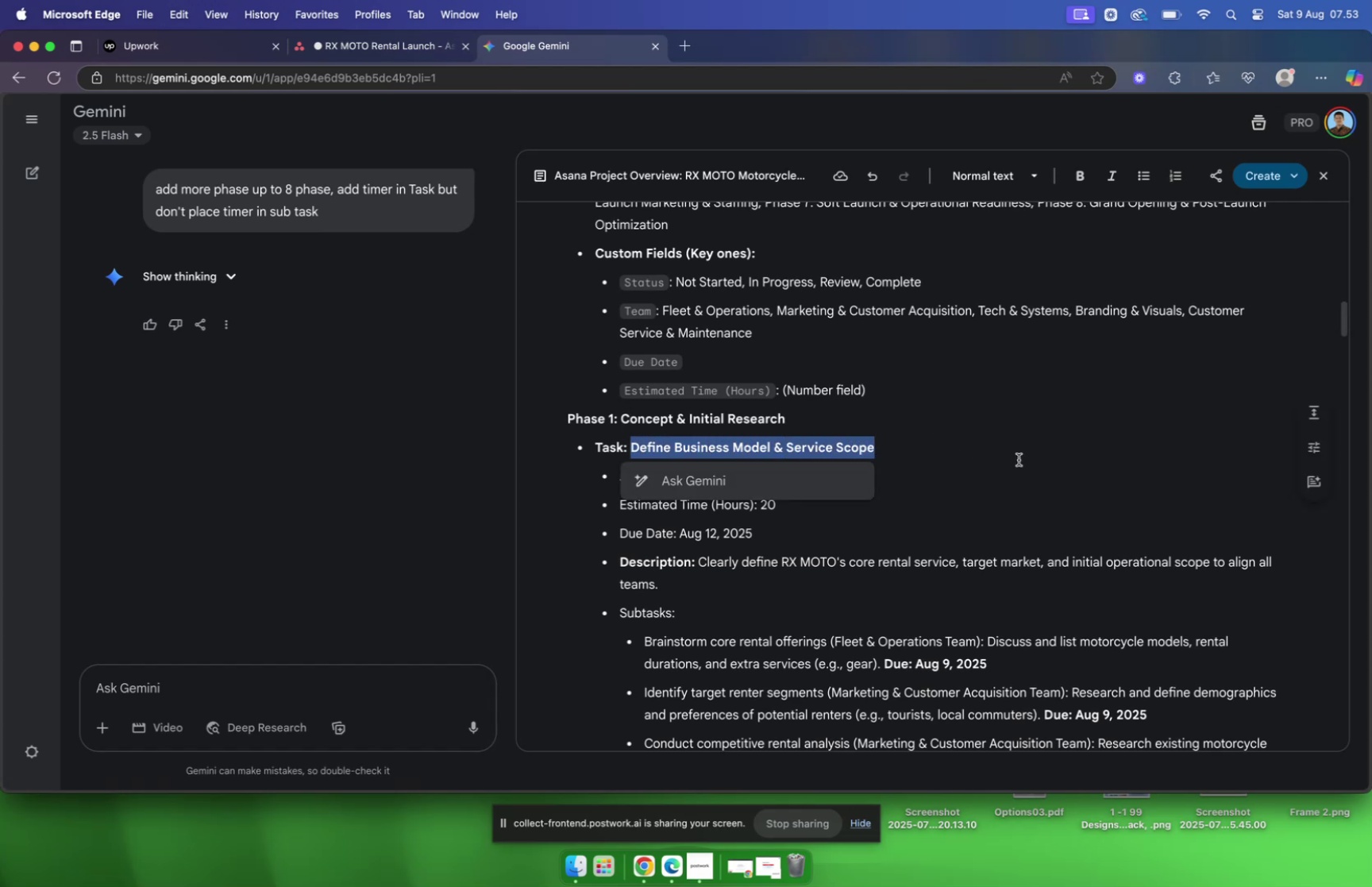 
left_click([1019, 459])
 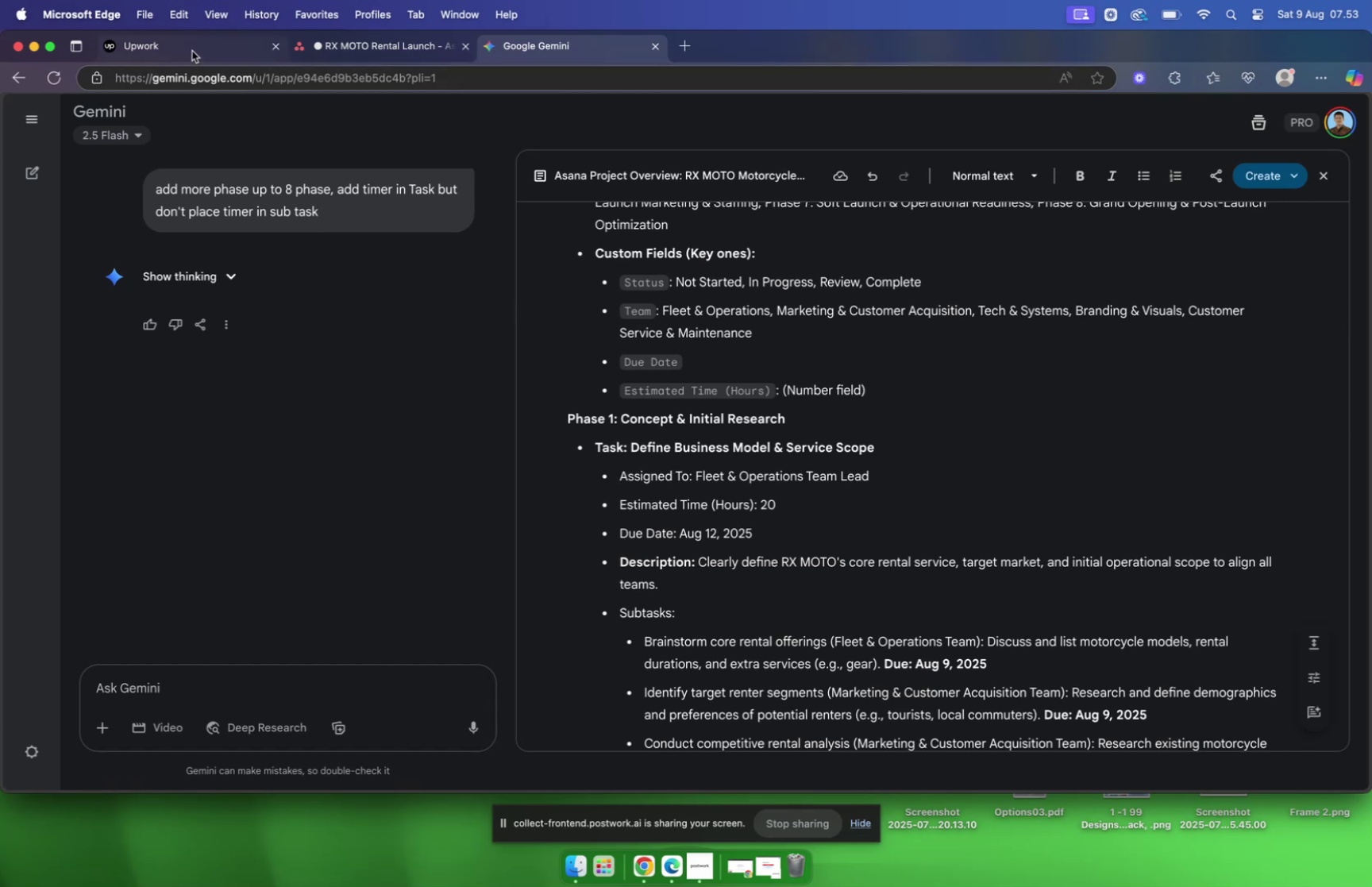 
wait(5.98)
 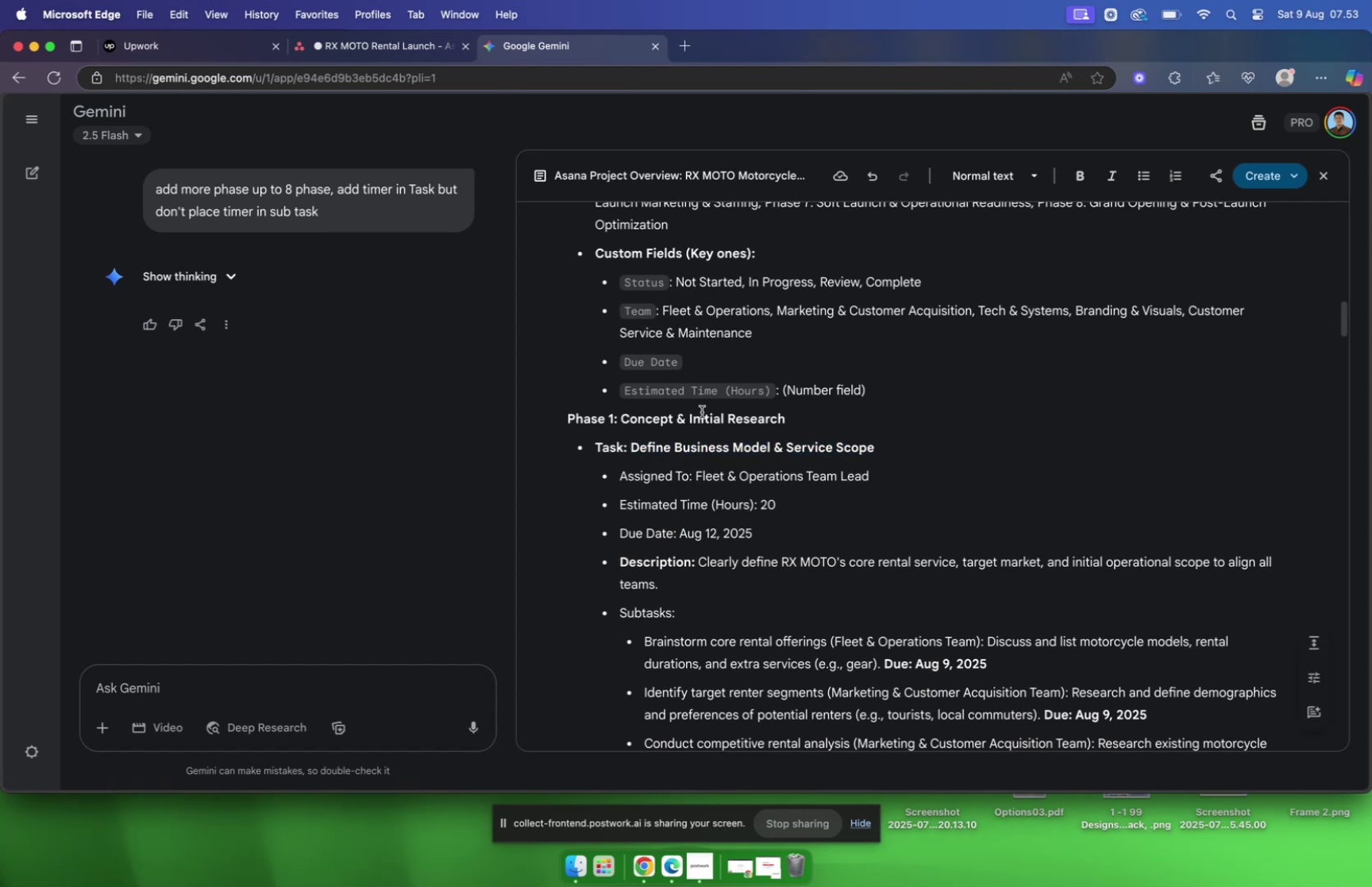 
left_click([192, 51])
 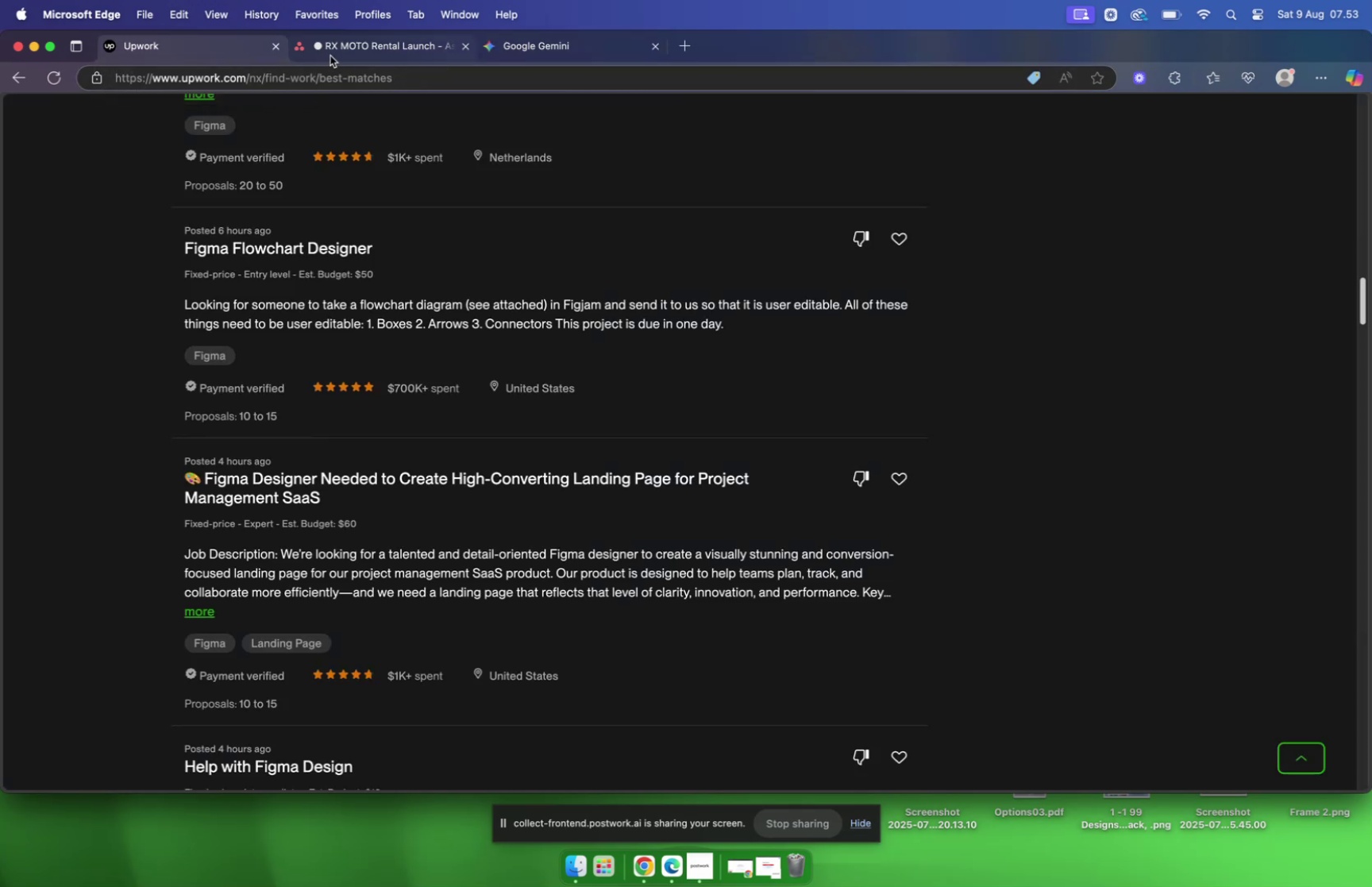 
left_click([337, 56])
 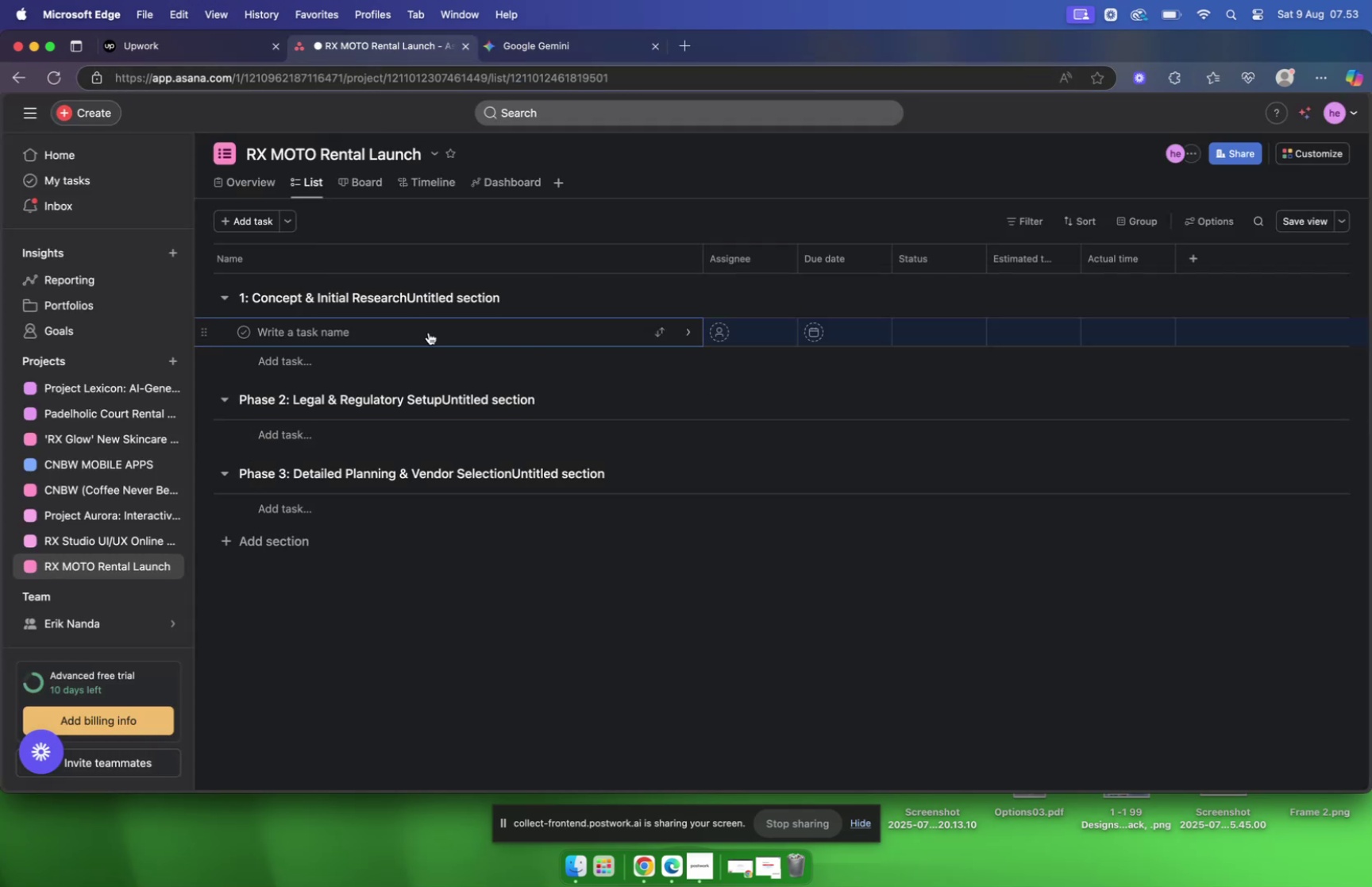 
left_click([414, 332])
 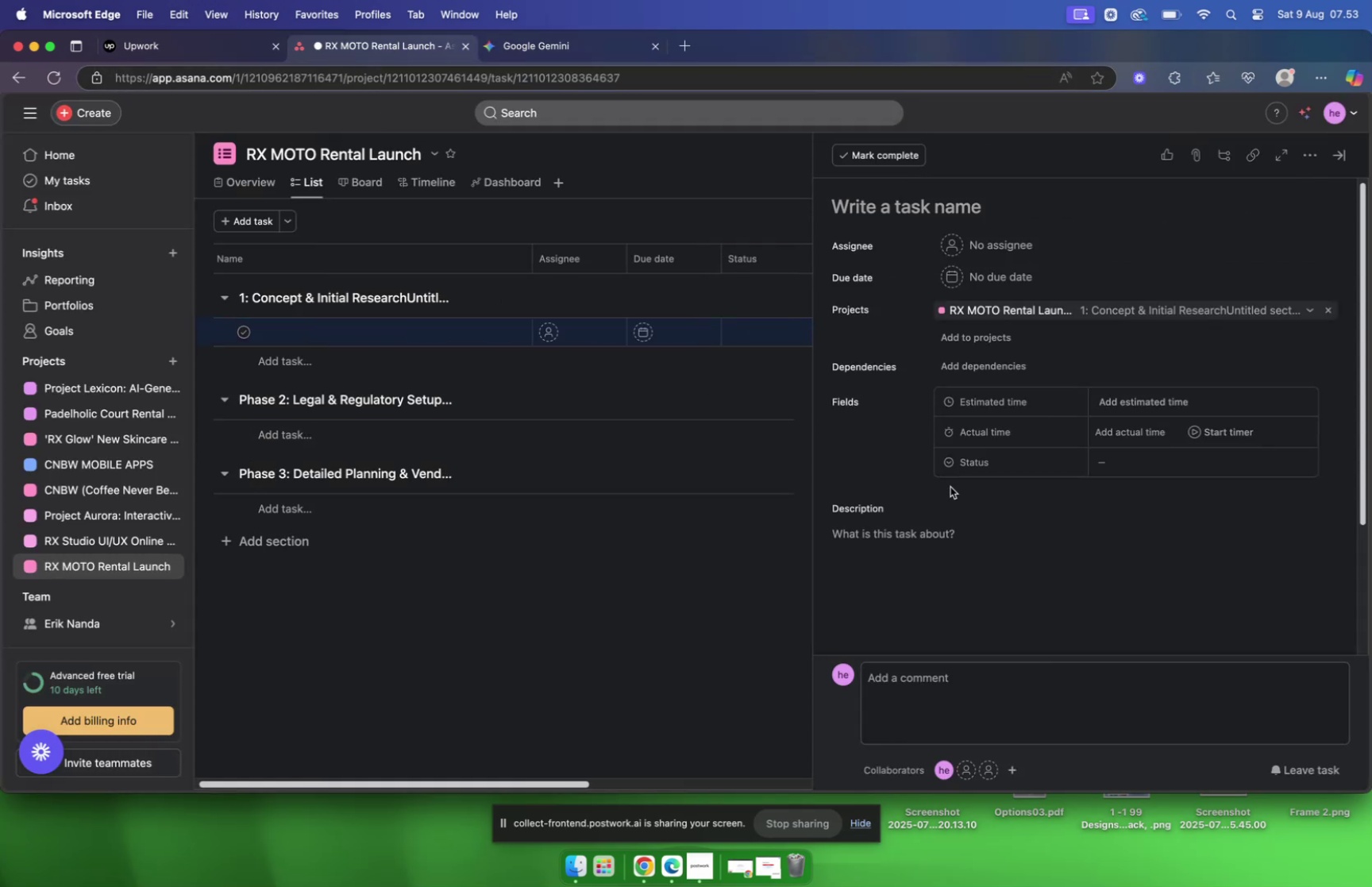 
left_click([904, 536])
 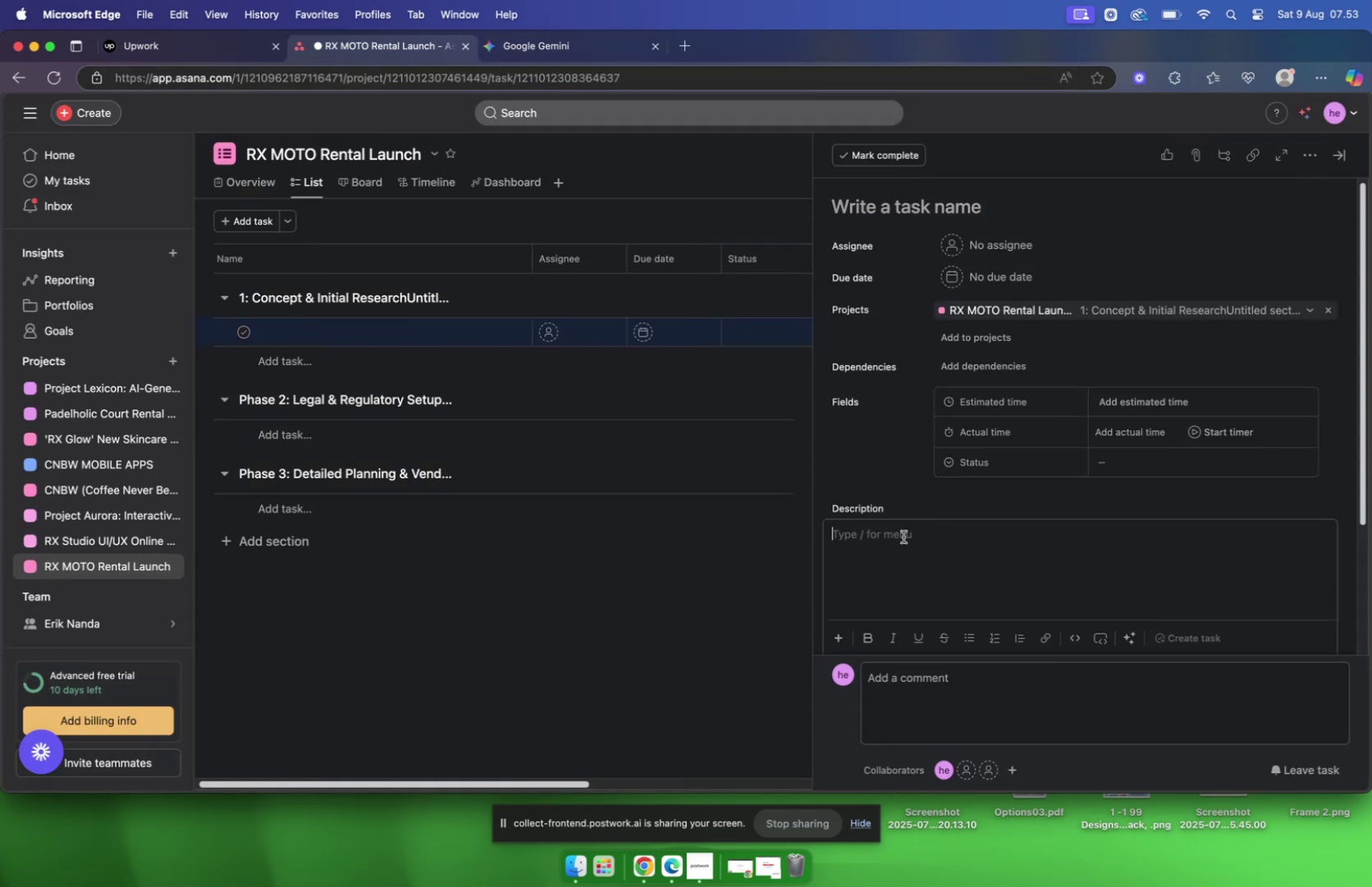 
key(Meta+V)
 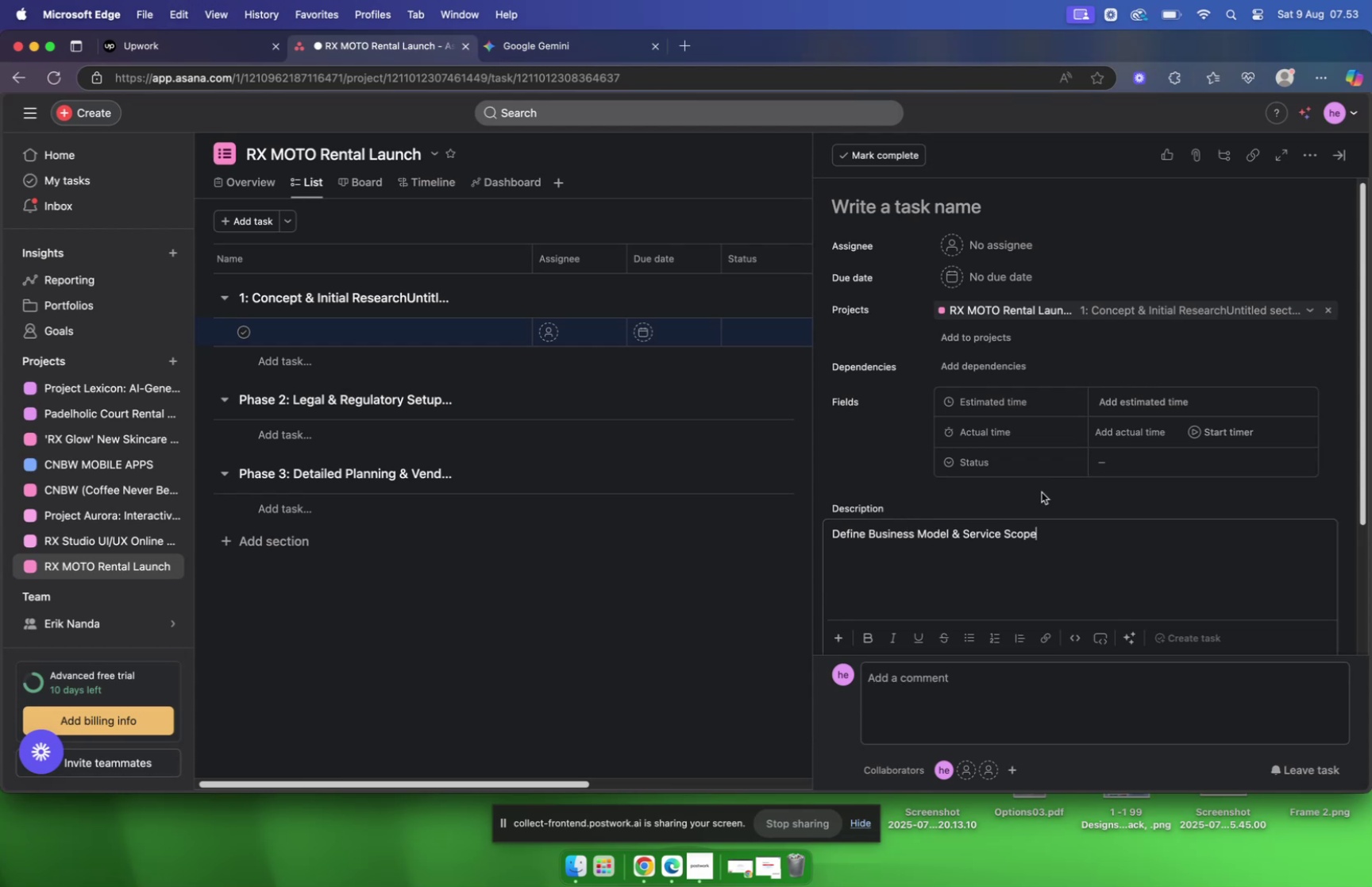 
wait(12.29)
 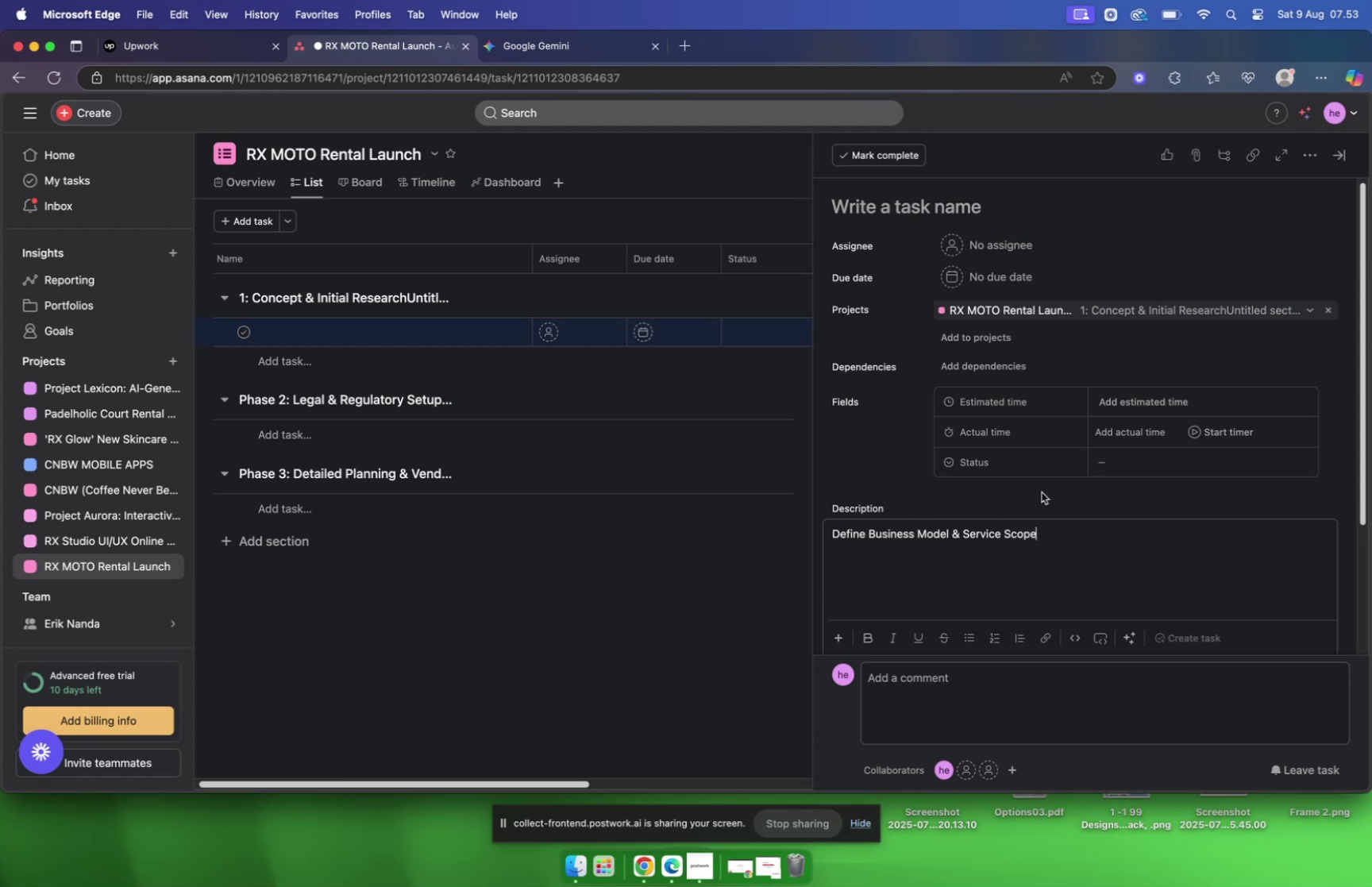 
left_click([509, 43])
 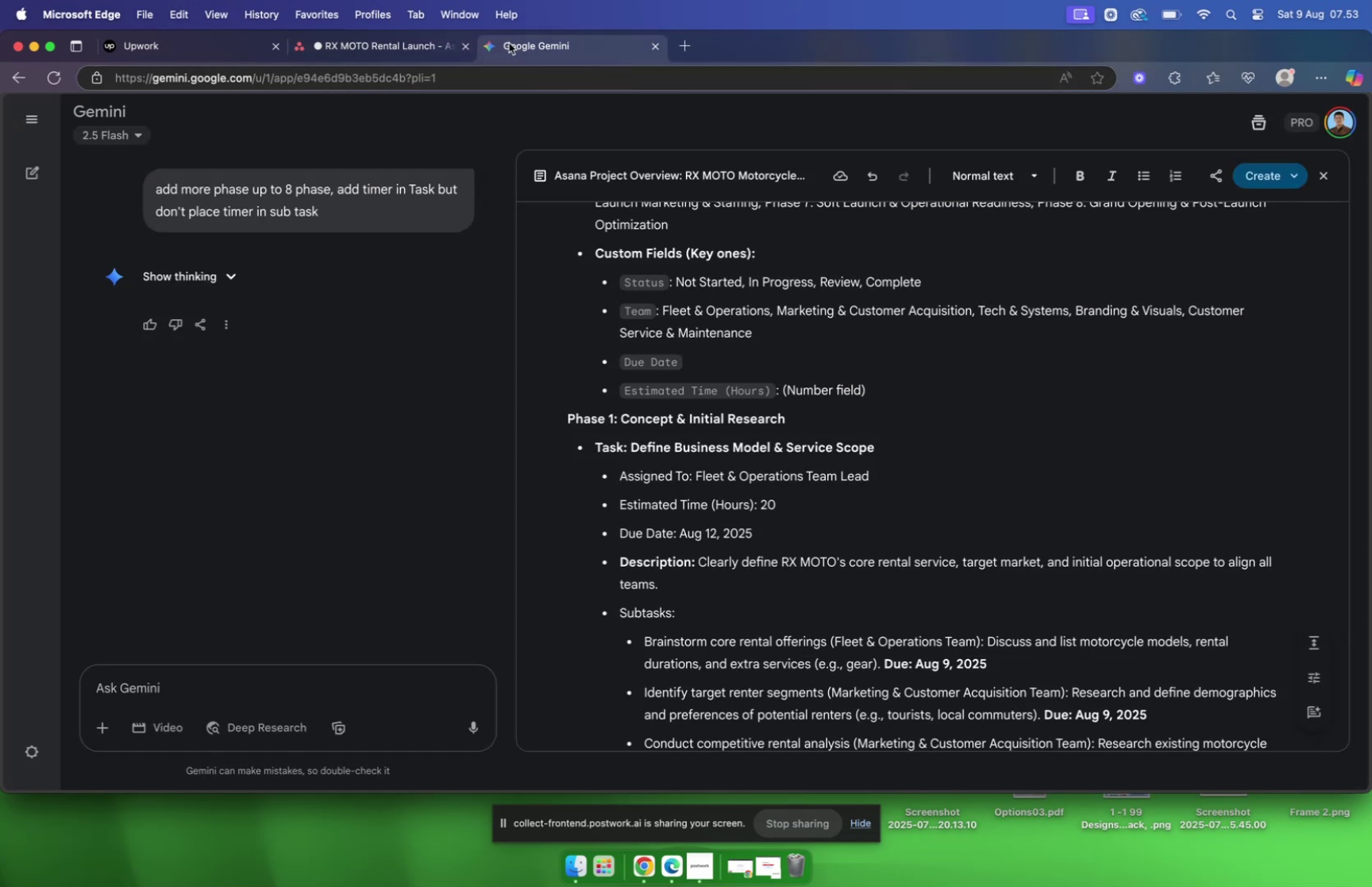 
wait(9.49)
 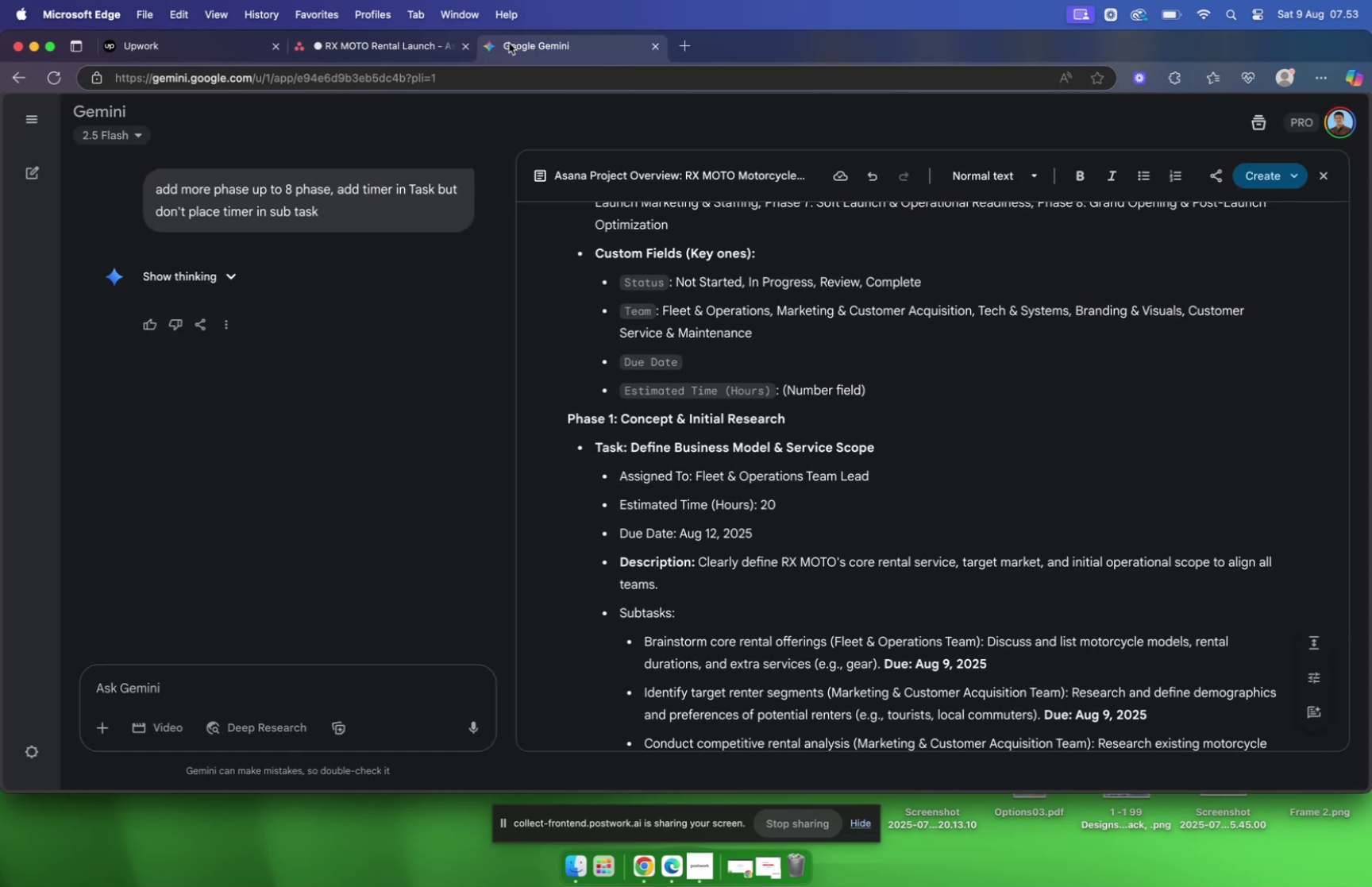 
left_click_drag(start_coordinate=[695, 472], to_coordinate=[831, 472])
 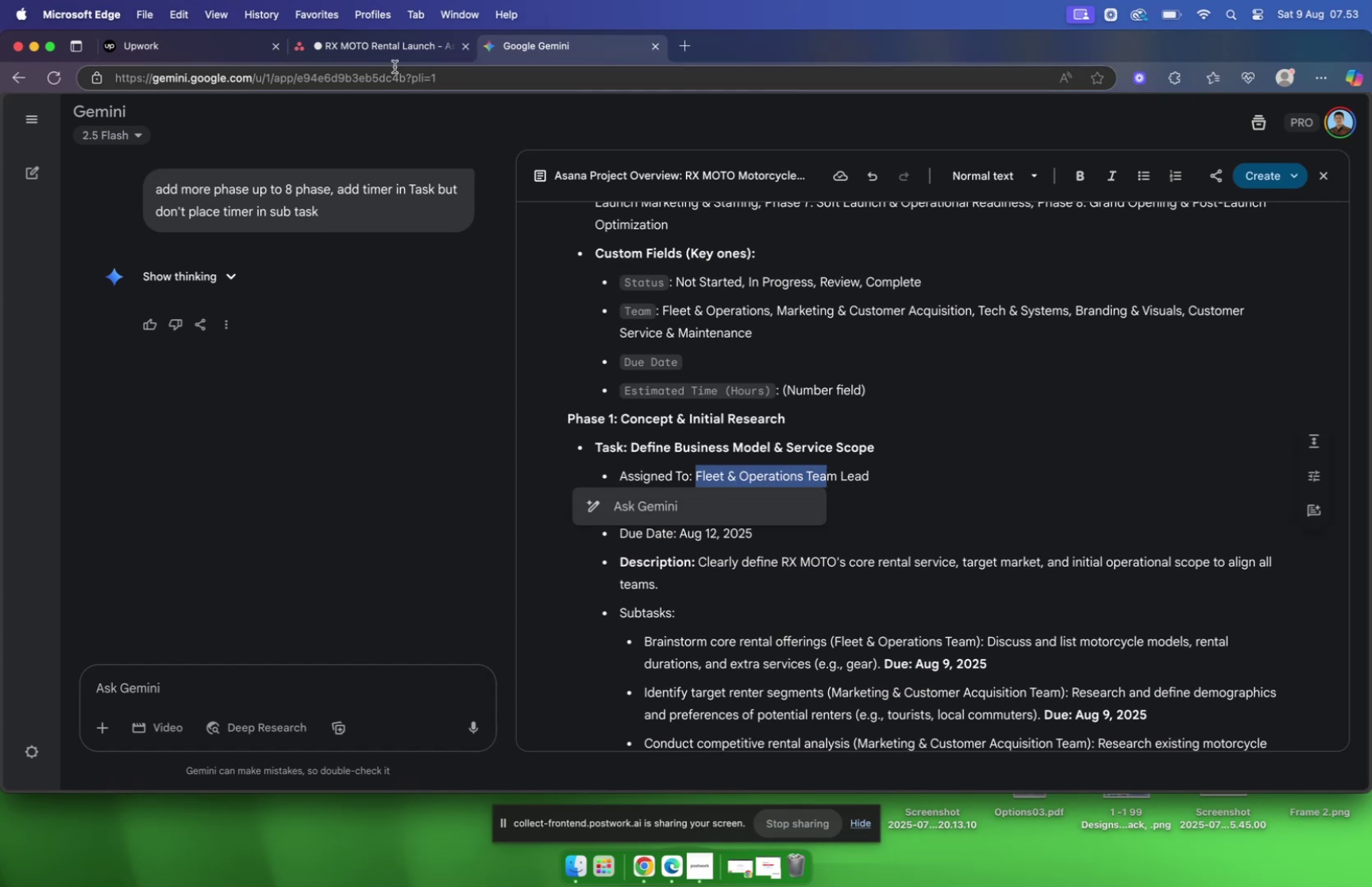 
left_click([383, 45])
 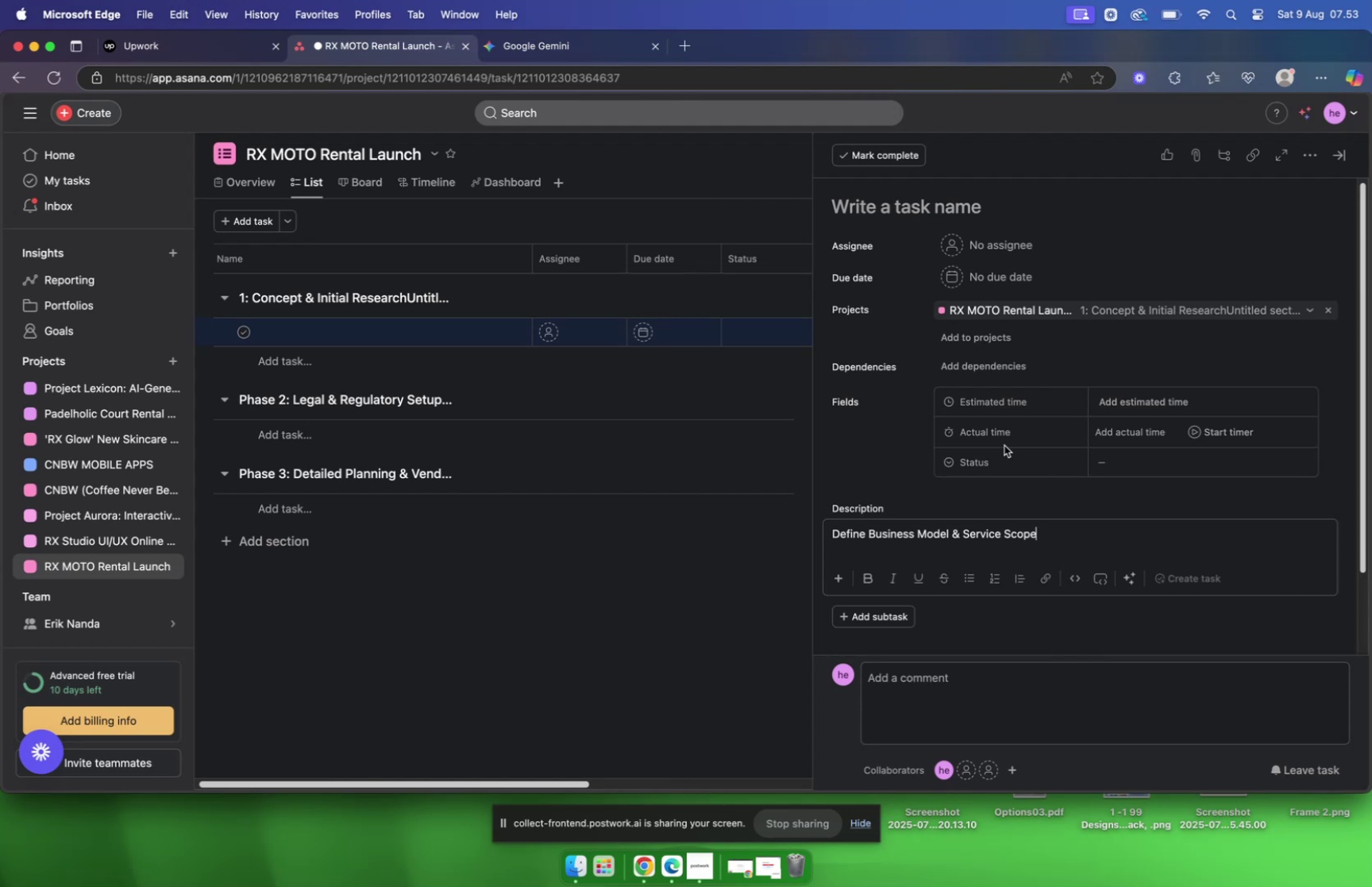 
wait(6.66)
 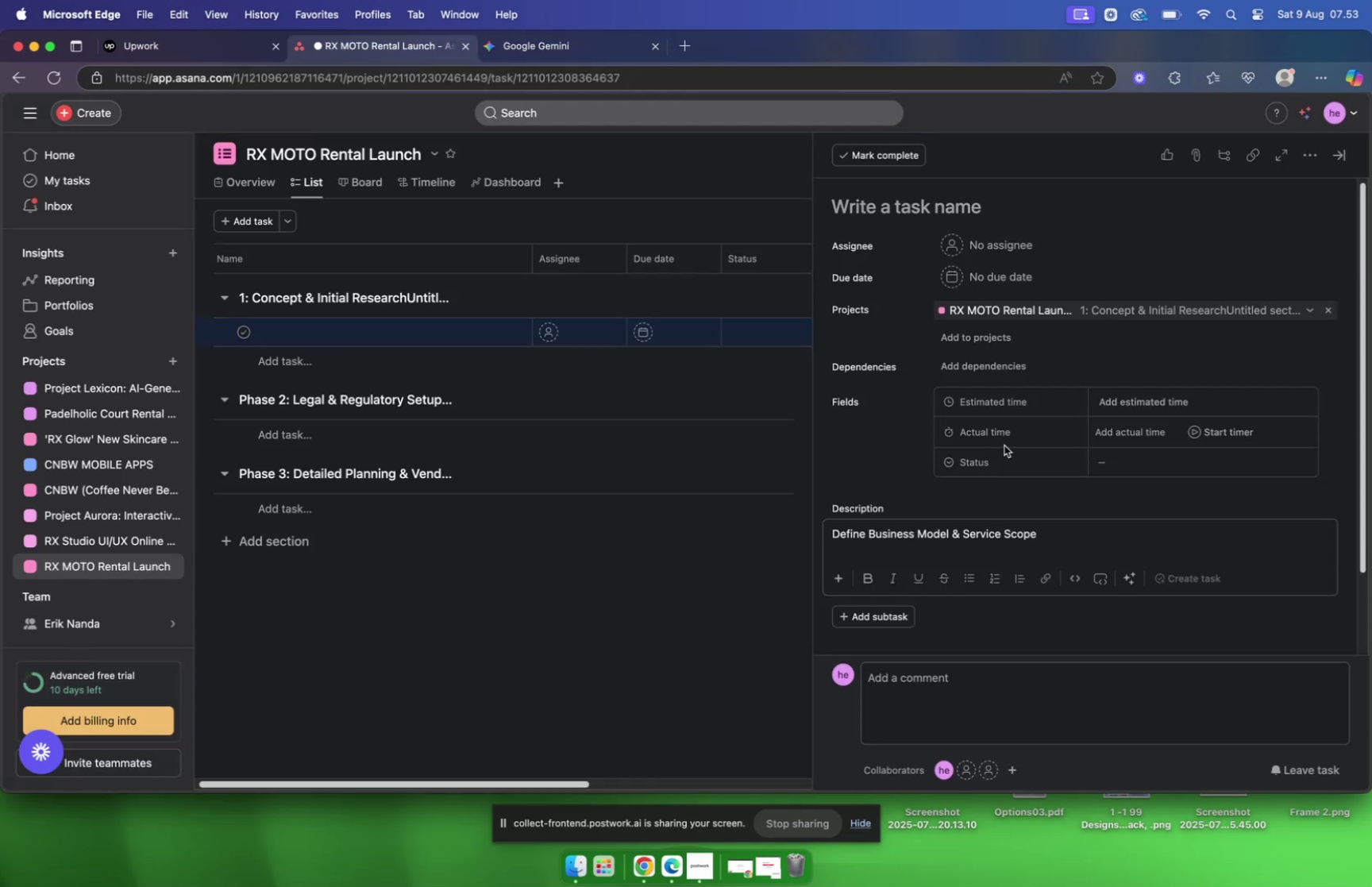 
left_click([1128, 396])
 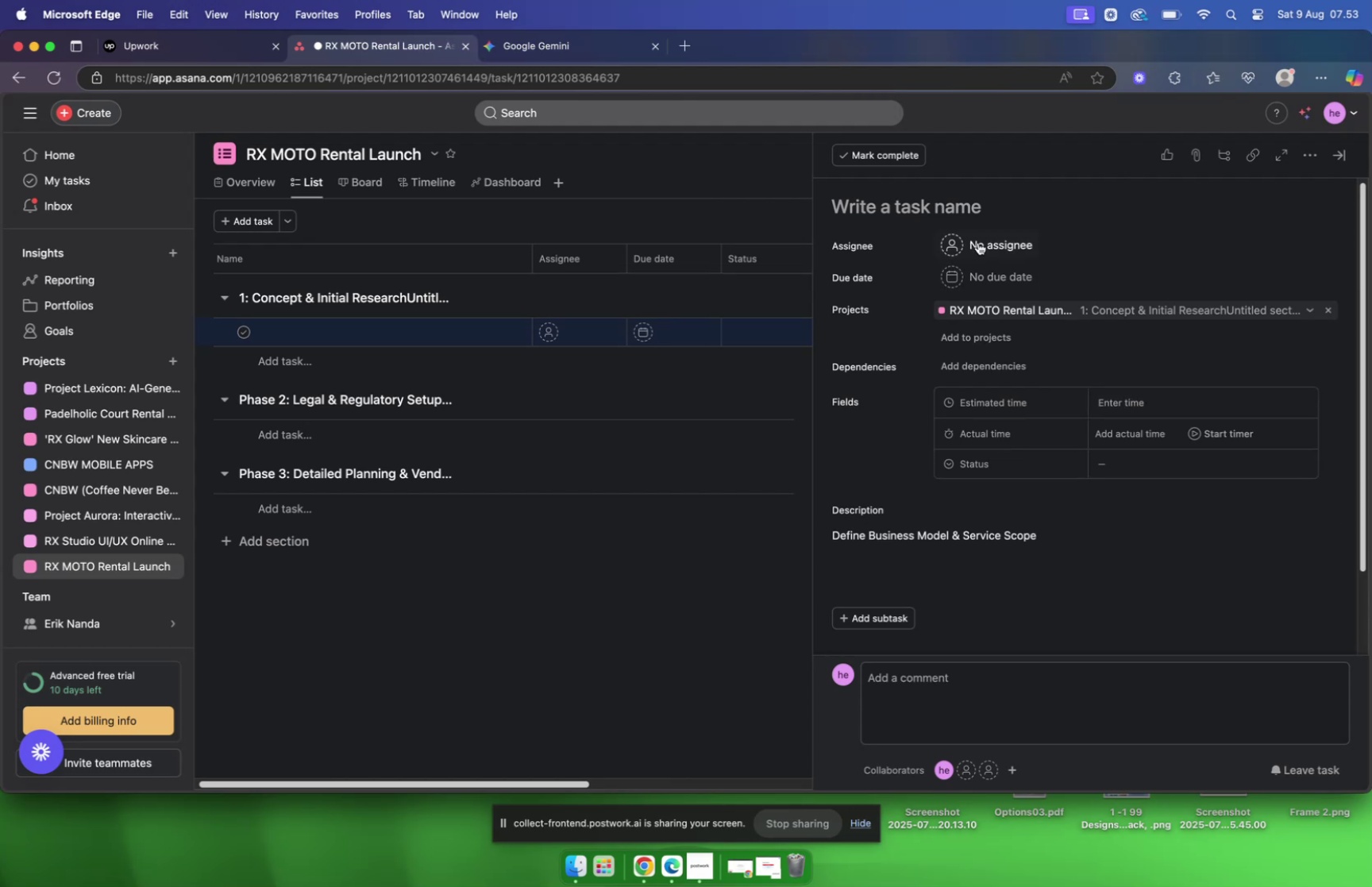 
left_click([973, 236])
 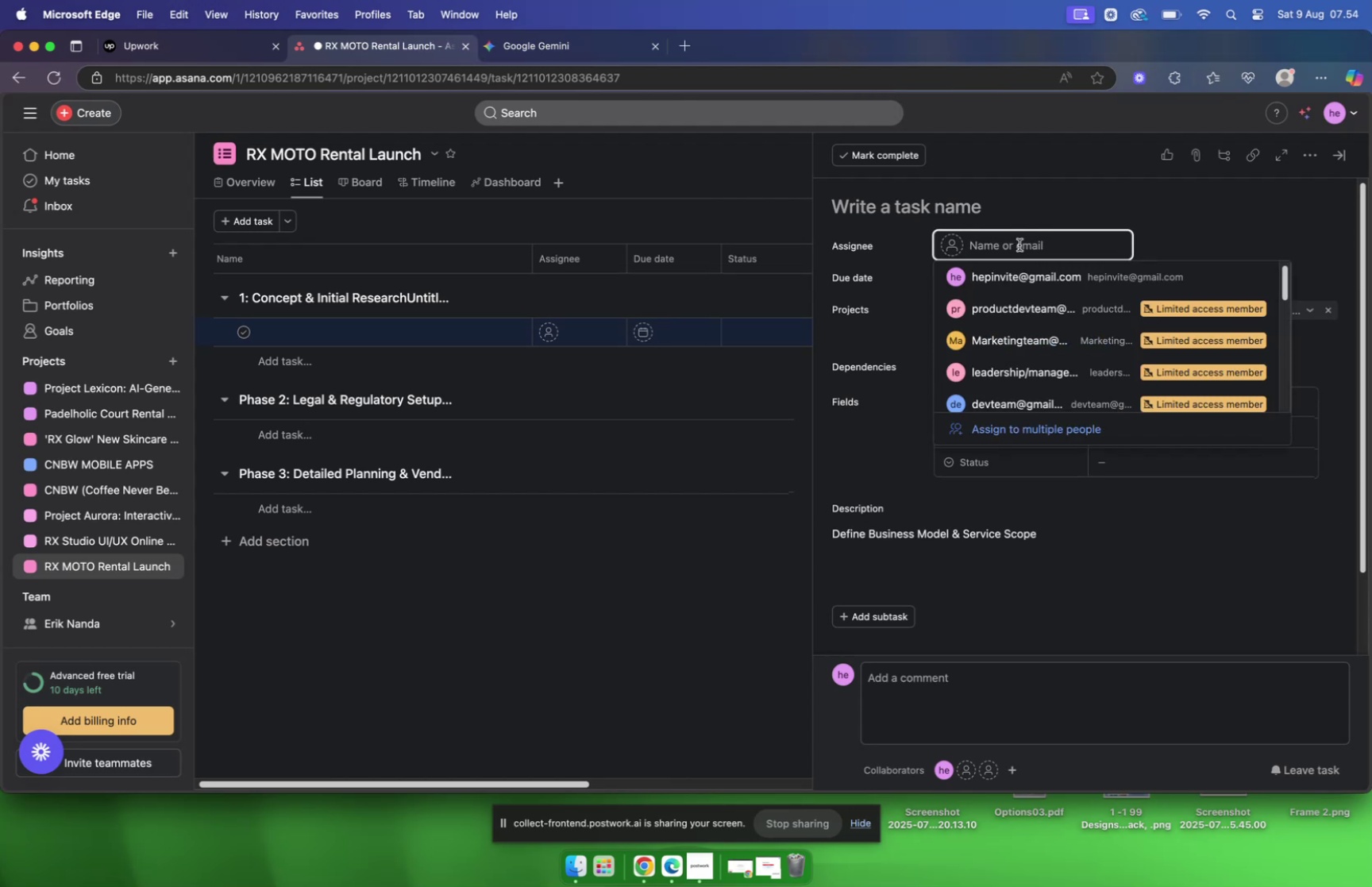 
wait(6.04)
 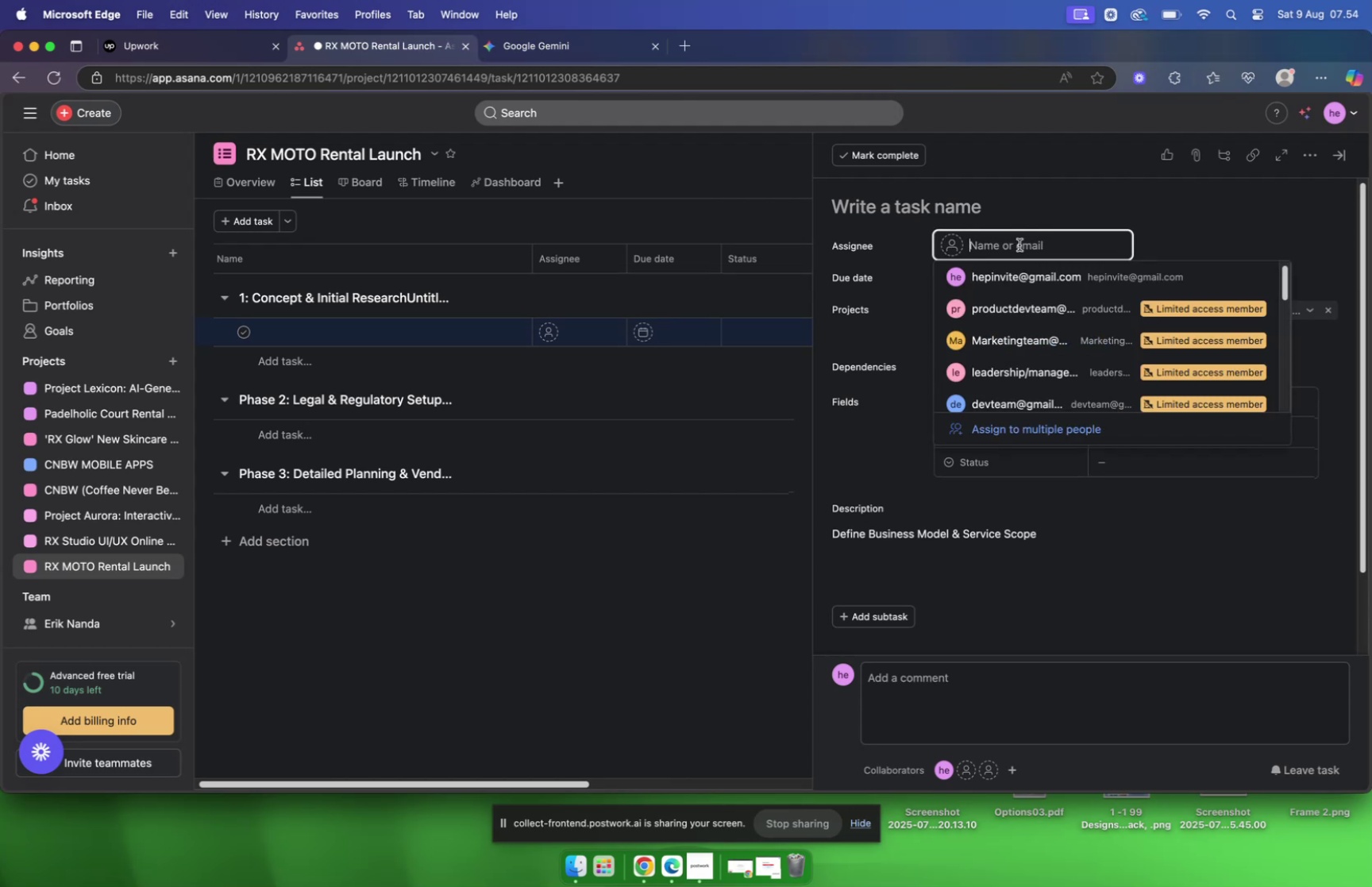 
type(ope)
 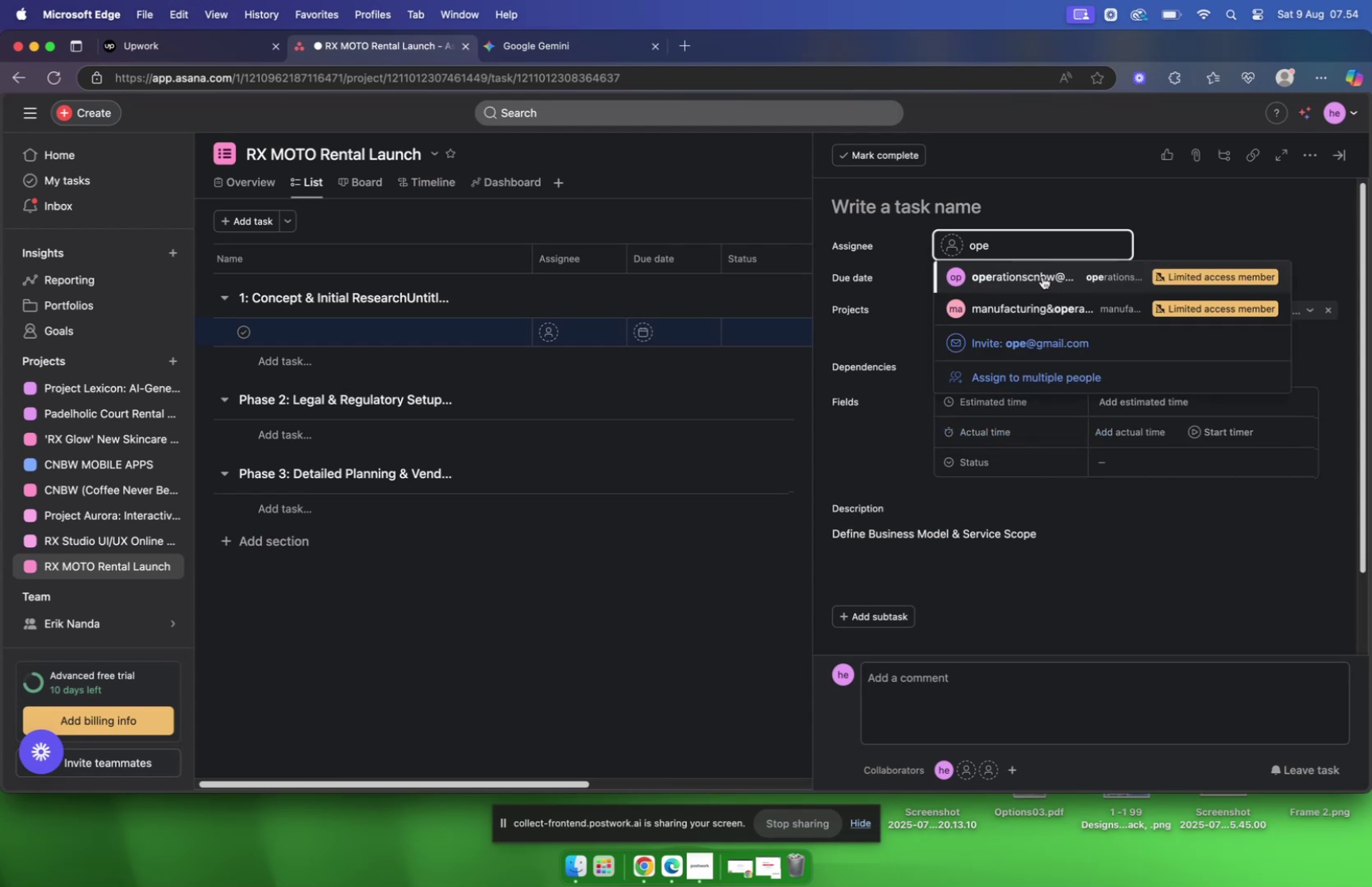 
left_click([1053, 307])
 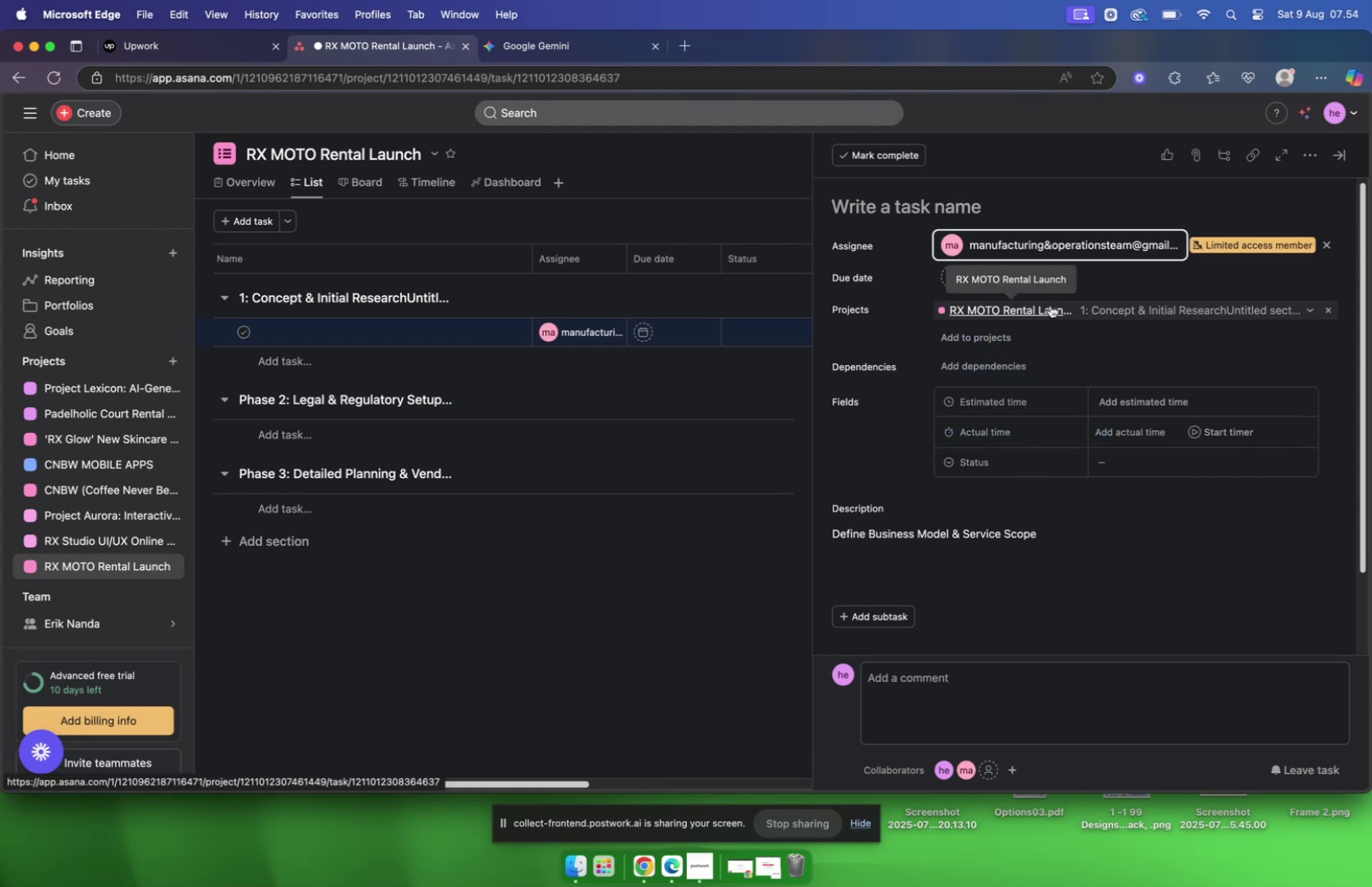 
left_click([1095, 244])
 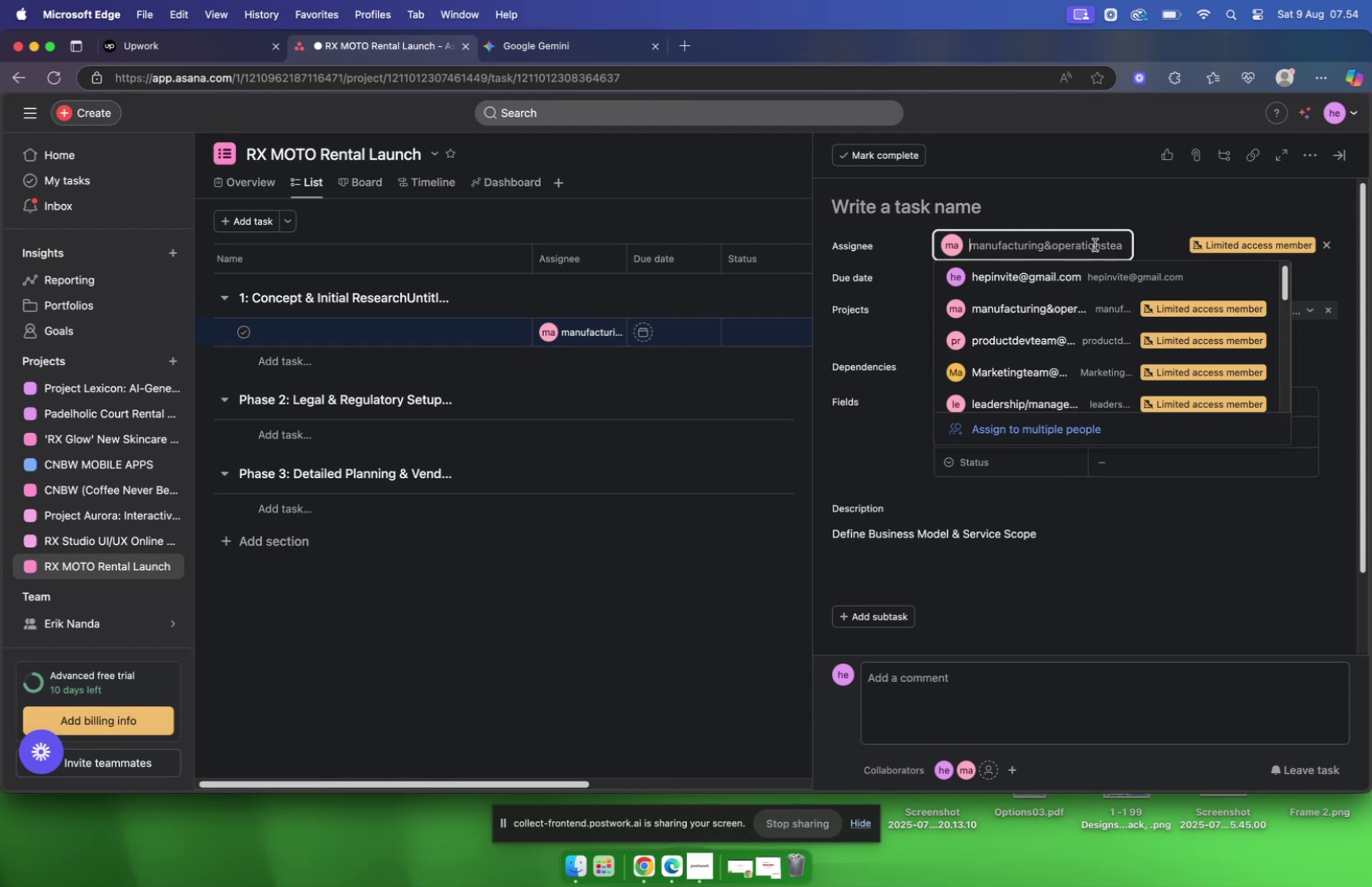 
type(f)
key(Backspace)
type(op)
 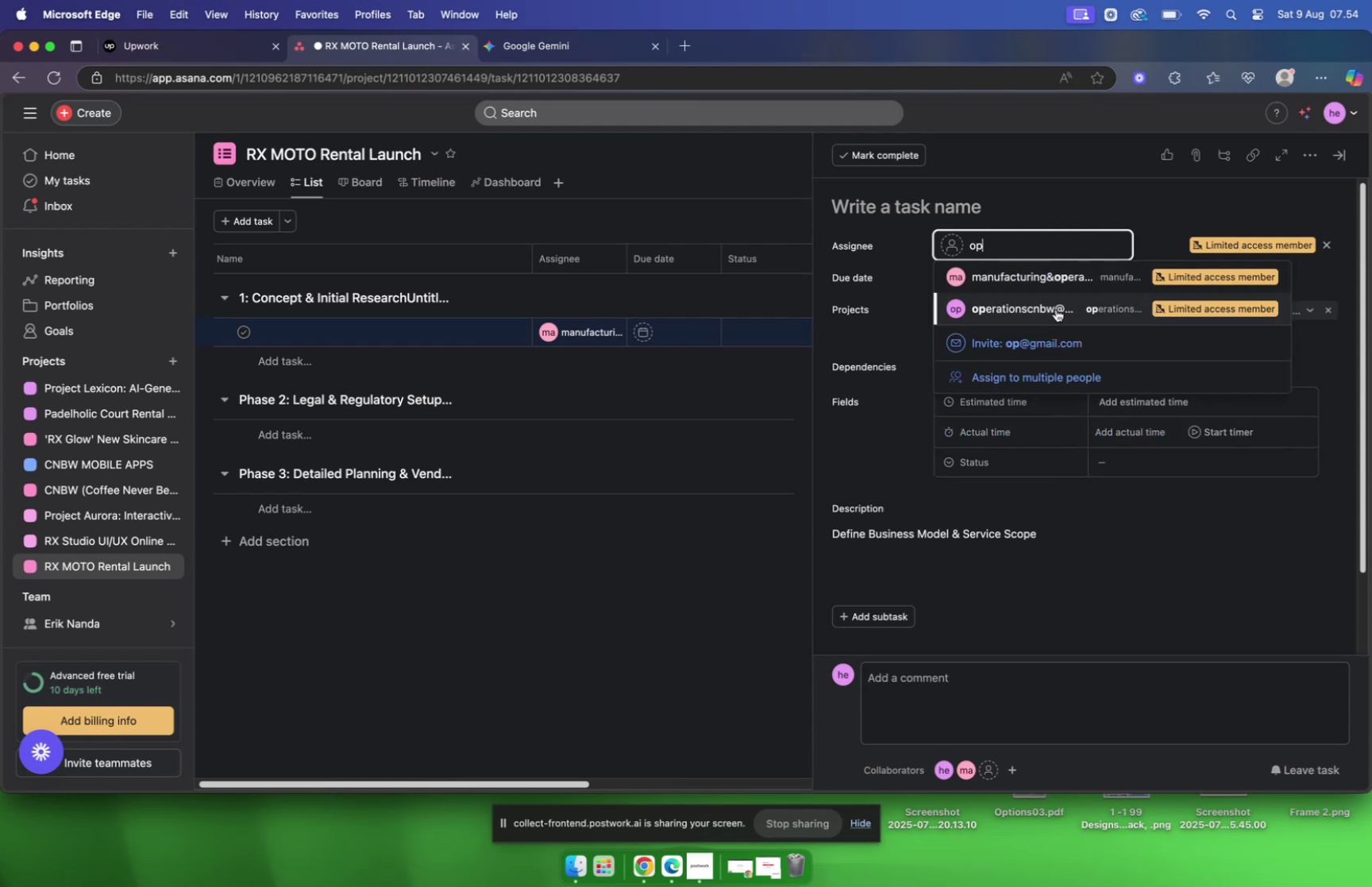 
wait(5.8)
 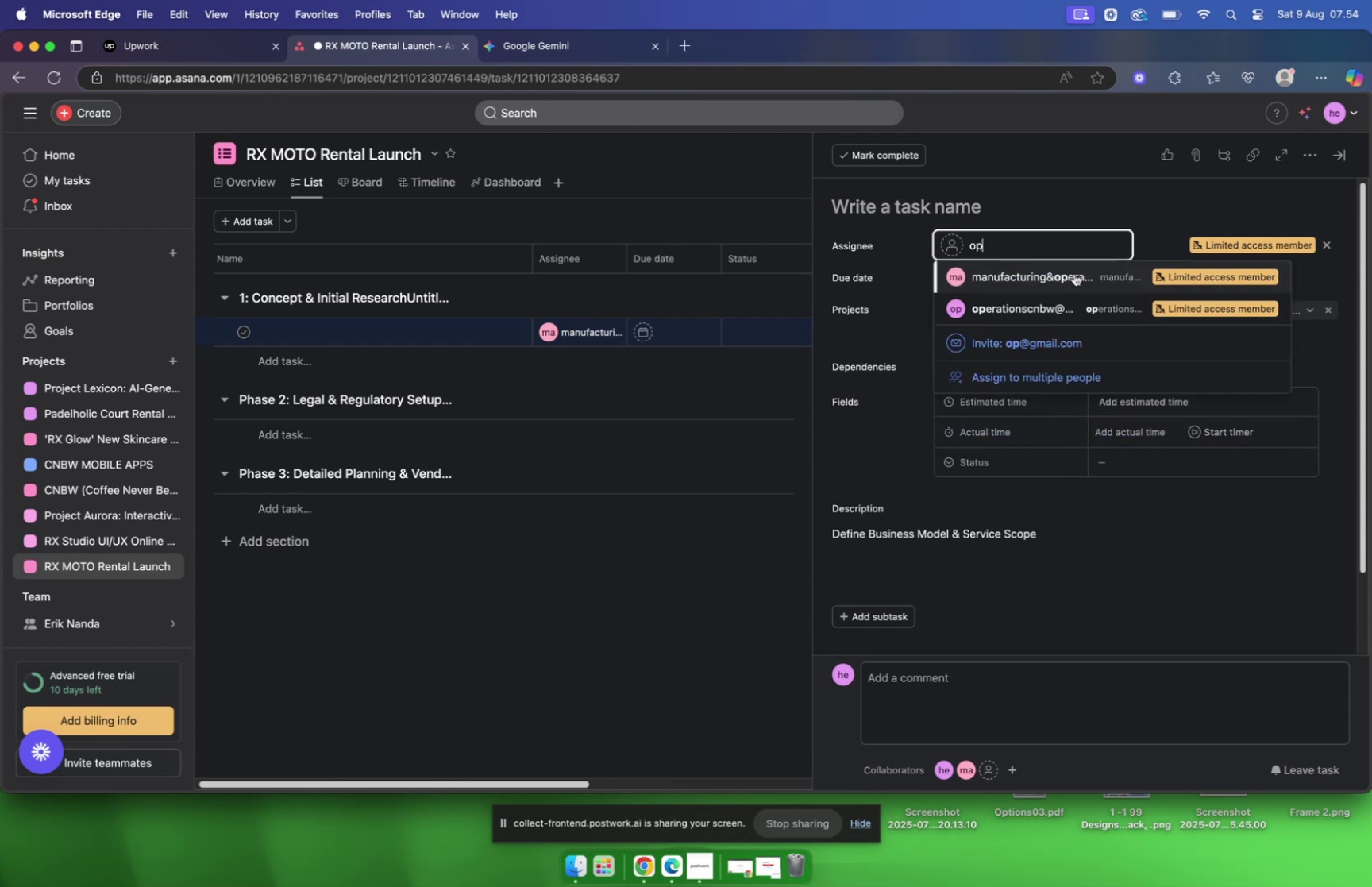 
left_click([1056, 309])
 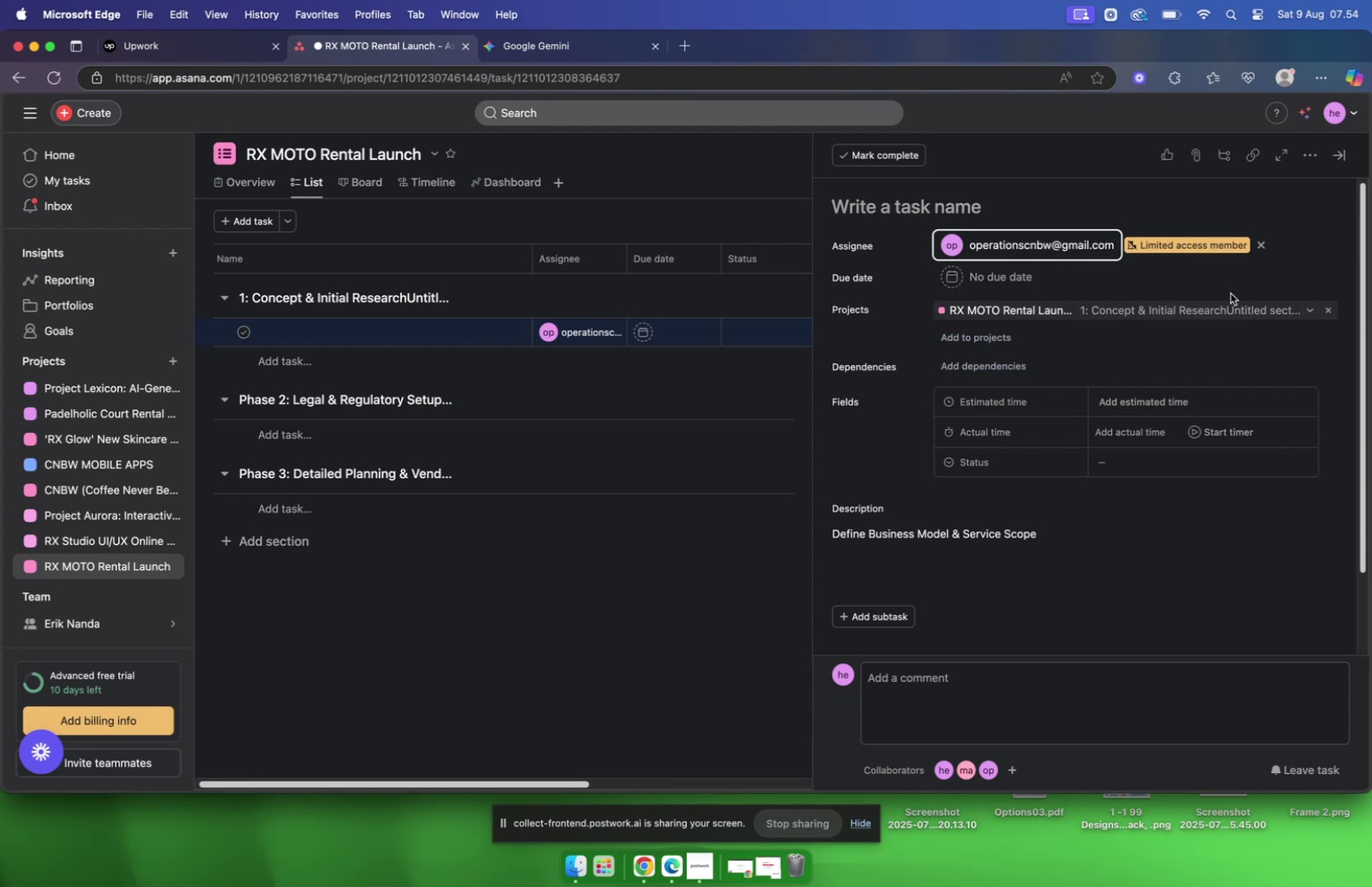 
left_click([1196, 276])
 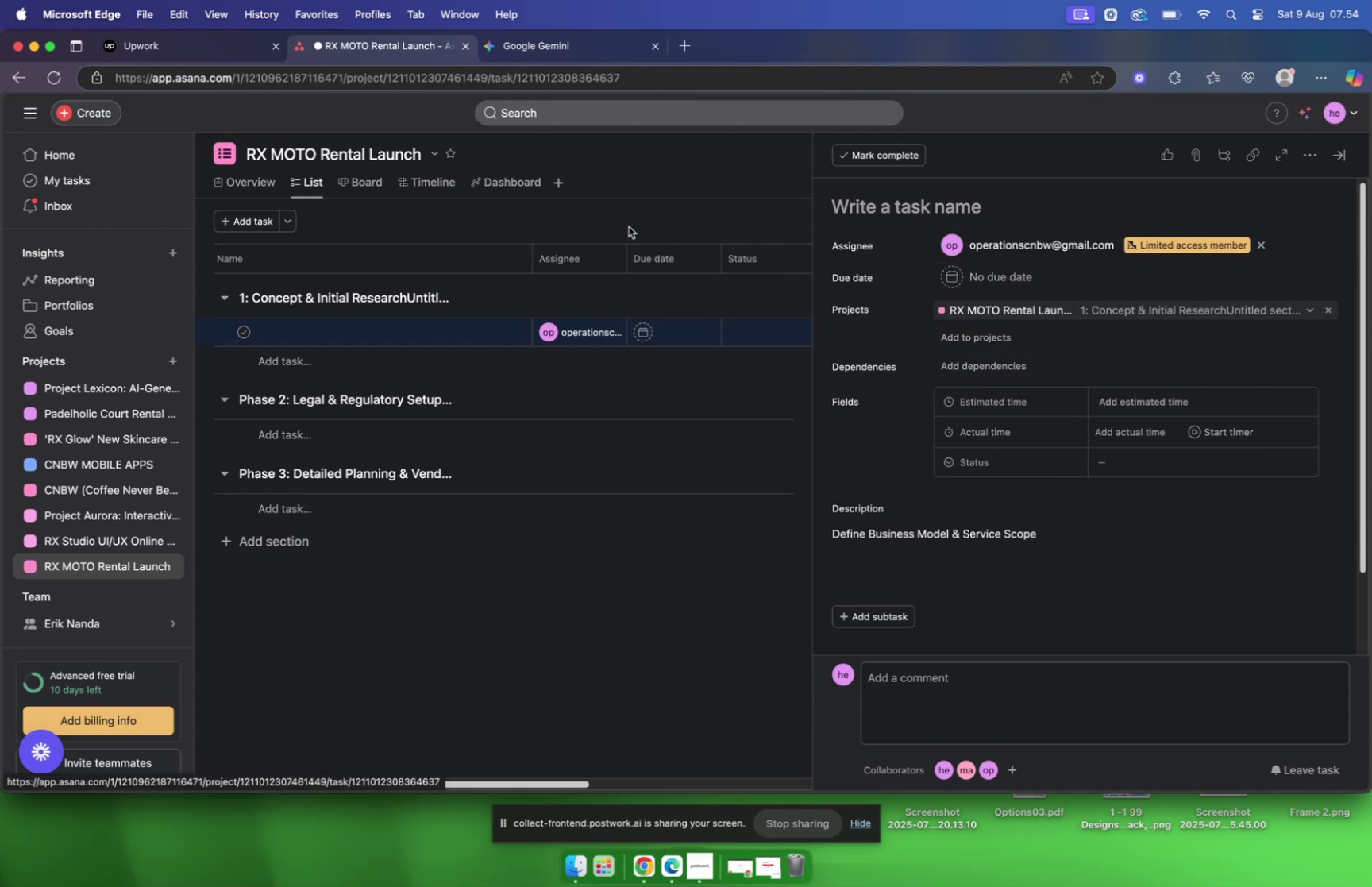 
double_click([559, 39])
 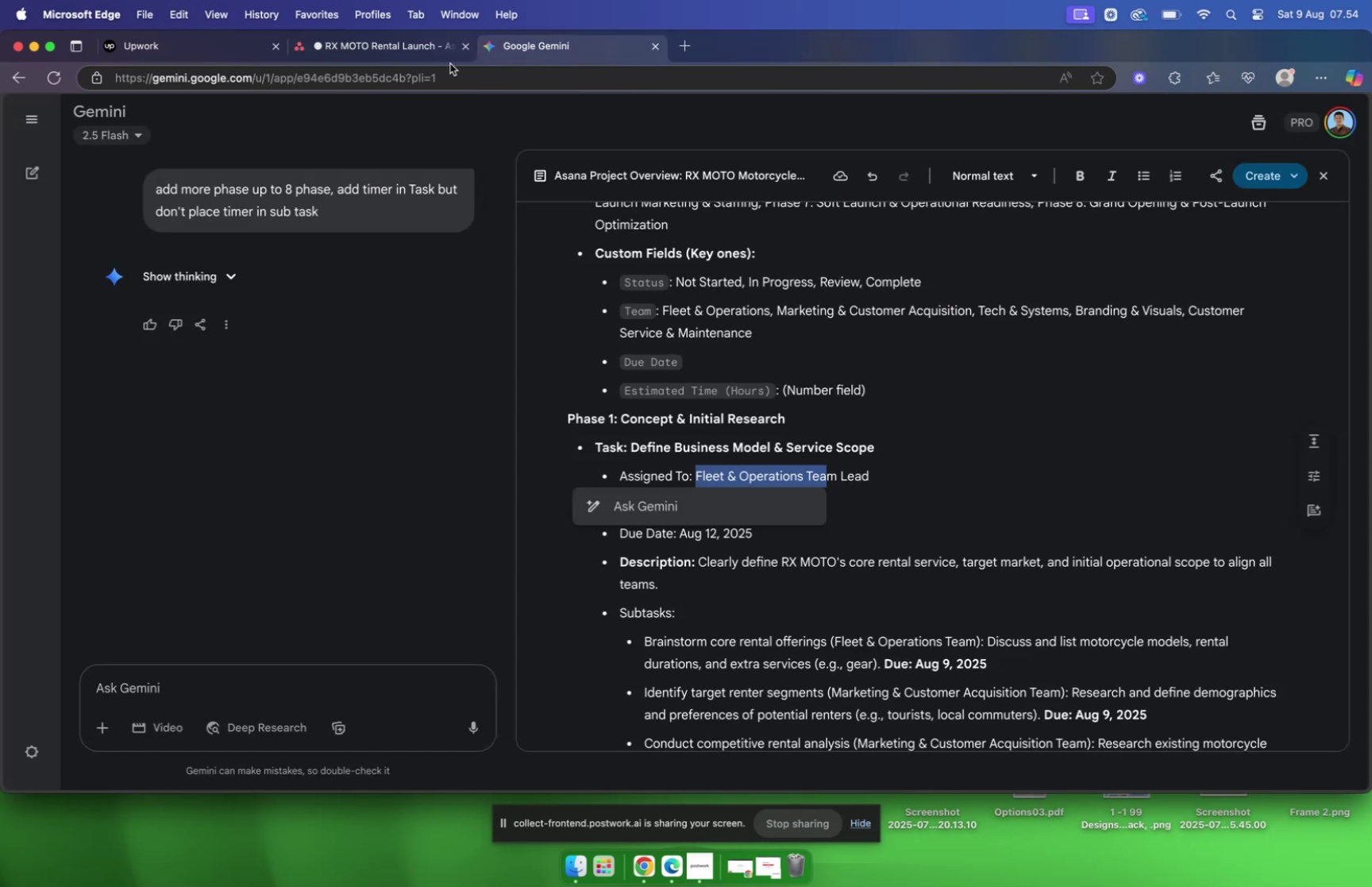 
left_click([399, 49])
 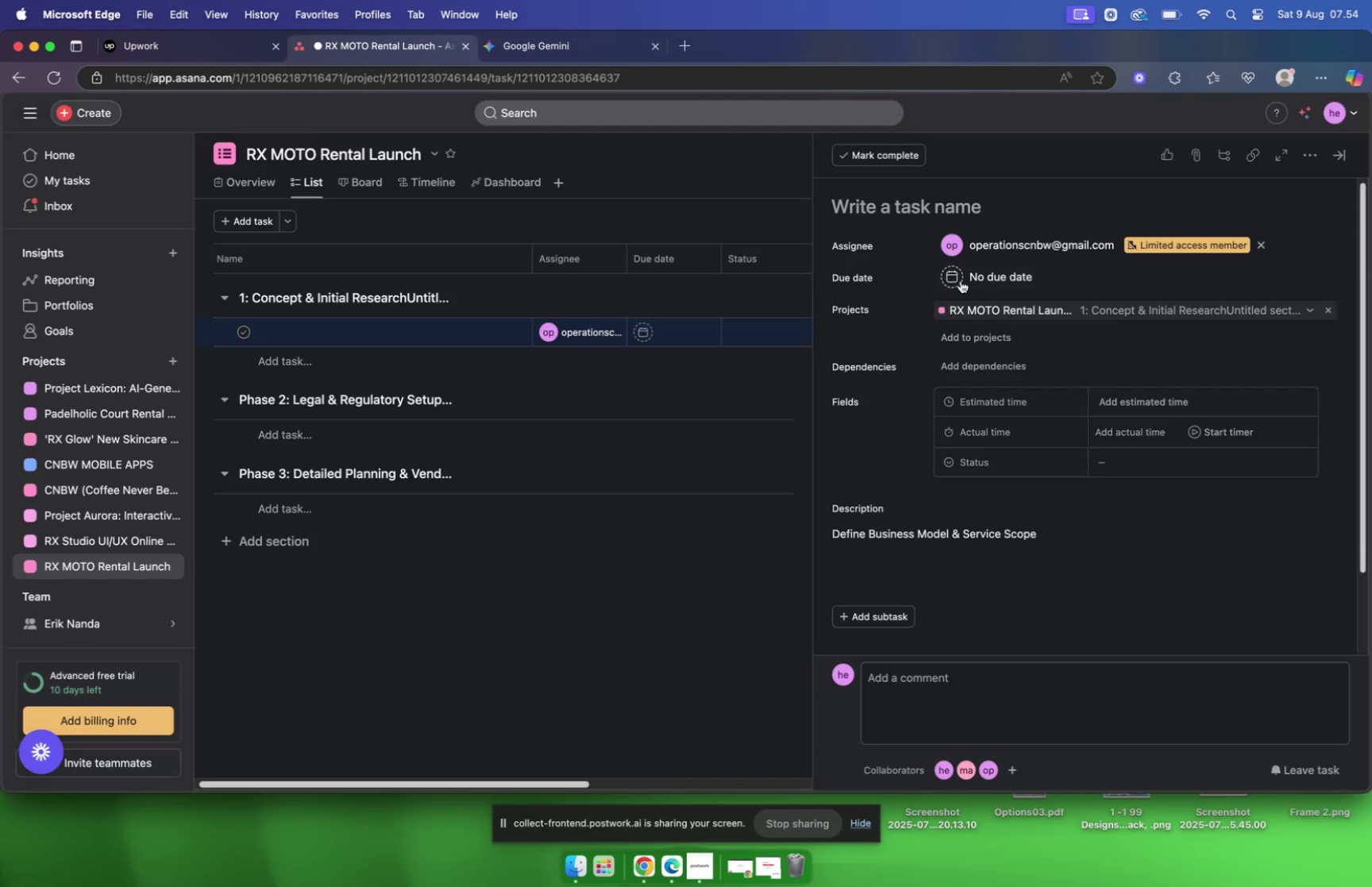 
left_click([961, 278])
 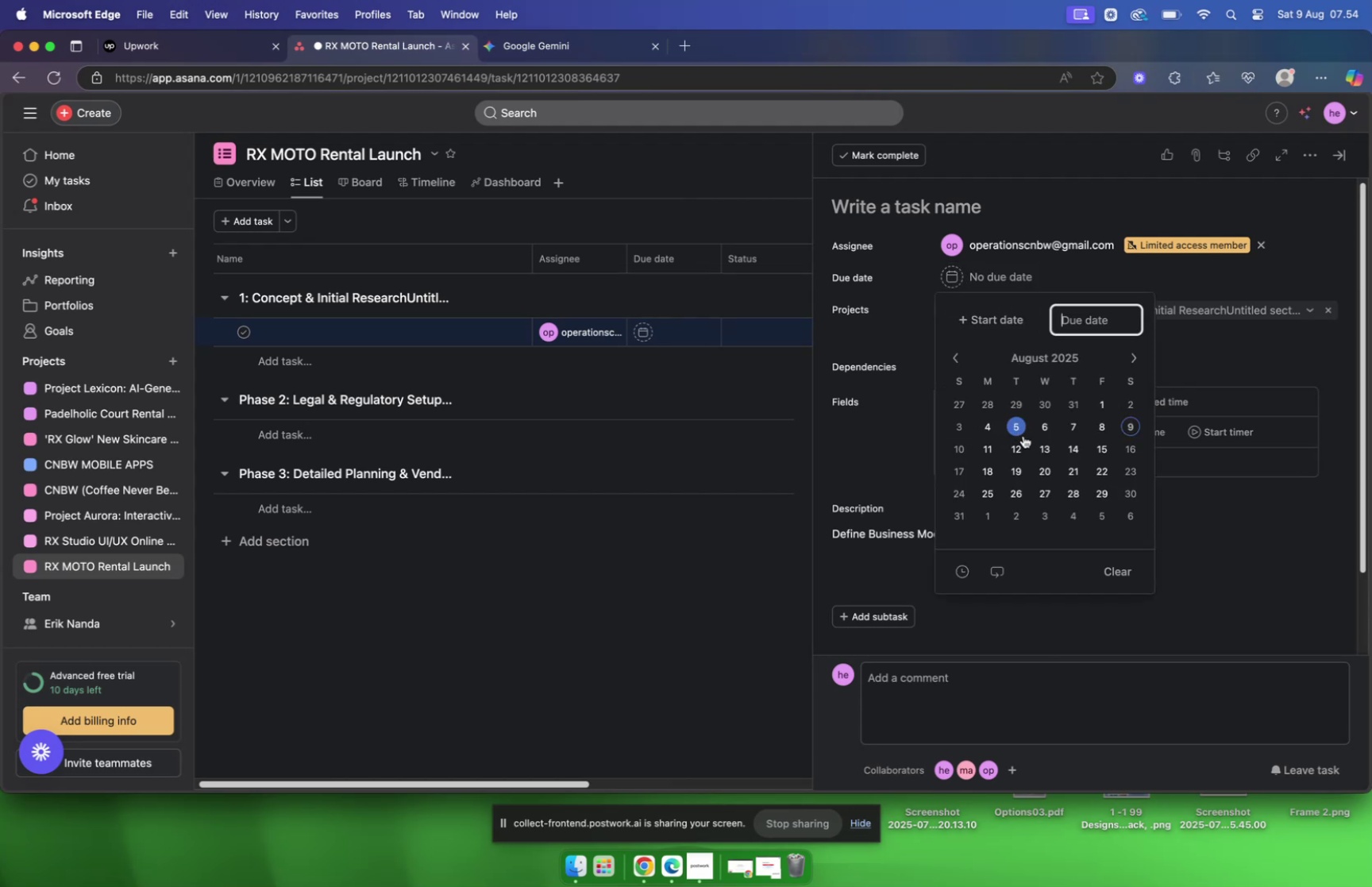 
left_click([1022, 444])
 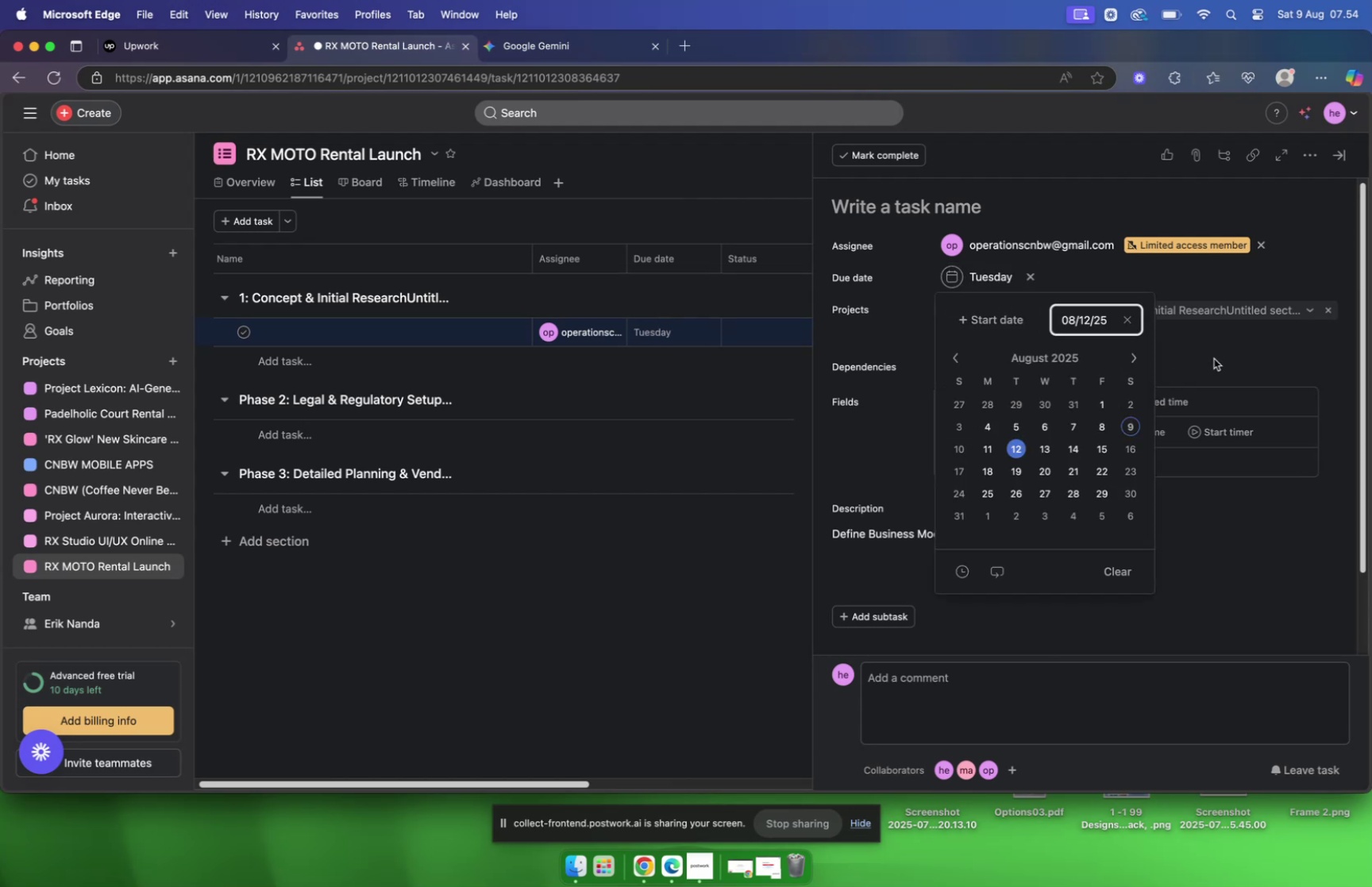 
left_click([1214, 357])
 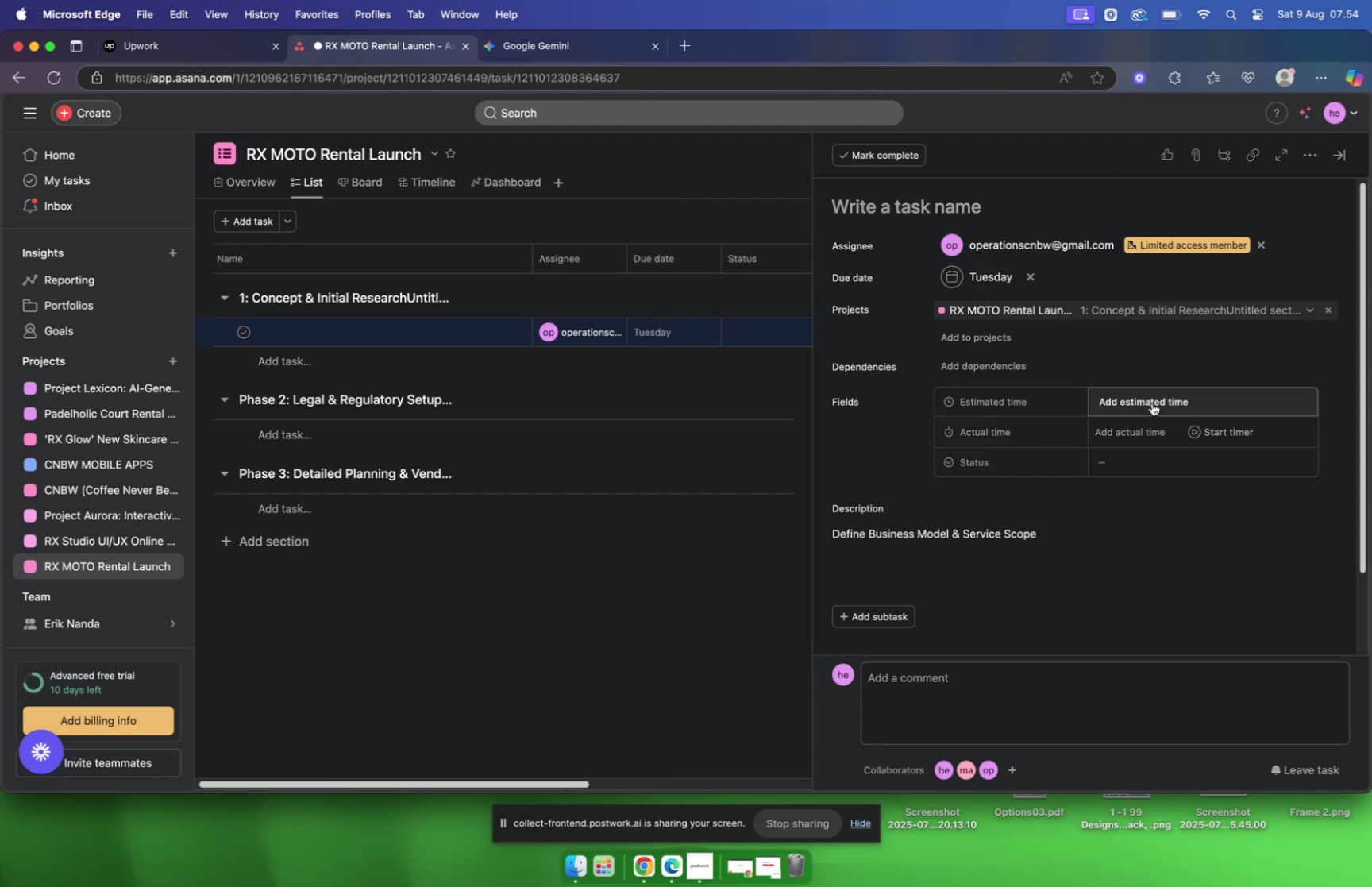 
left_click([540, 55])
 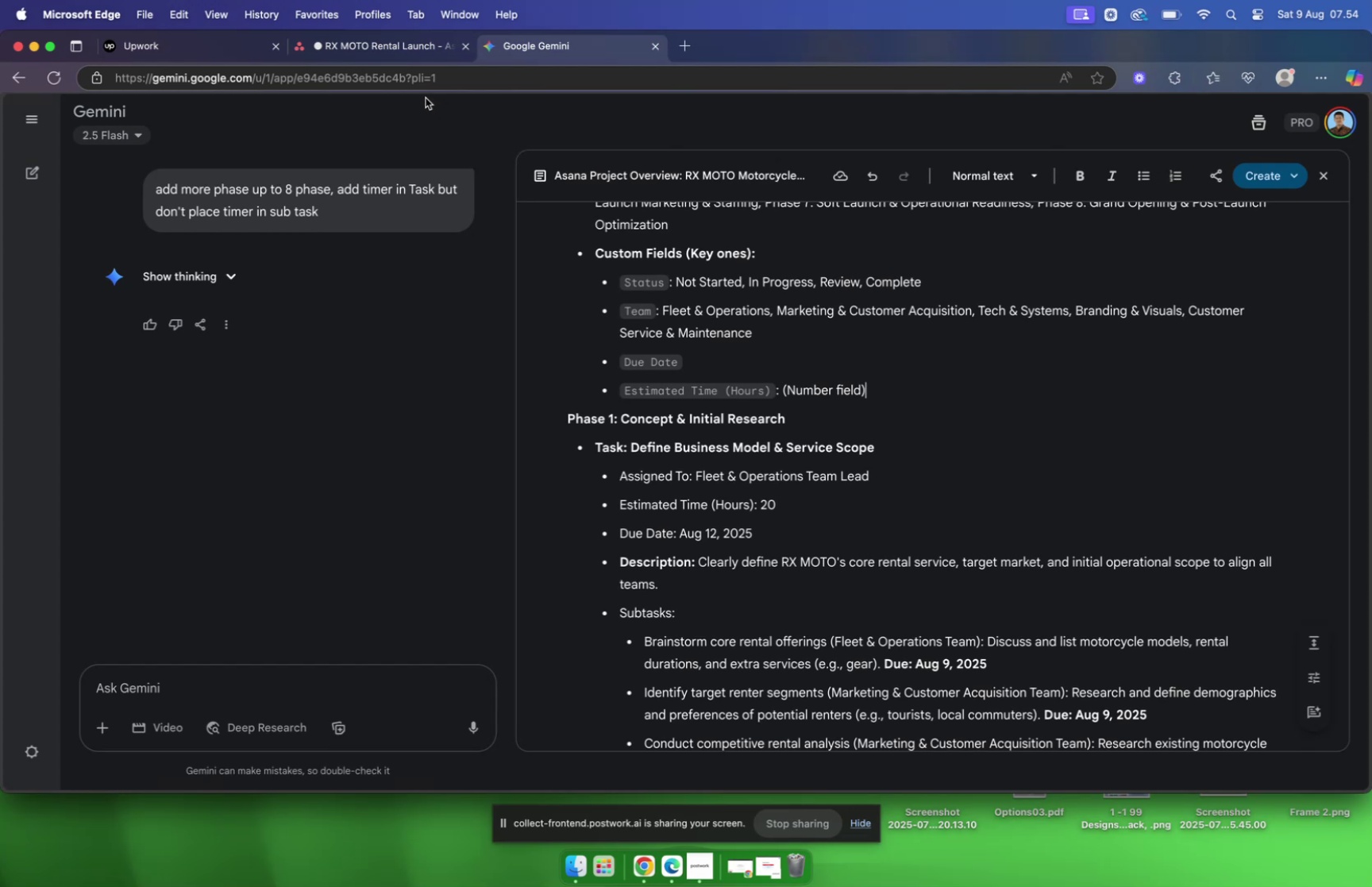 
wait(6.81)
 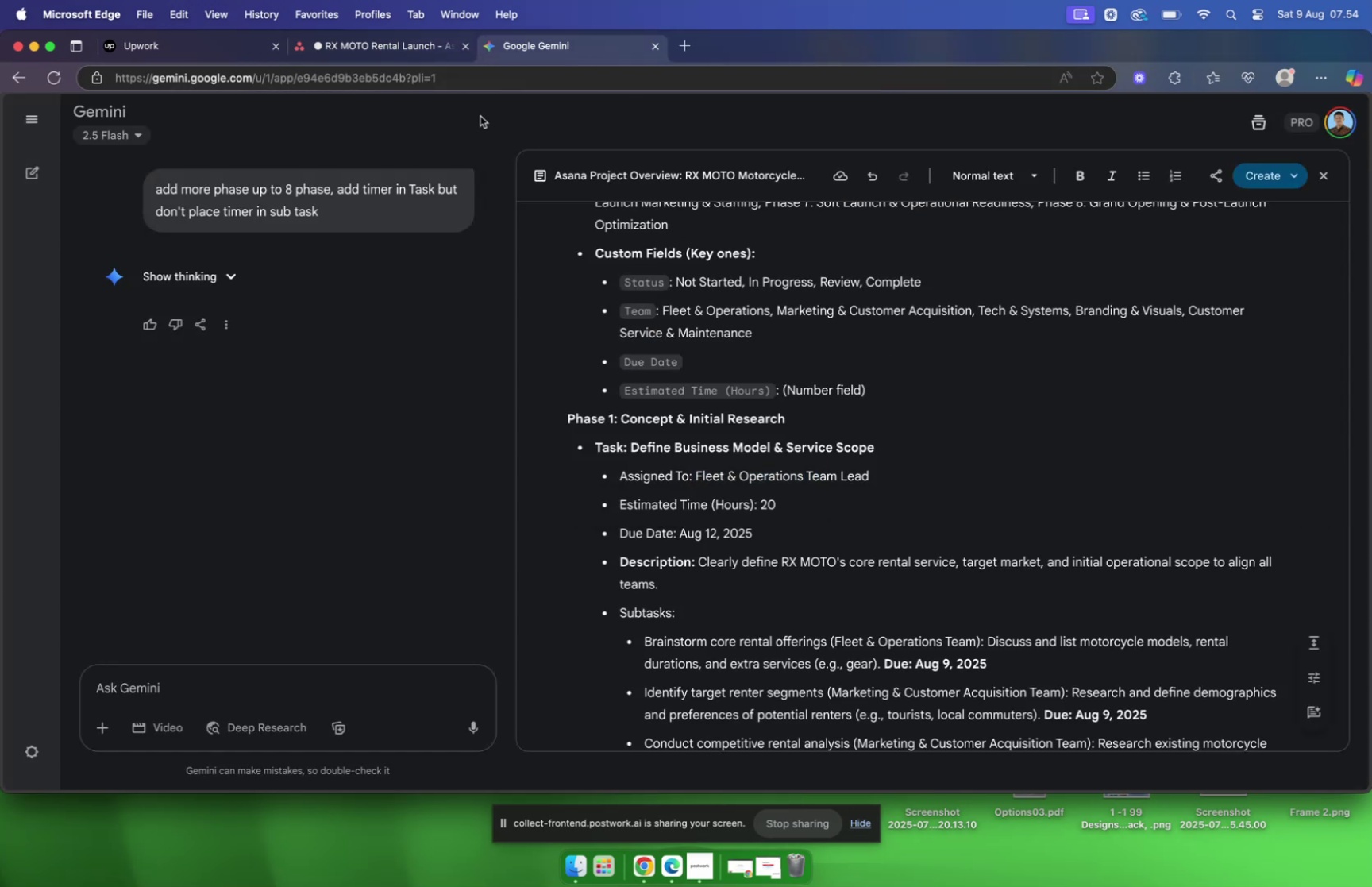 
left_click_drag(start_coordinate=[702, 561], to_coordinate=[730, 573])
 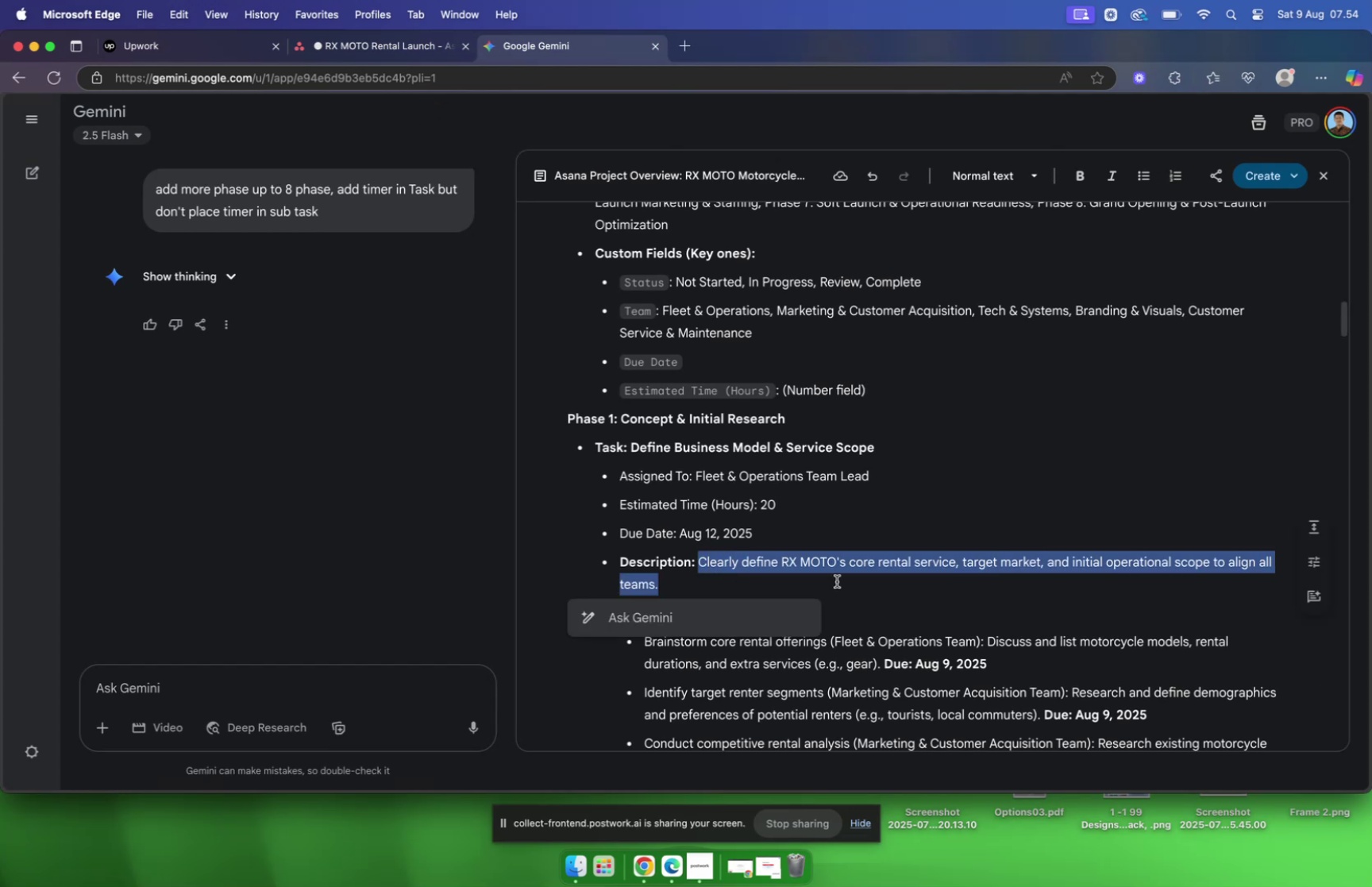 
key(Meta+C)
 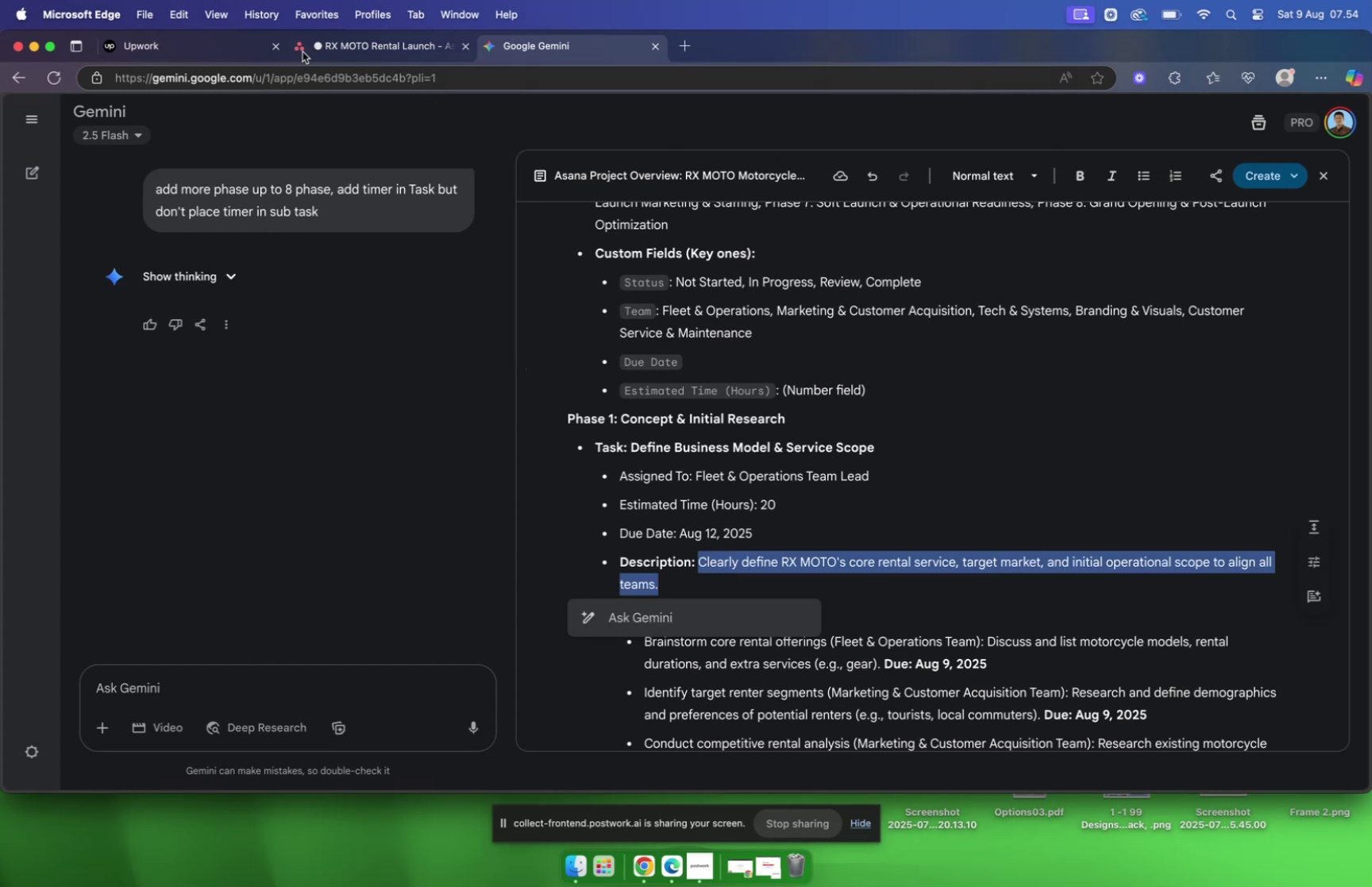 
left_click([368, 41])
 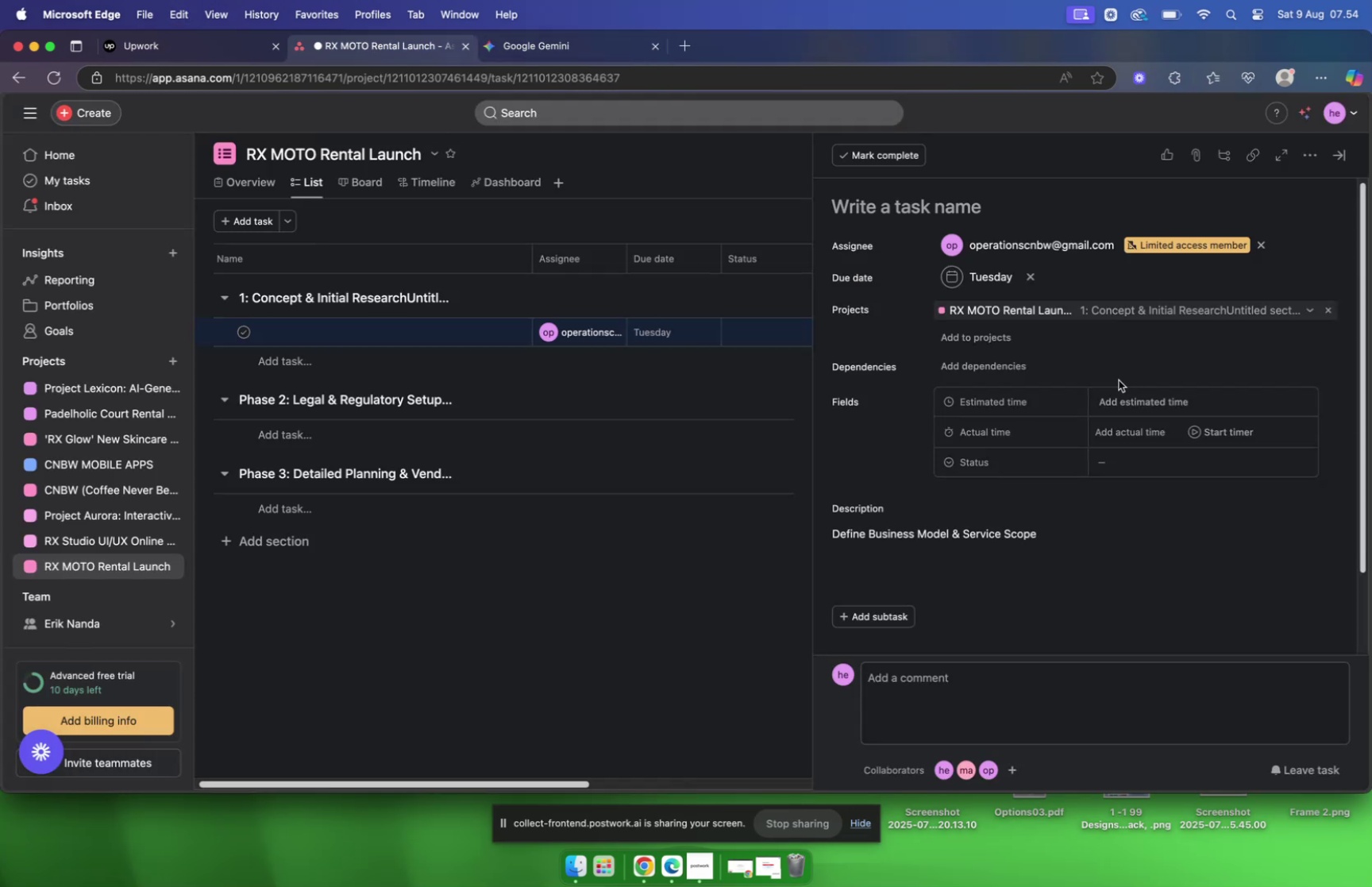 
left_click([1121, 399])
 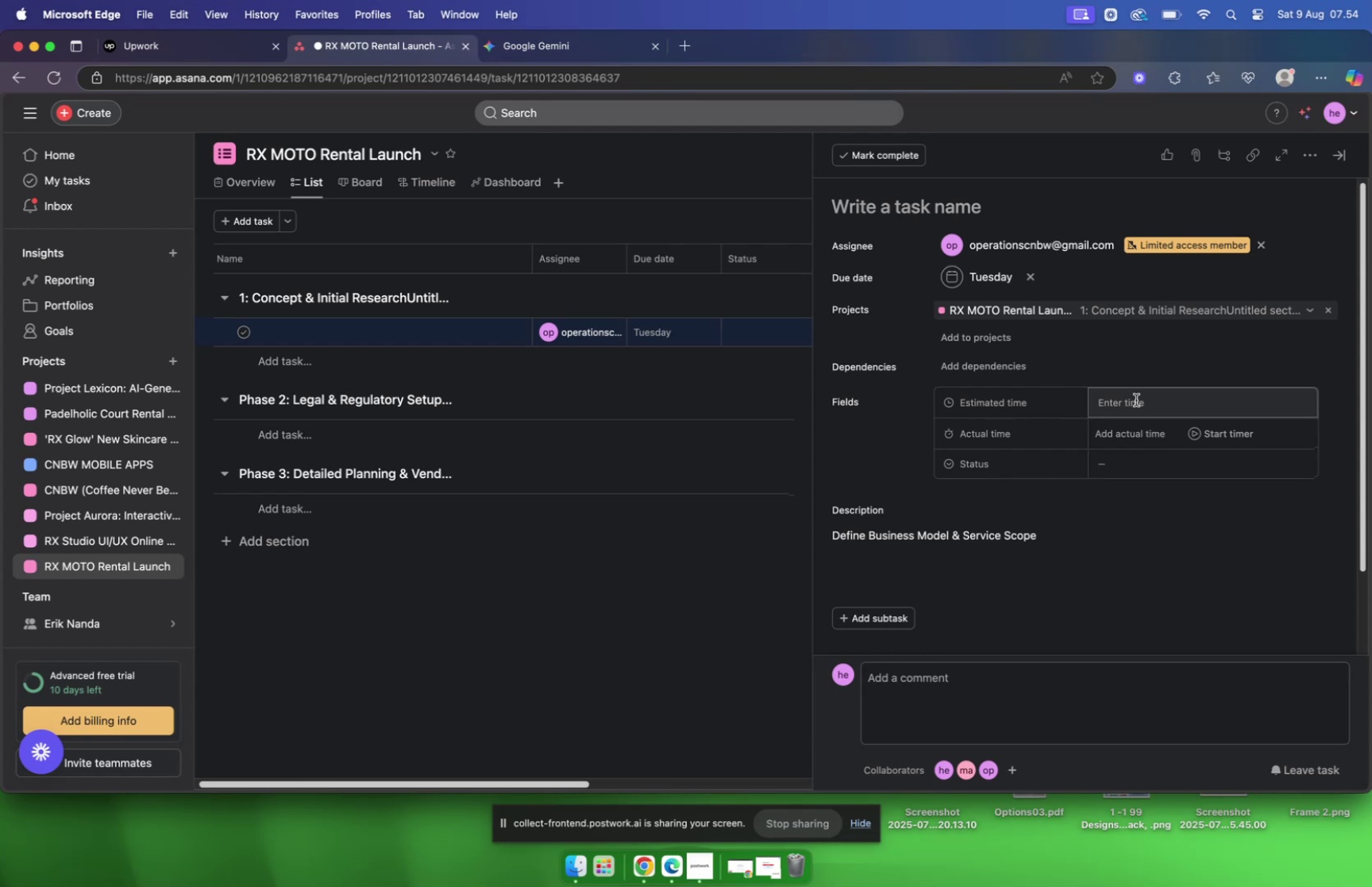 
type(2000)
 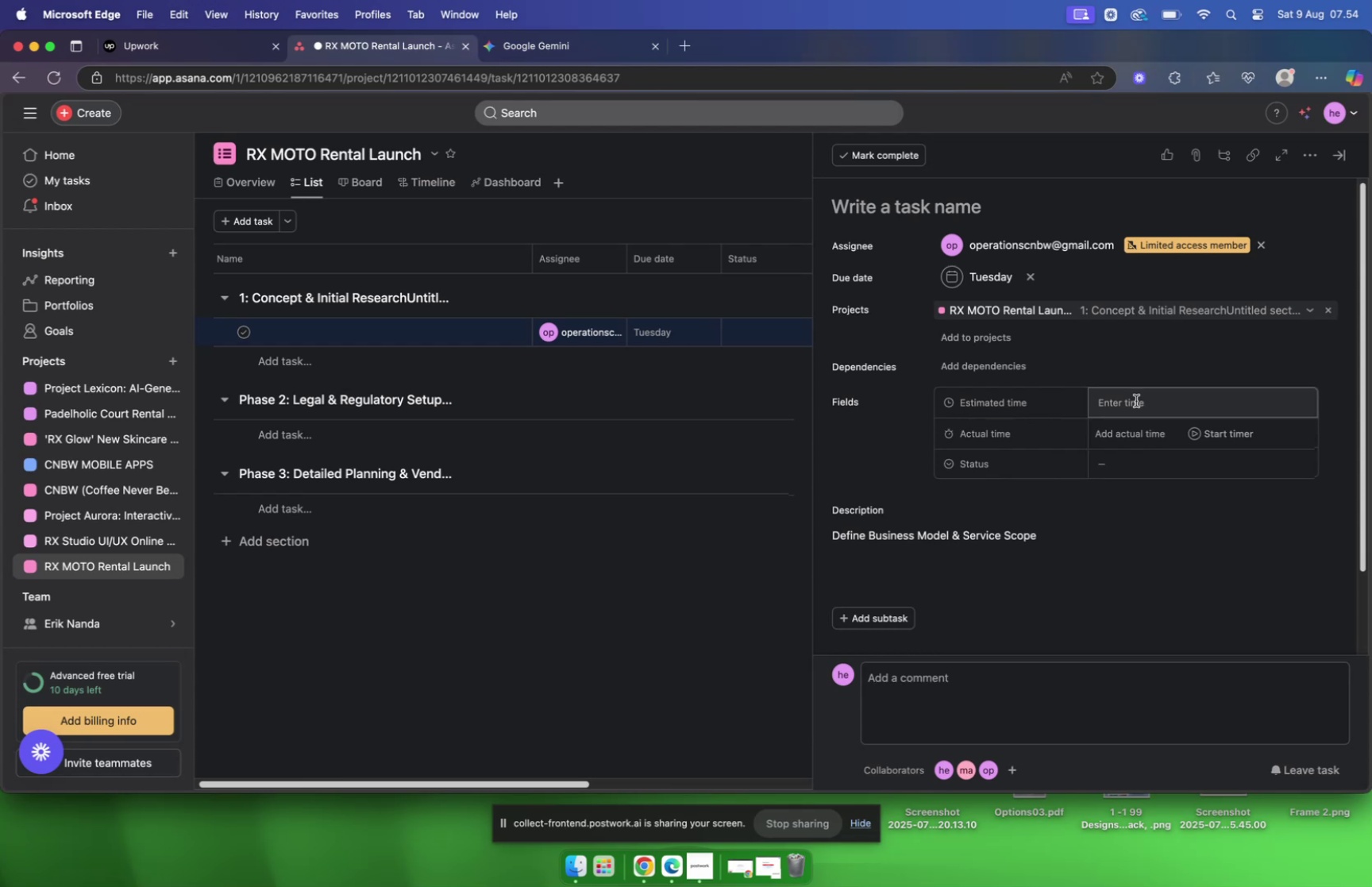 
left_click([1137, 399])
 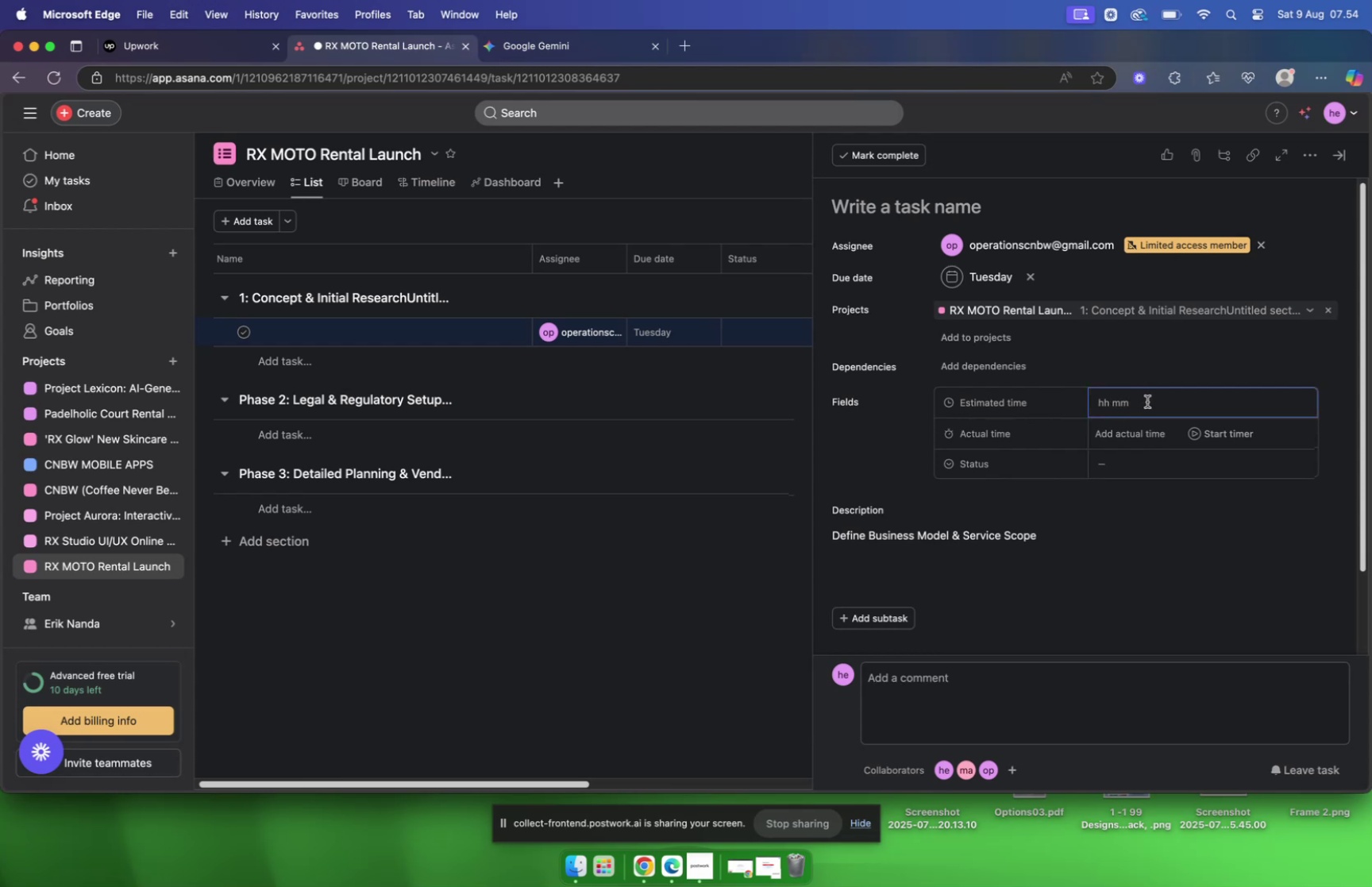 
type(2000)
 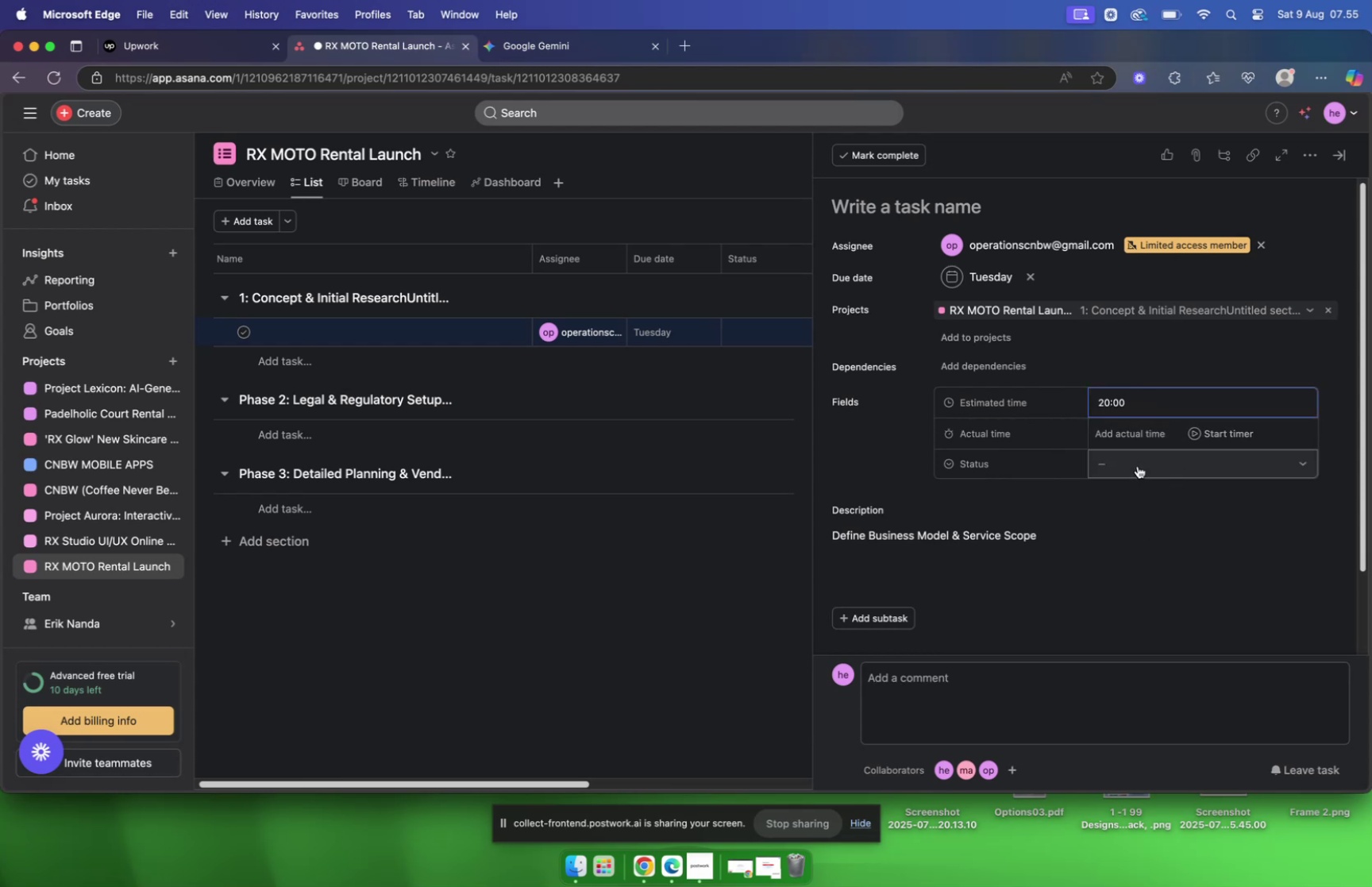 
left_click([1138, 465])
 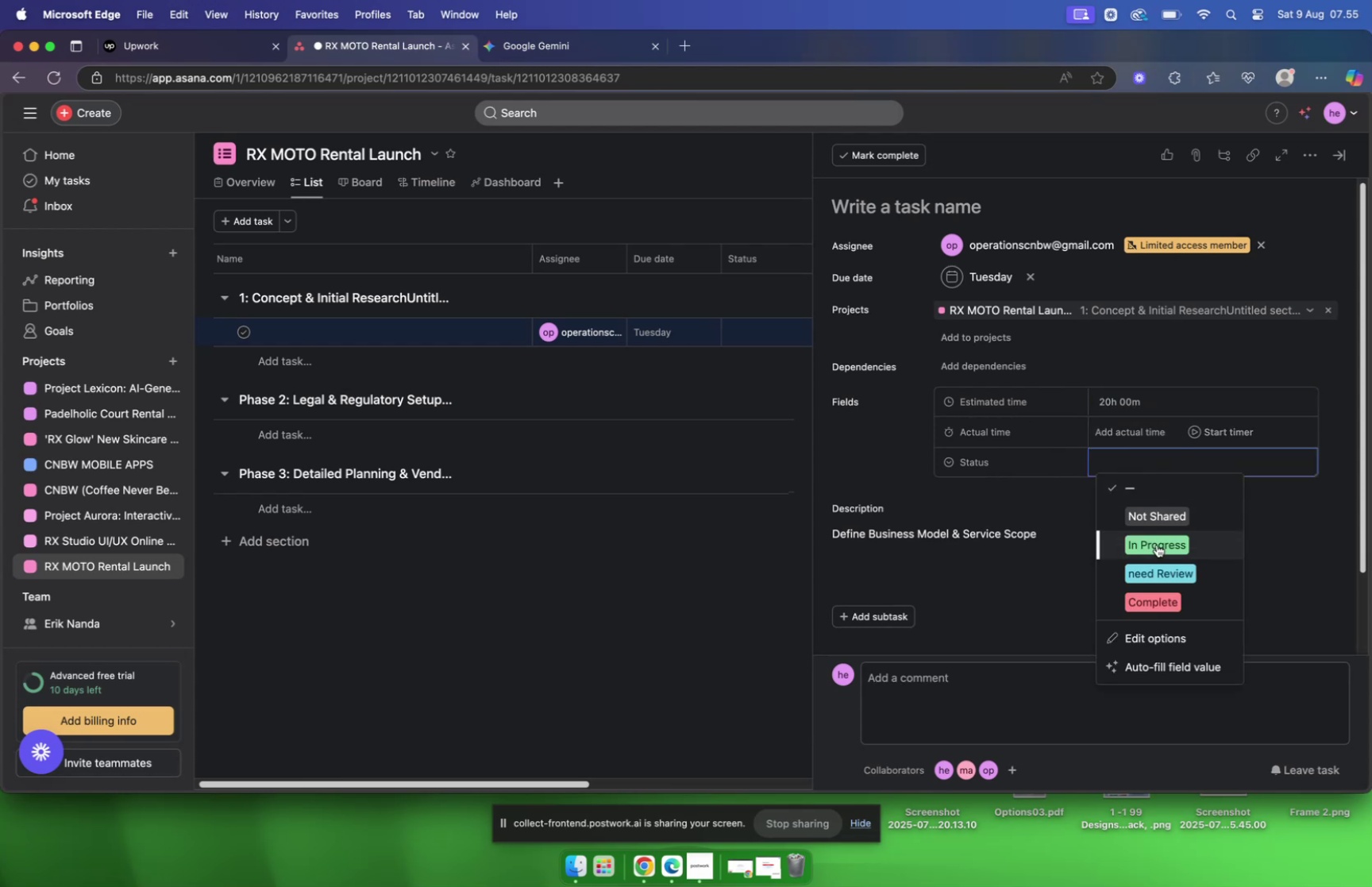 
left_click([1157, 544])
 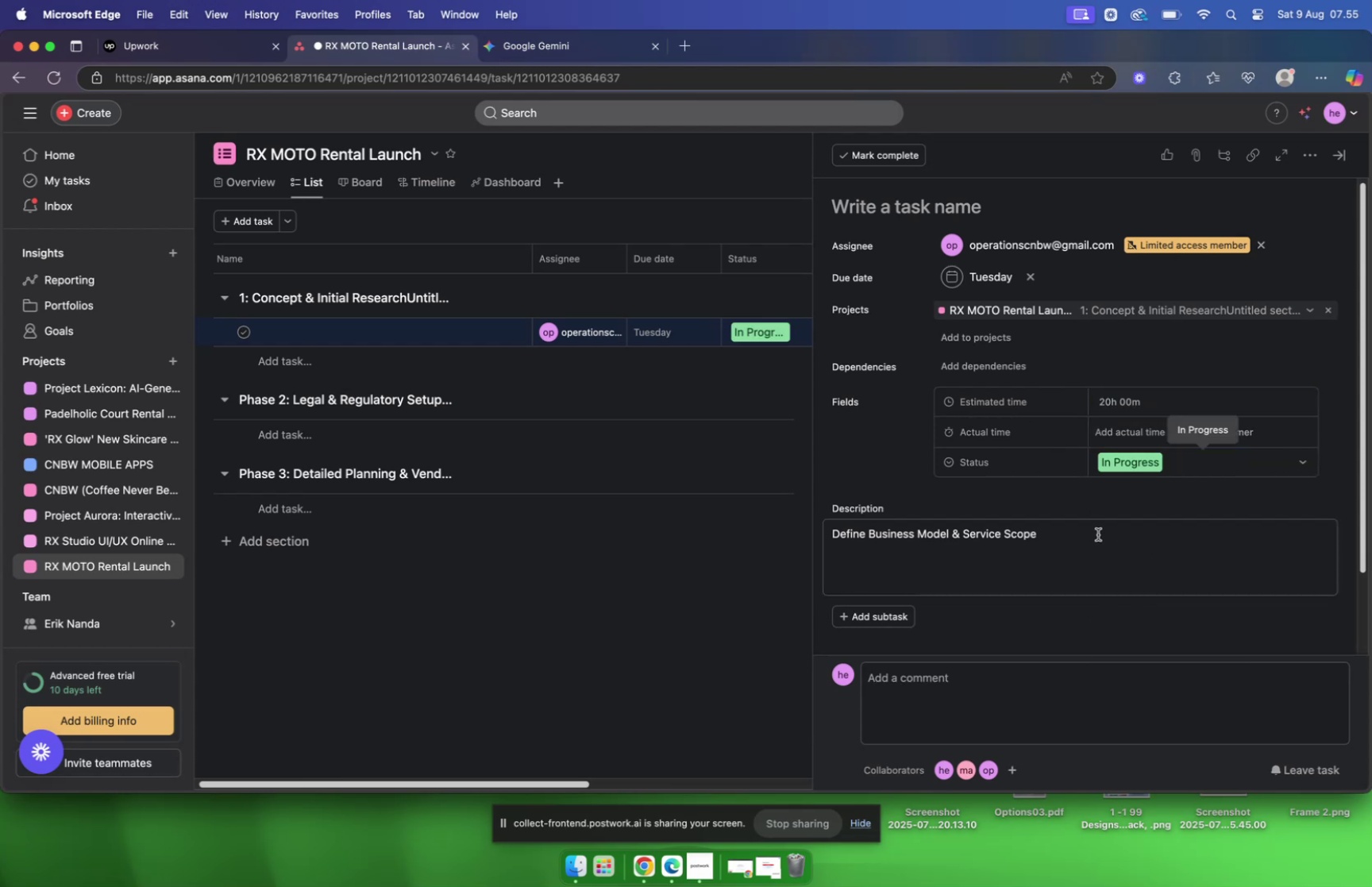 
left_click([1098, 534])
 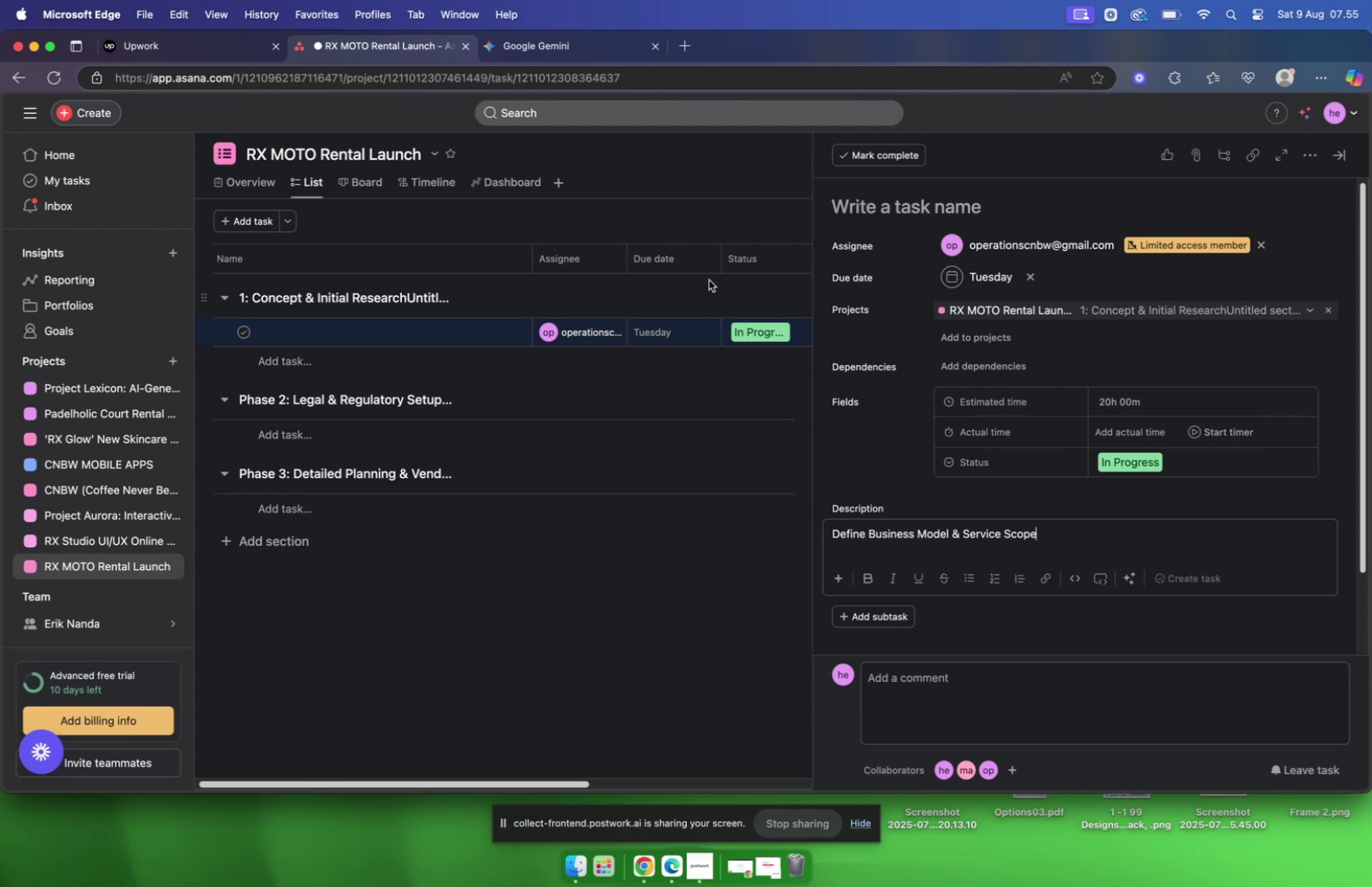 
left_click([584, 57])
 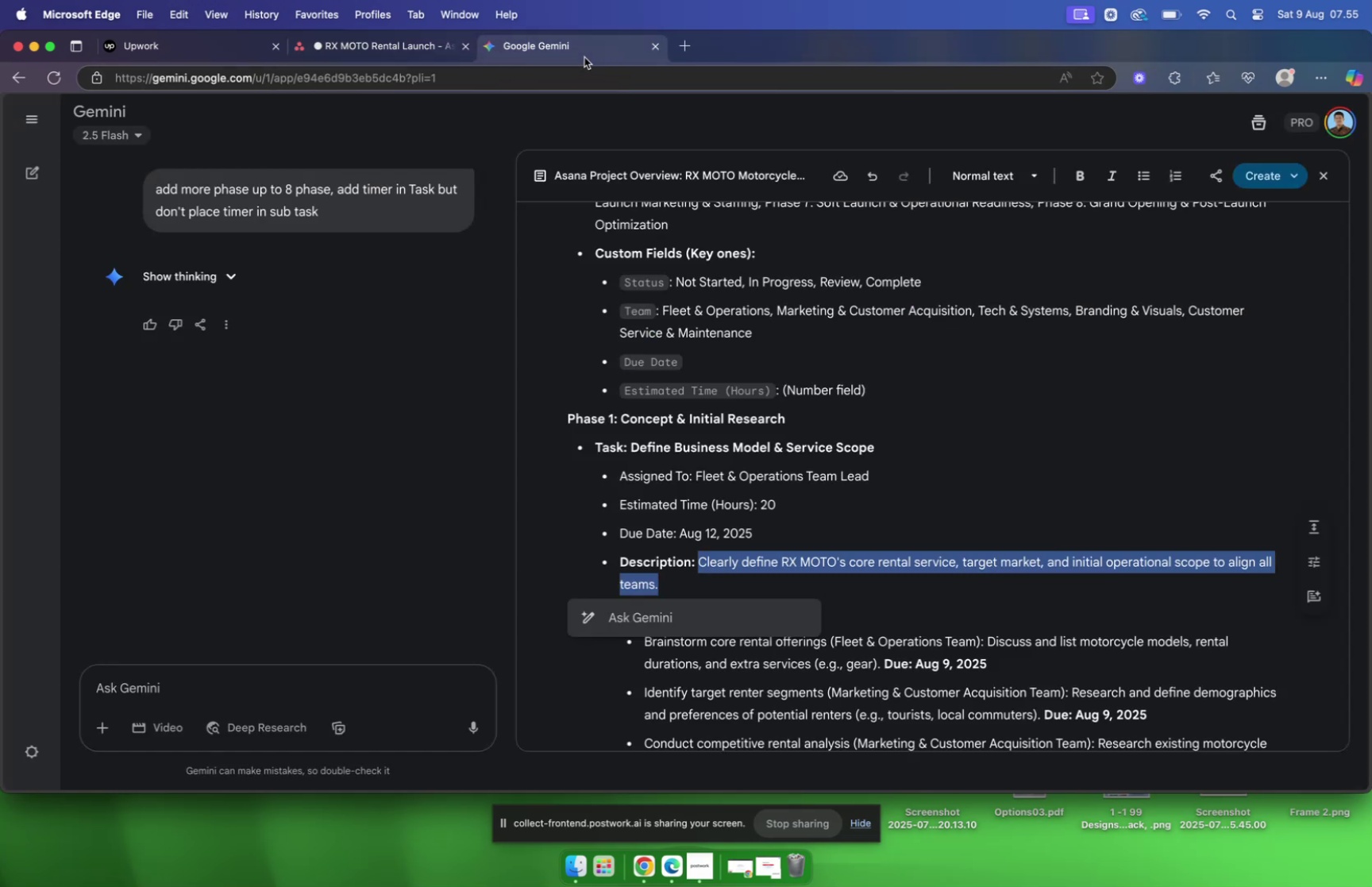 
key(Meta+C)
 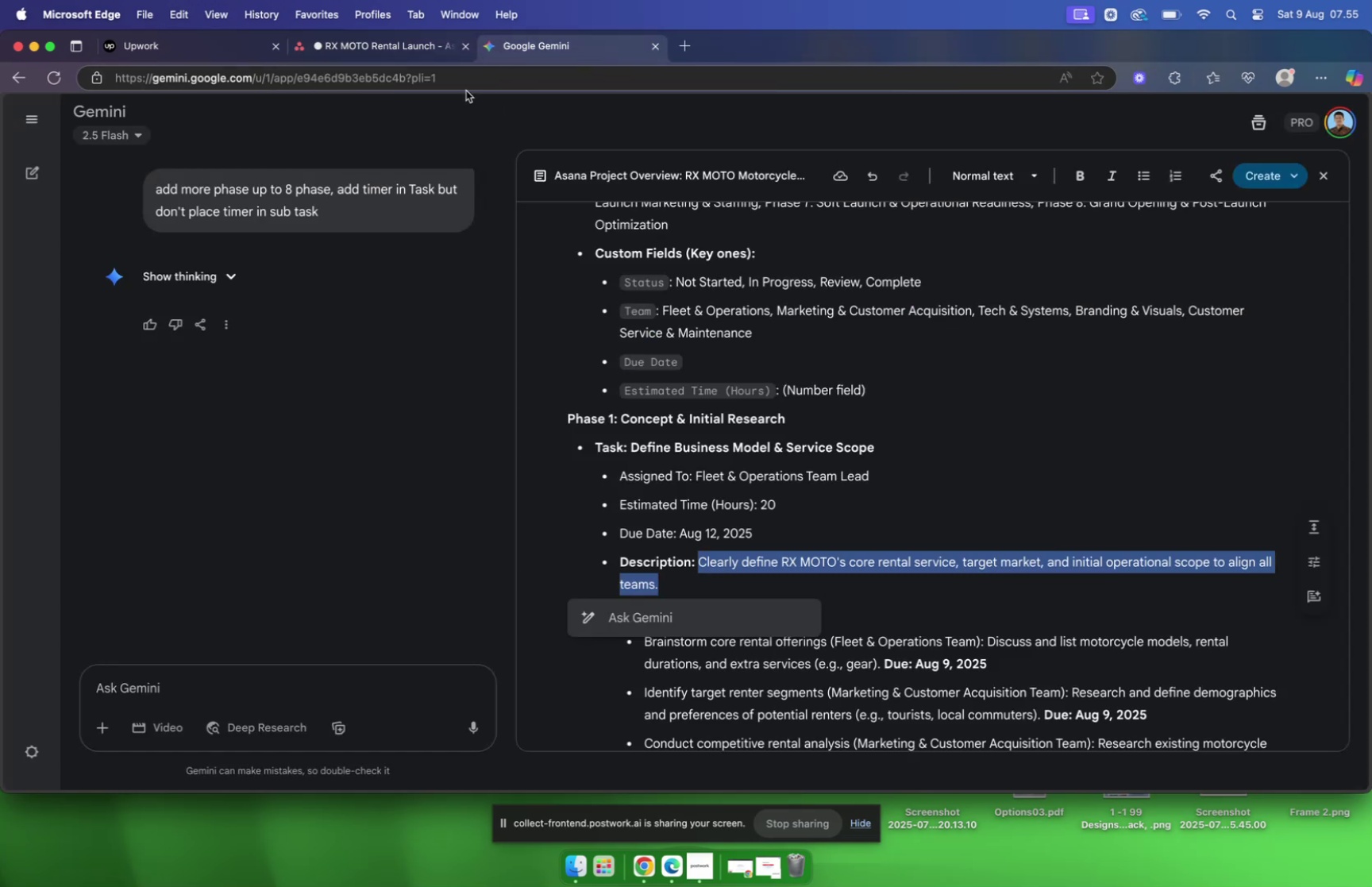 
left_click([418, 50])
 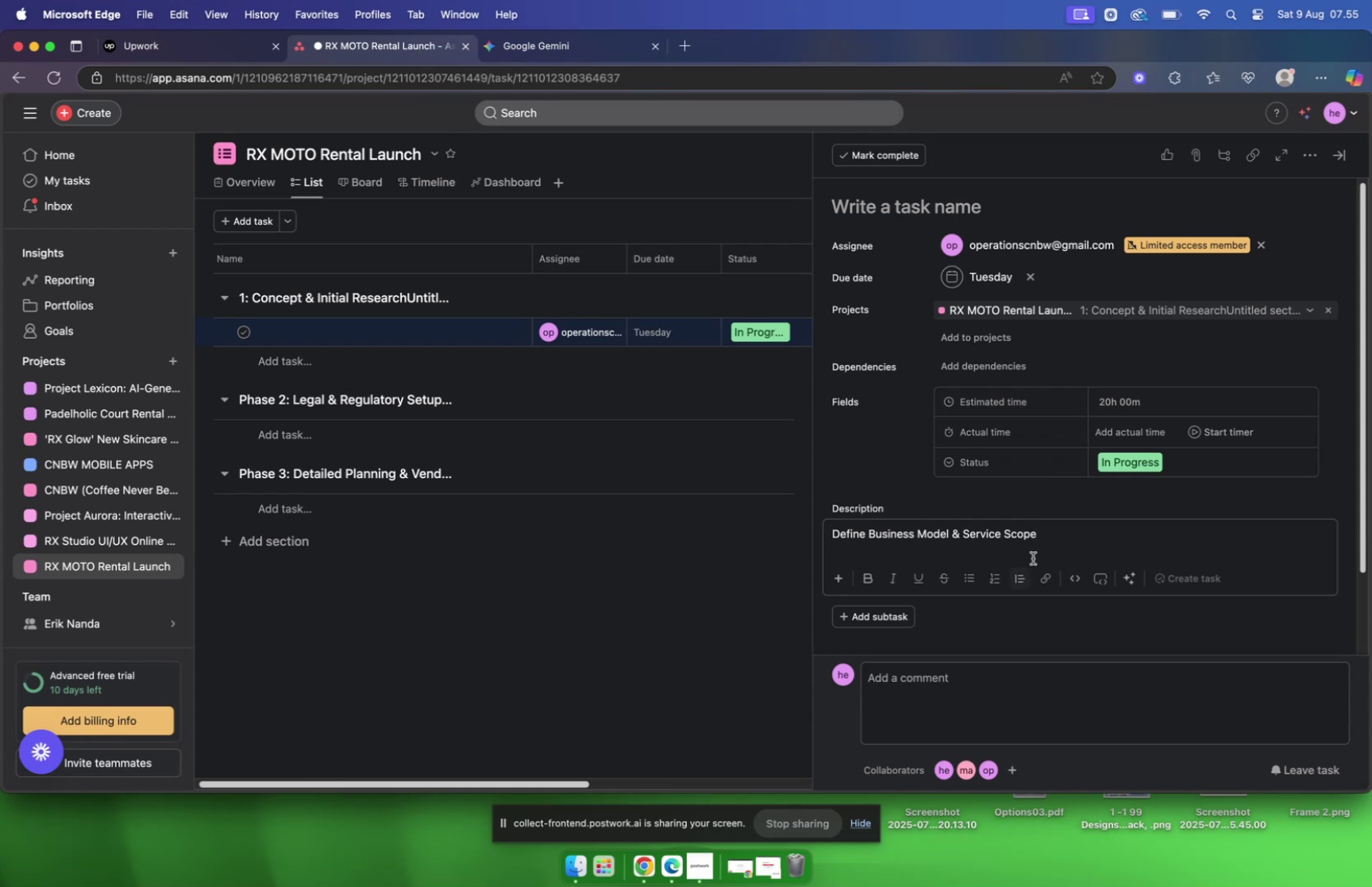 
left_click_drag(start_coordinate=[1042, 530], to_coordinate=[843, 515])
 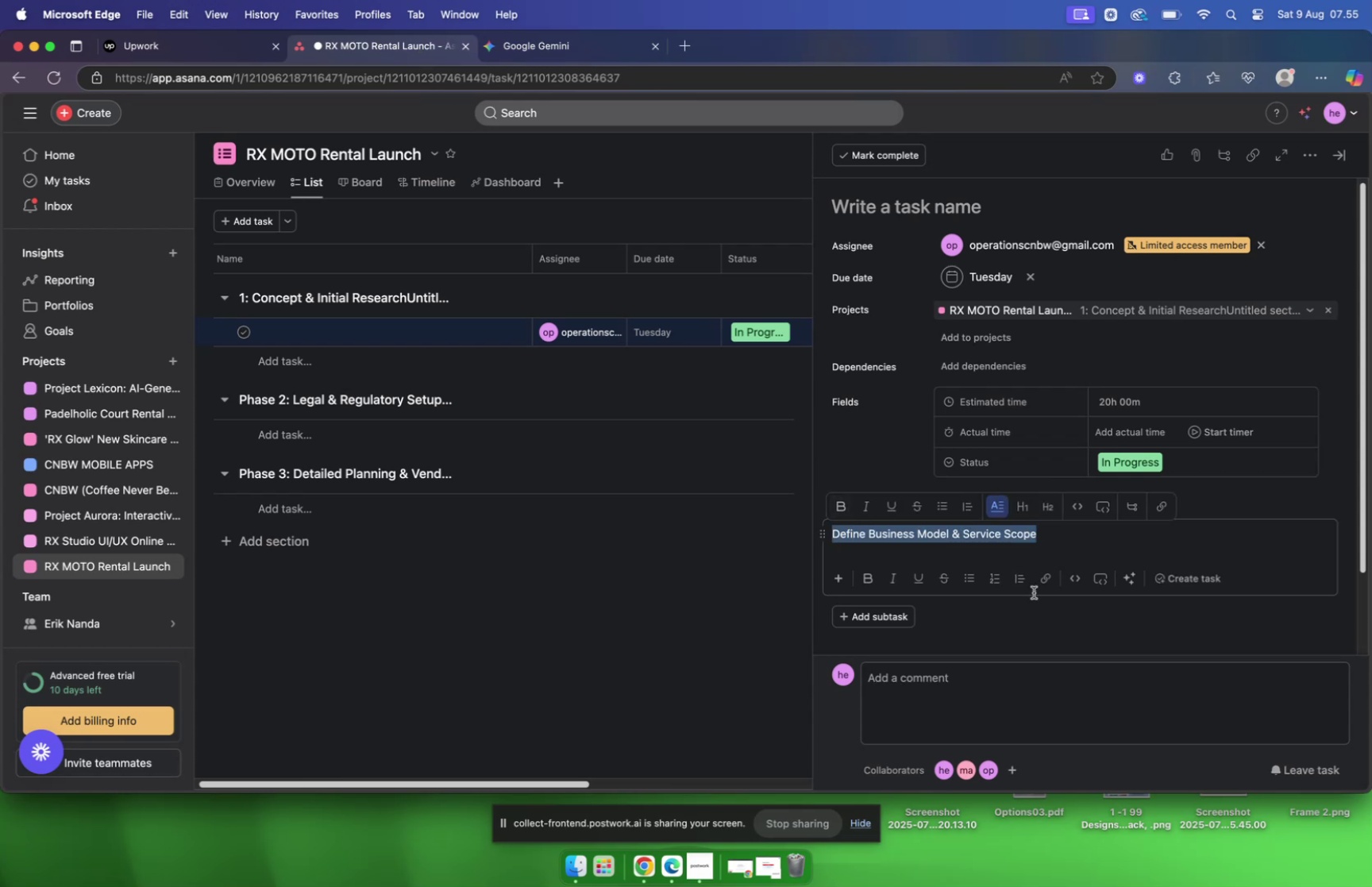 
key(Meta+V)
 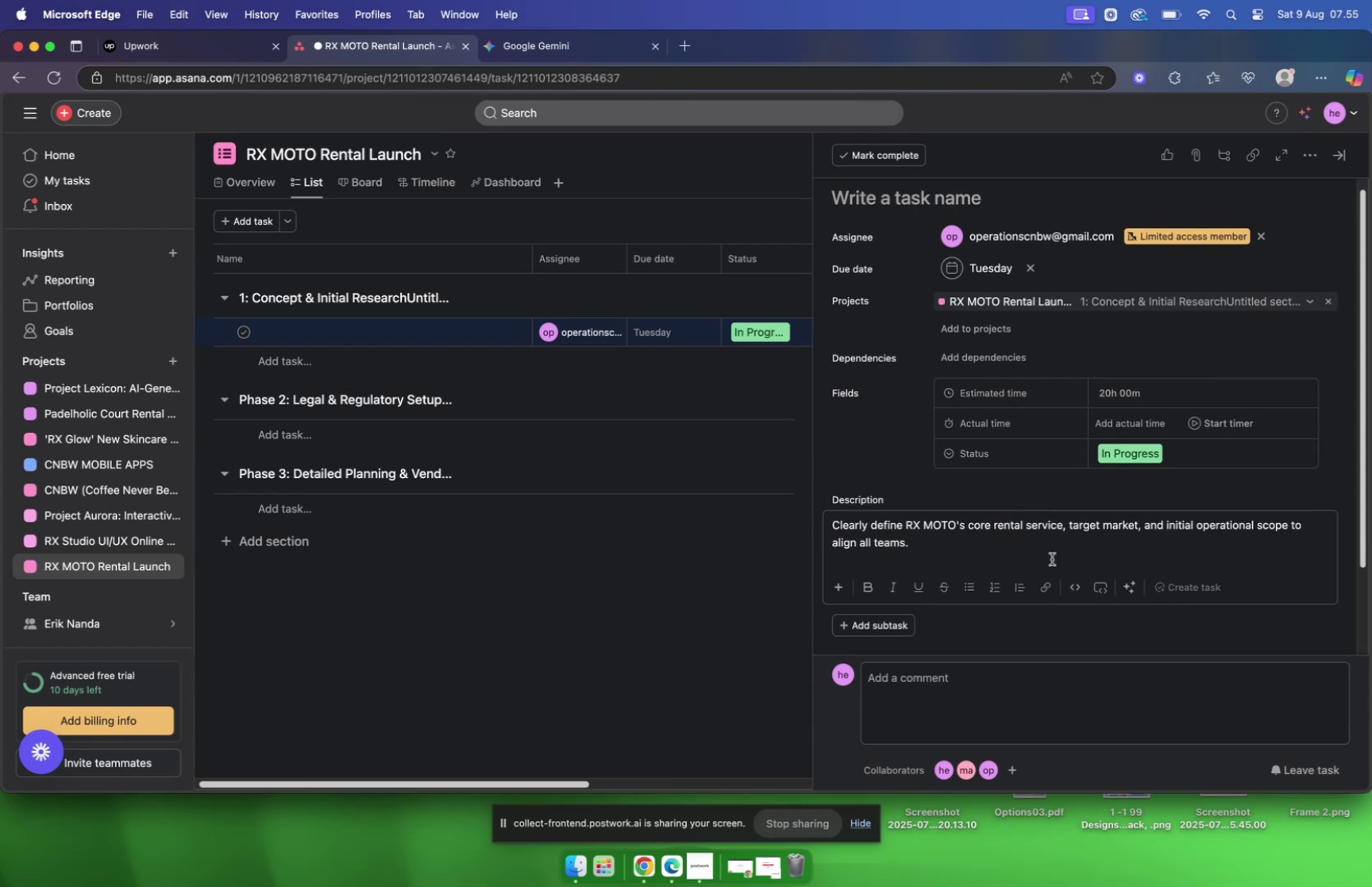 
left_click([1052, 557])
 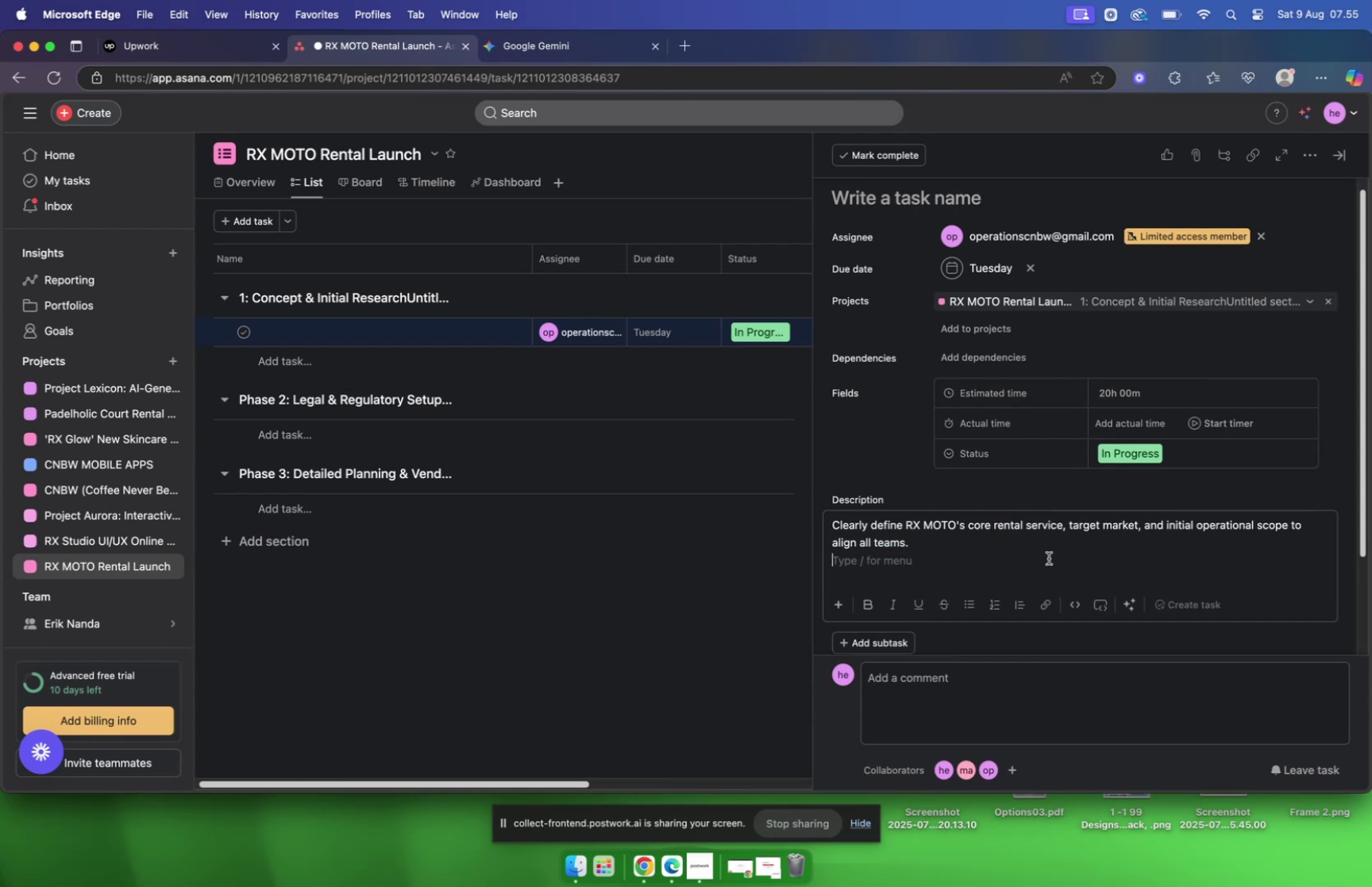 
scroll: coordinate [1049, 557], scroll_direction: up, amount: 1.0
 